 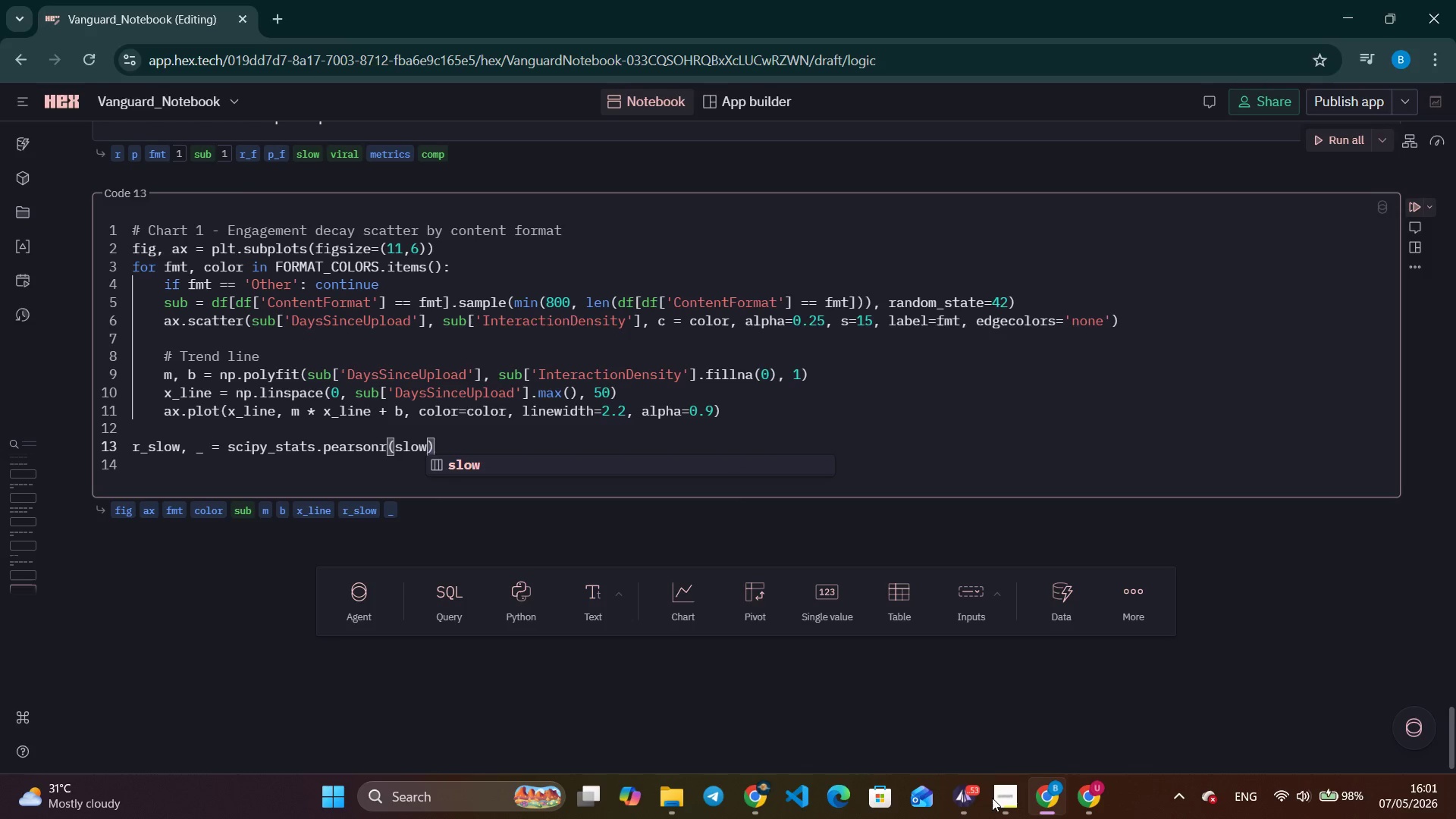 
hold_key(key=ShiftRight, duration=0.41)
 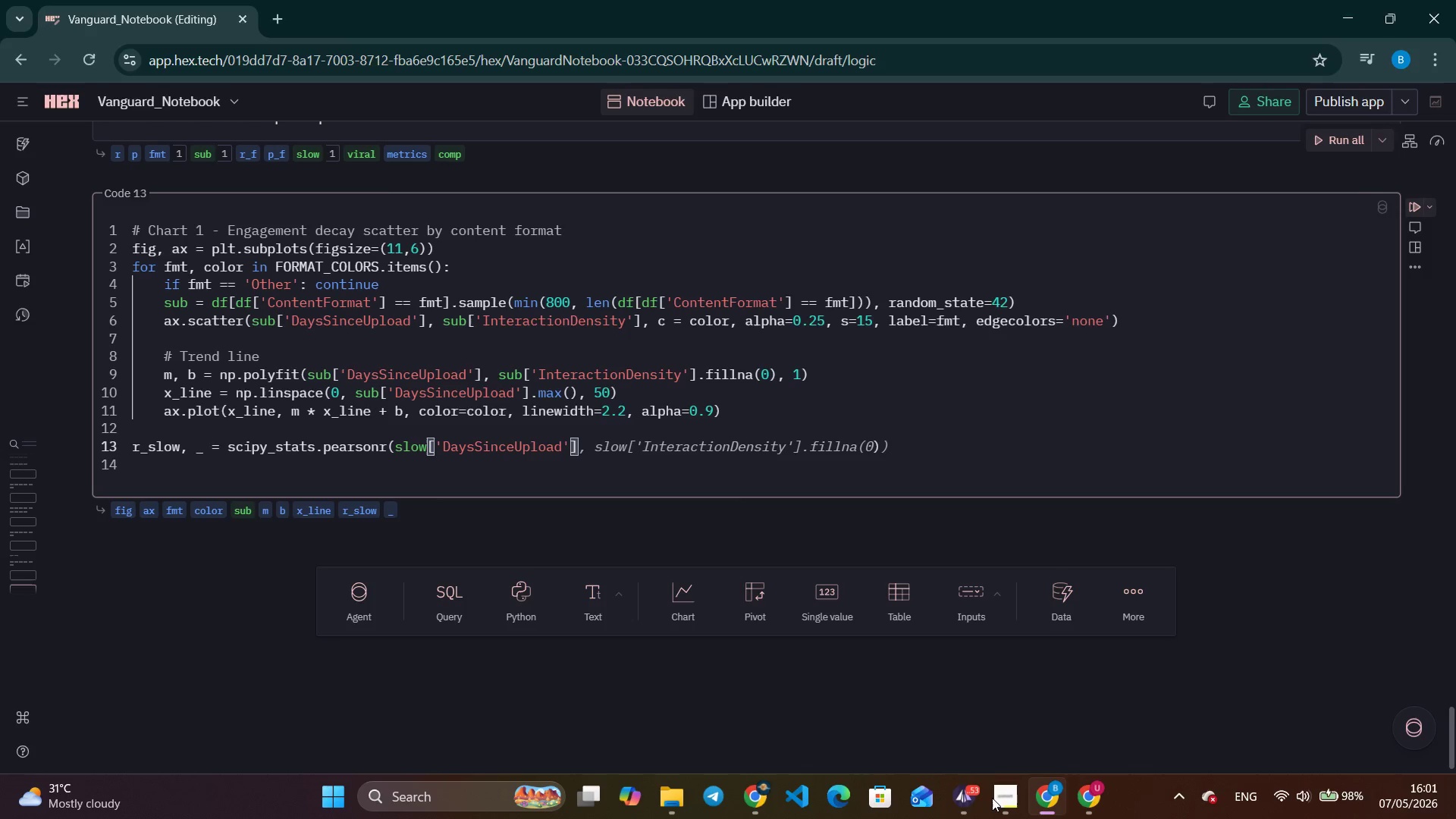 
wait(6.55)
 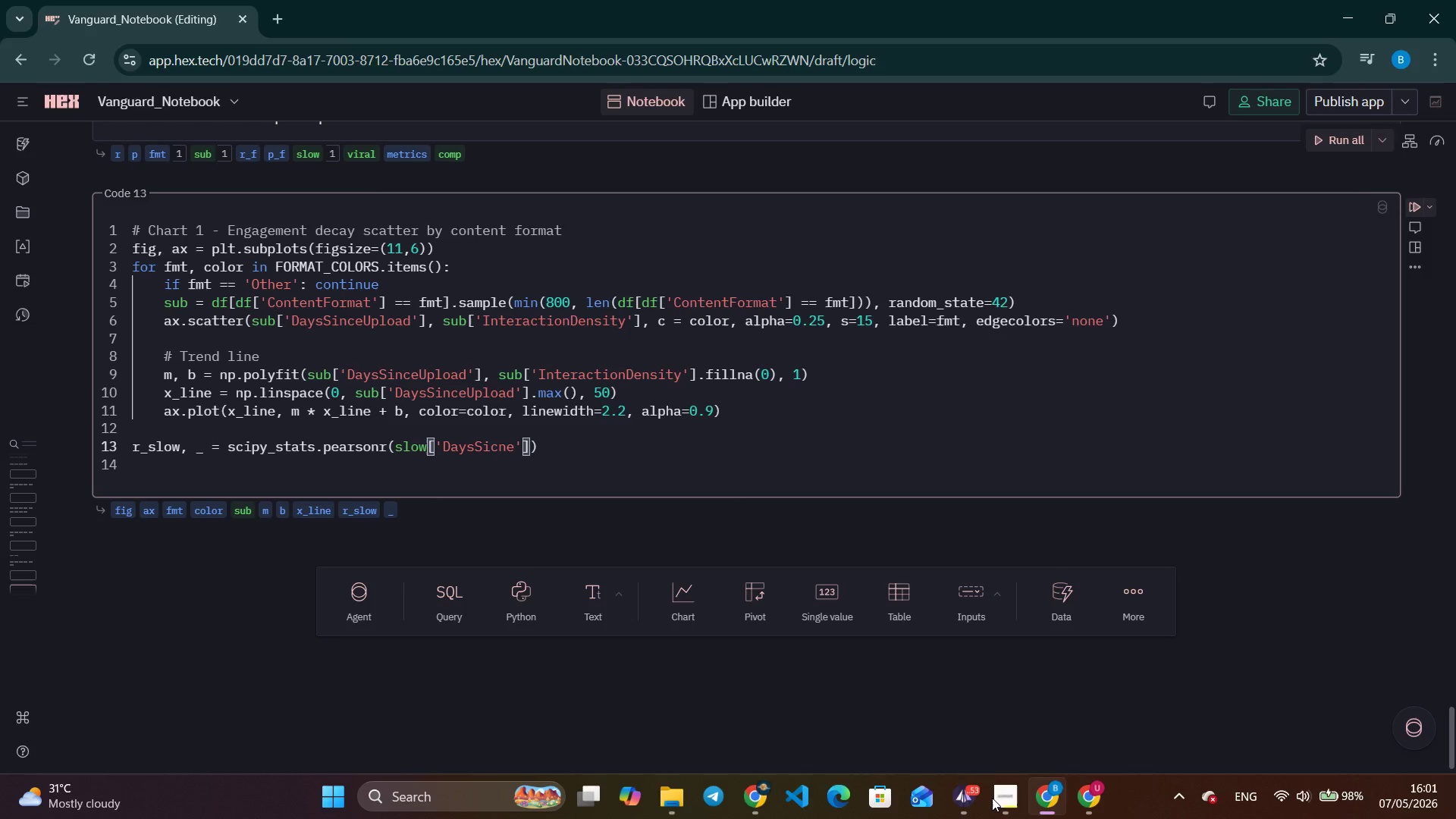 
key(Control+ArrowRight)
 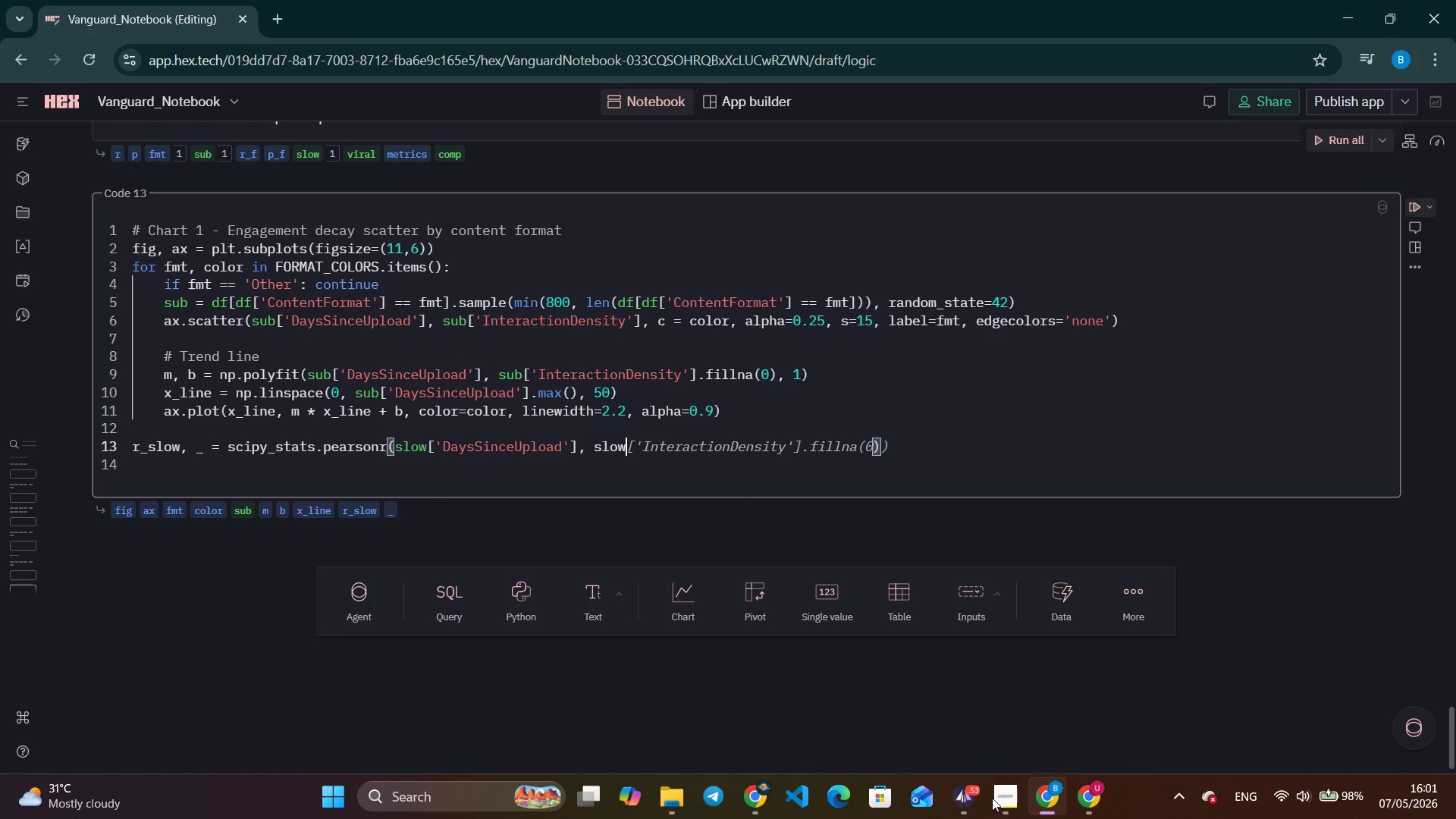 
key(Control+ArrowRight)
 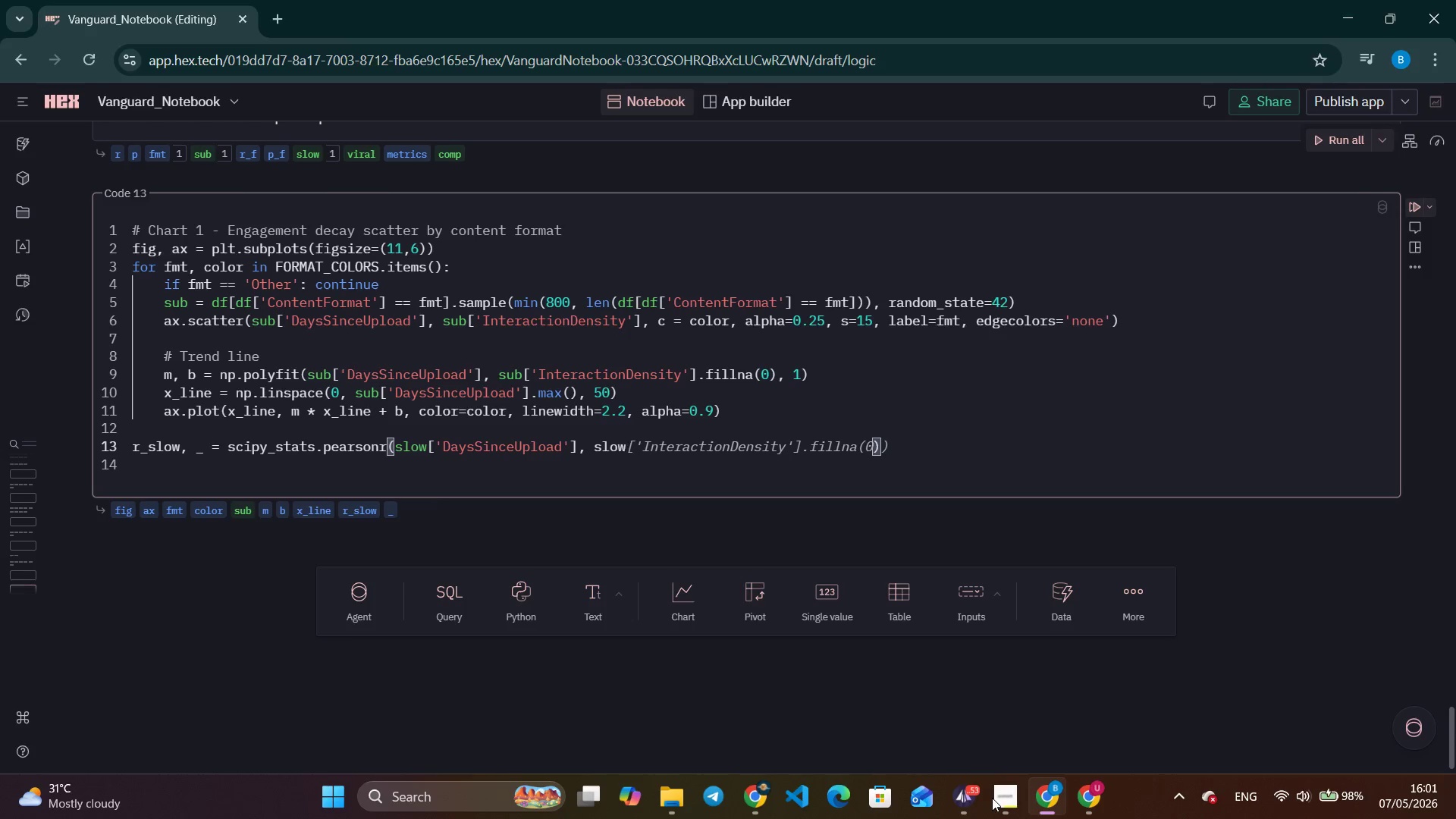 
key(Control+ArrowRight)
 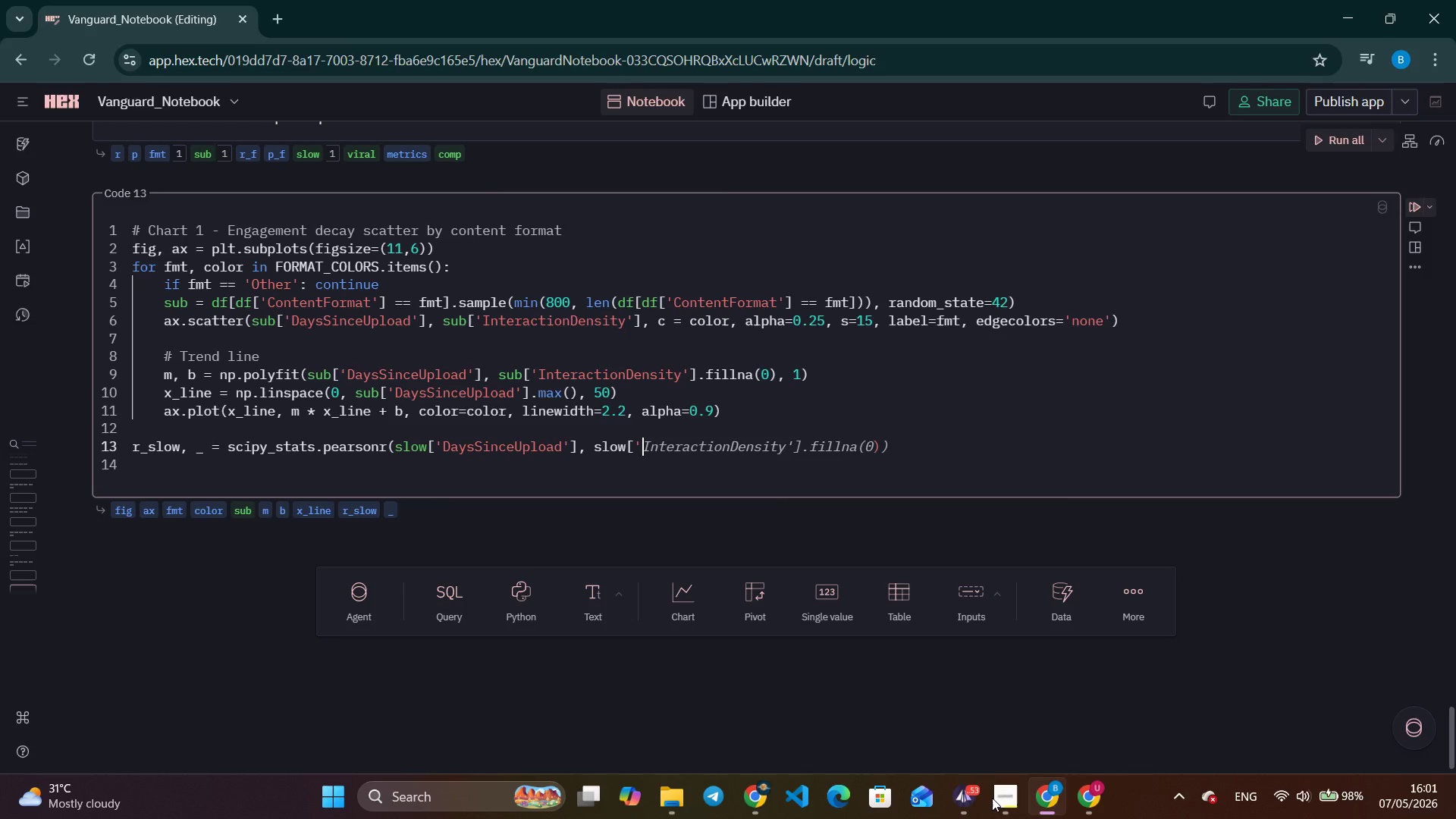 
key(Control+ArrowRight)
 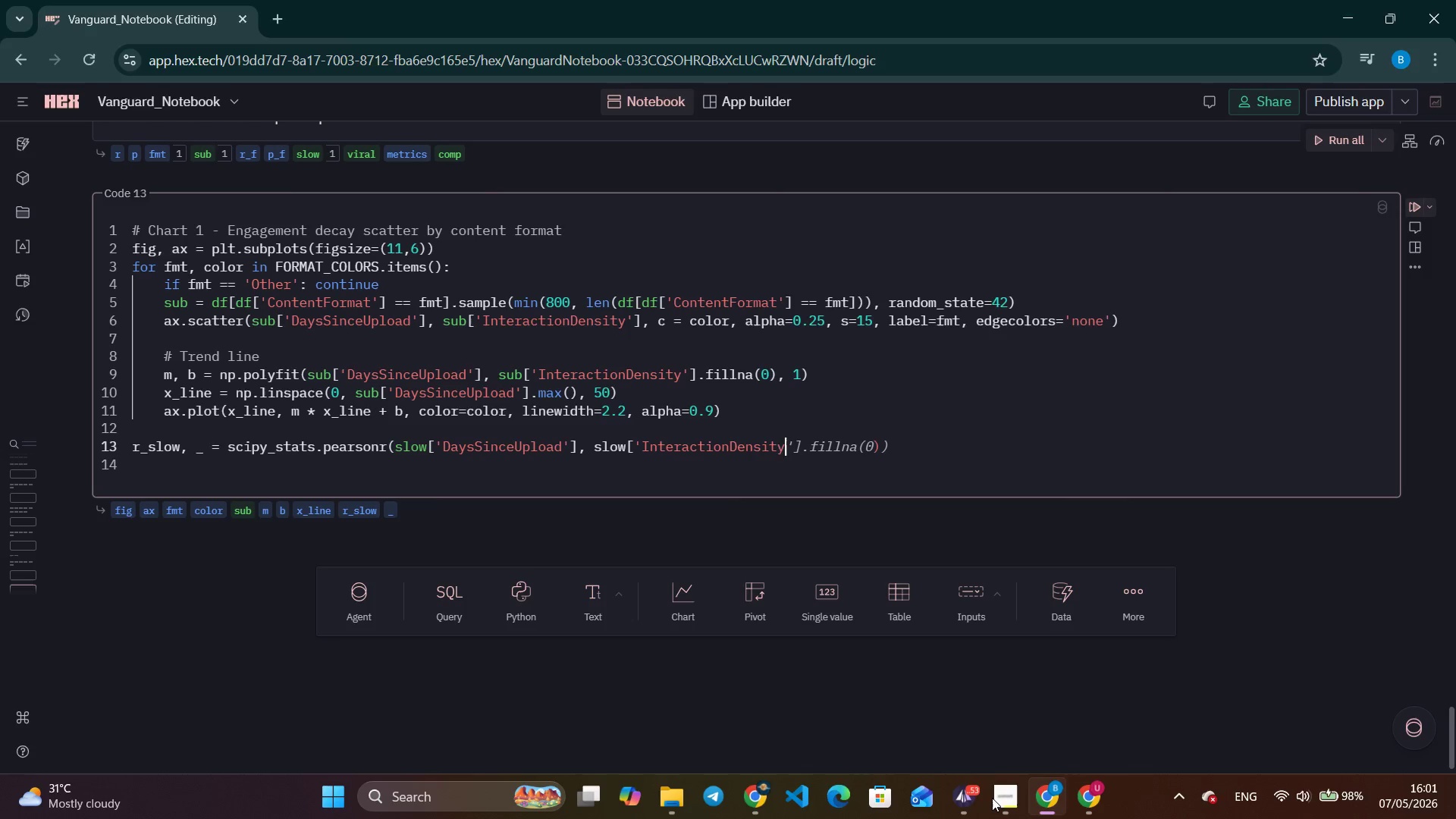 
key(Control+ArrowRight)
 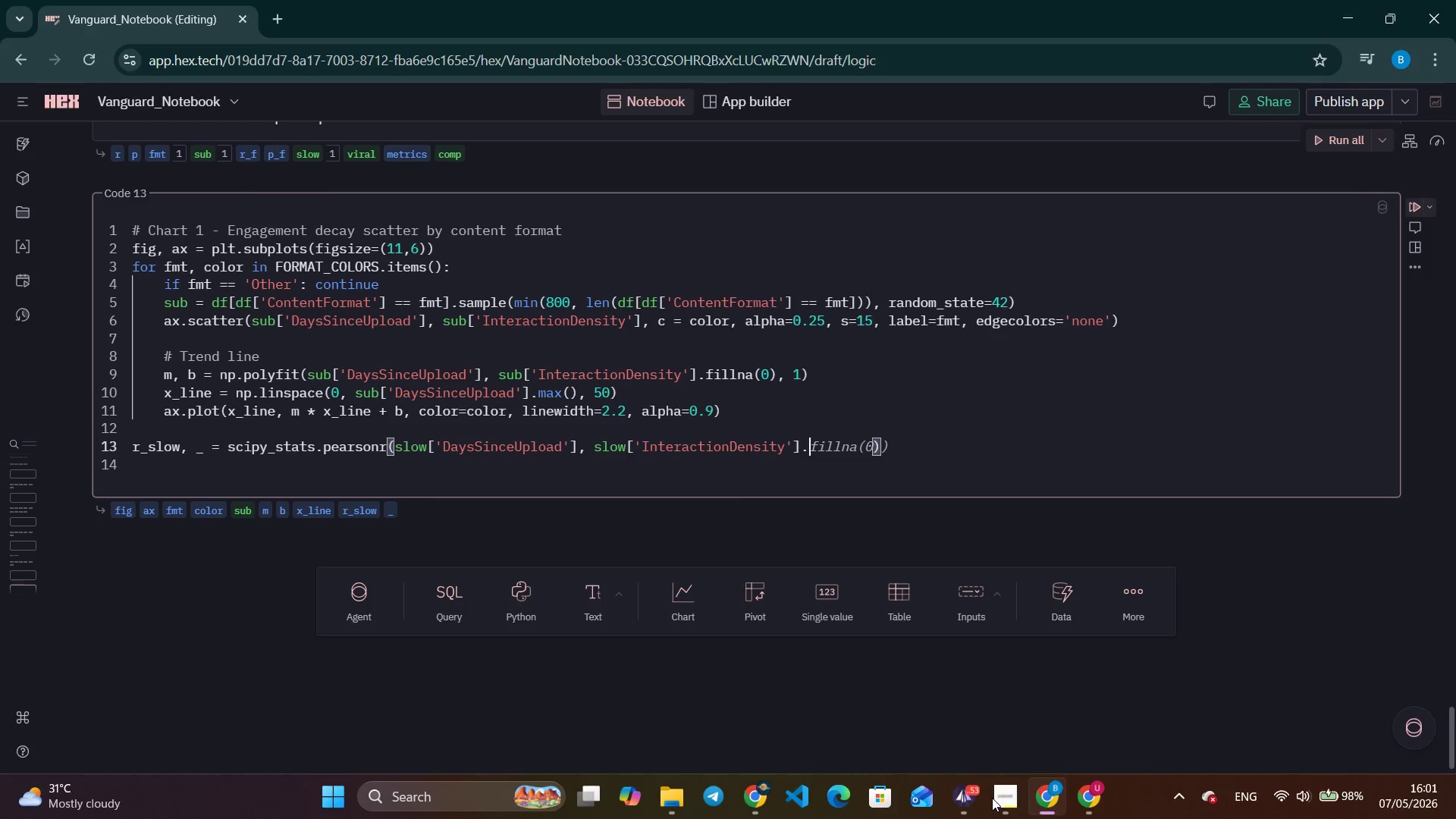 
key(Control+ArrowRight)
 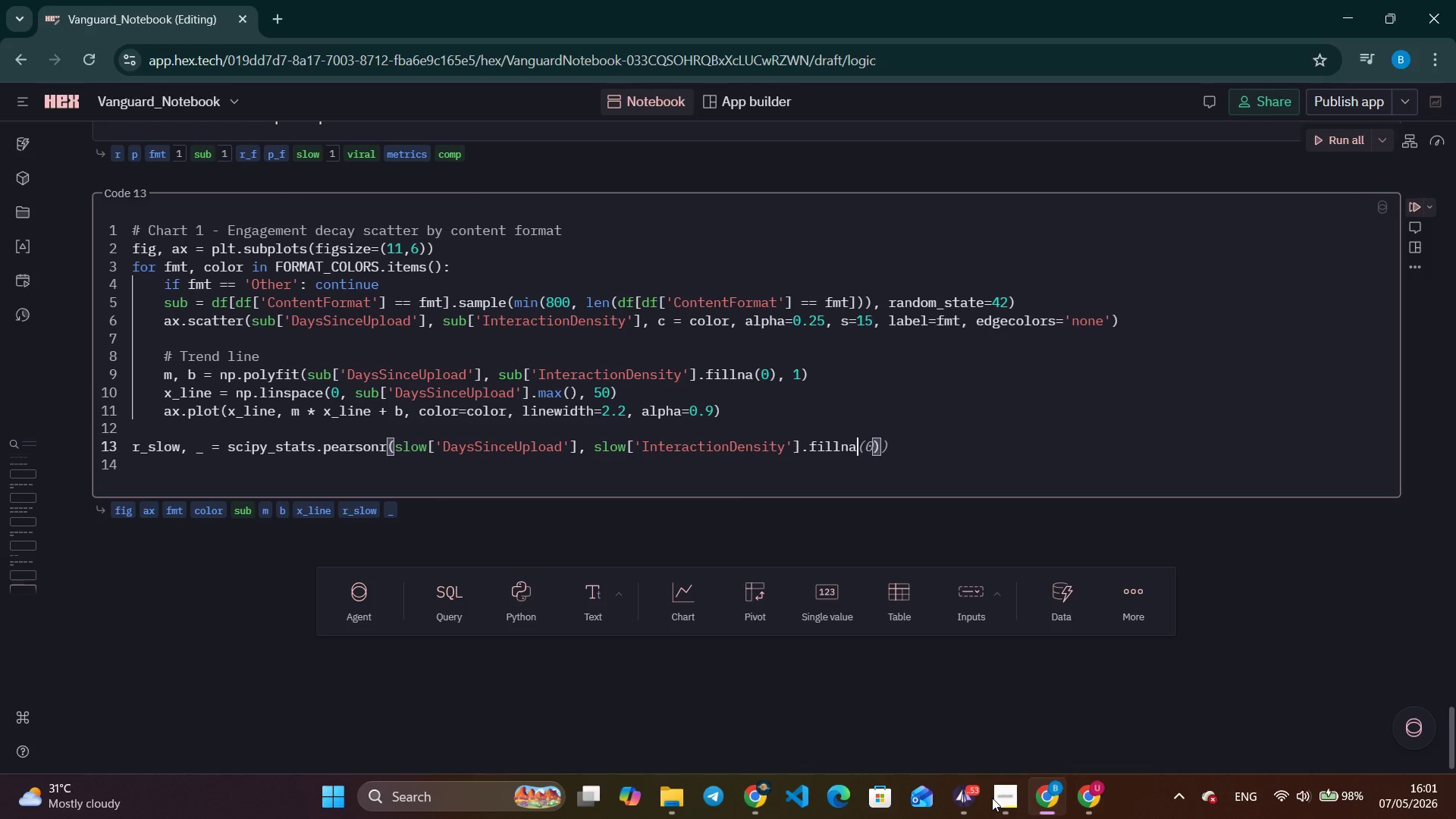 
key(Control+ArrowRight)
 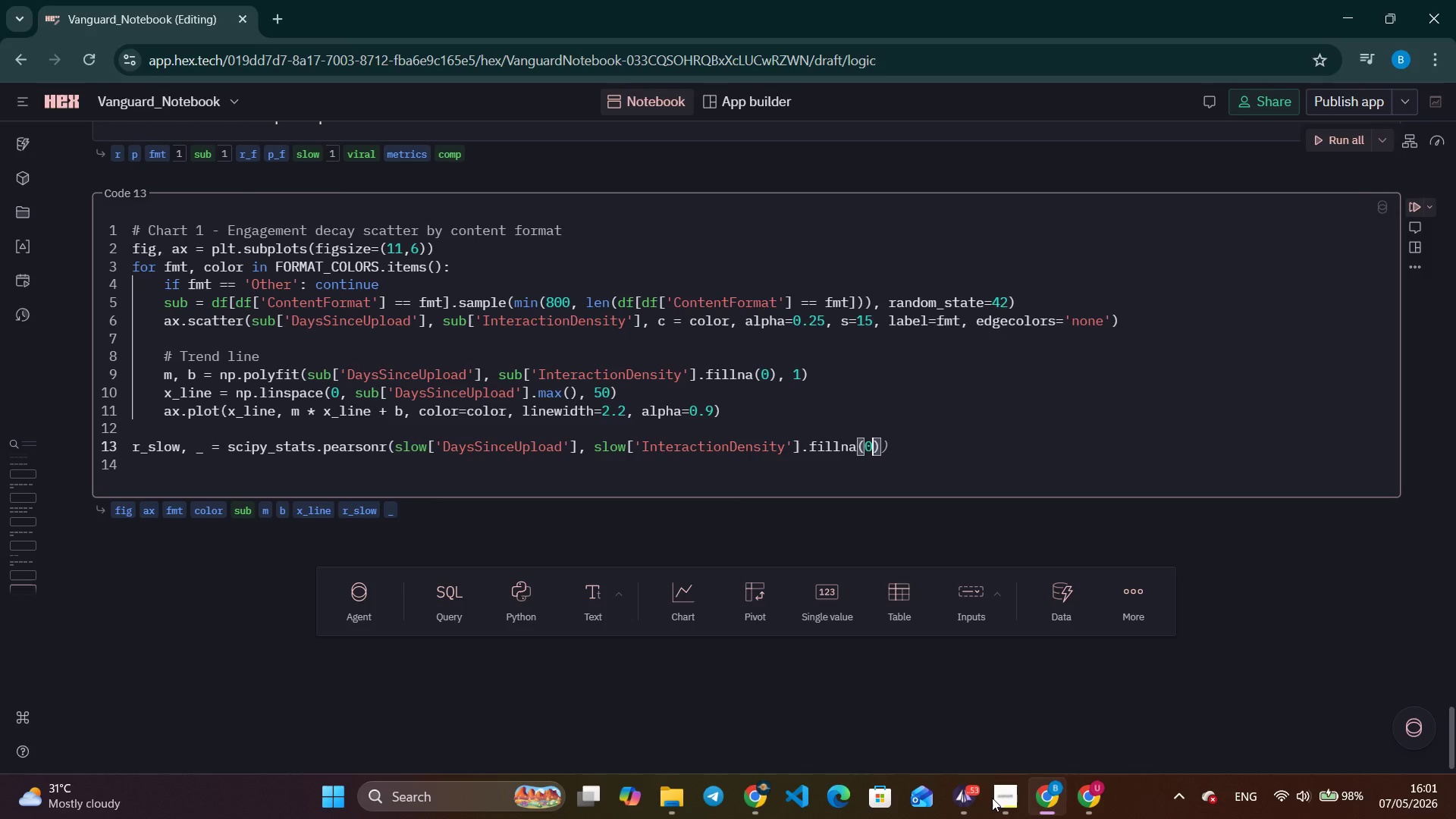 
key(Control+ArrowRight)
 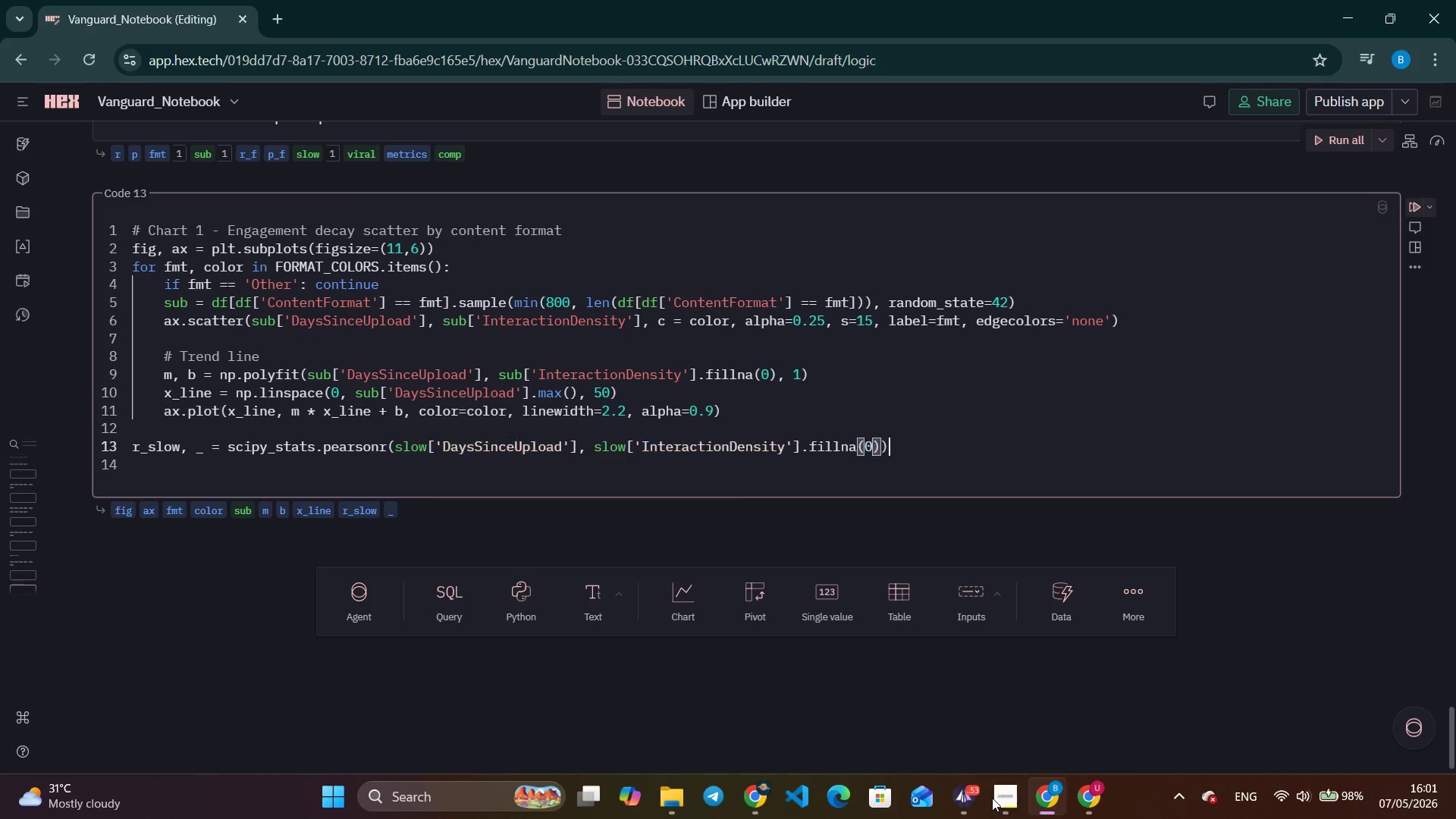 
key(Control+ArrowRight)
 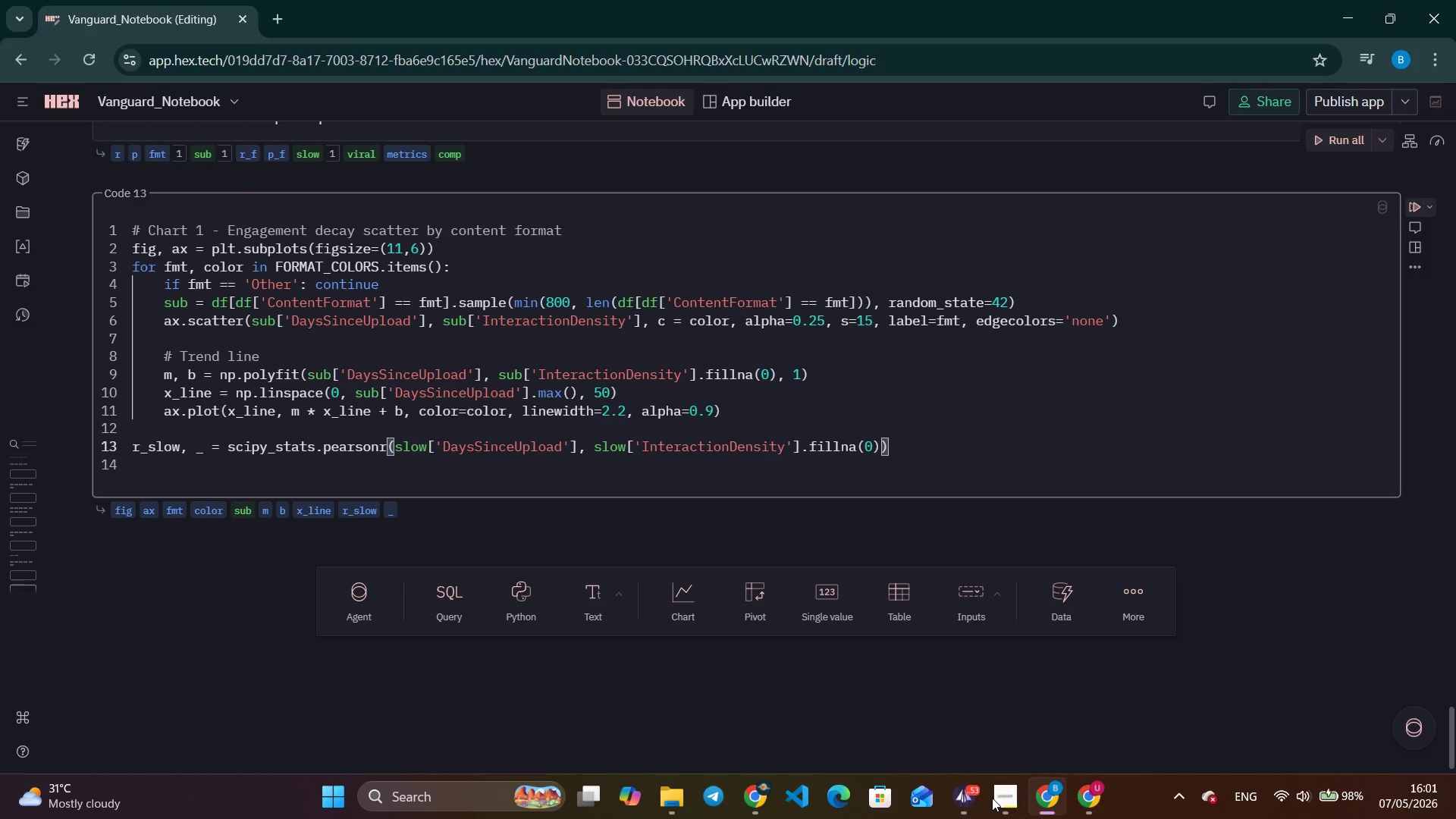 
key(Enter)
 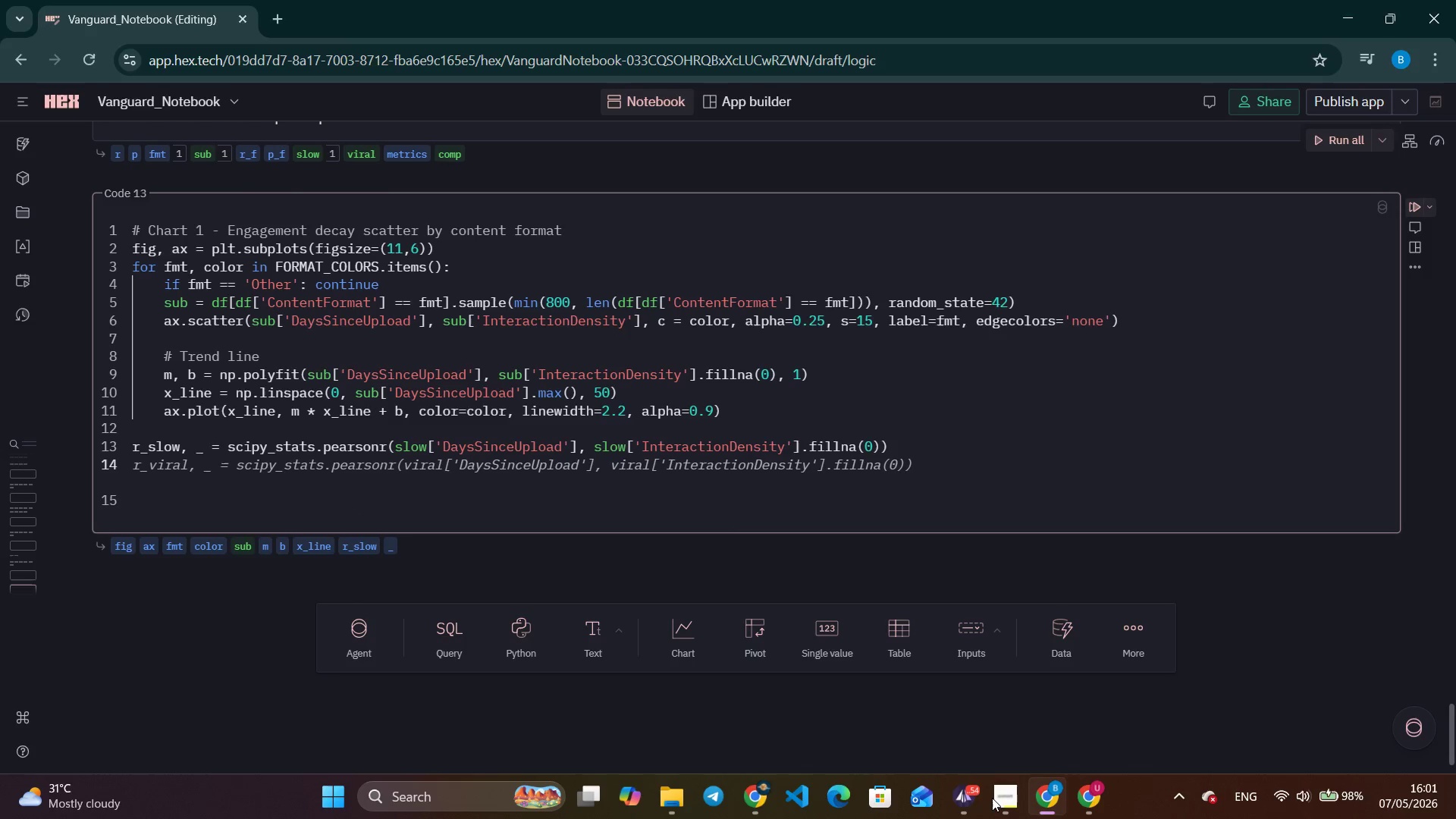 
type(r_via)
key(Backspace)
type(ral, _ = scipy_stats.per)
key(Backspace)
type(arsonr(viral[)
key(Tab)
 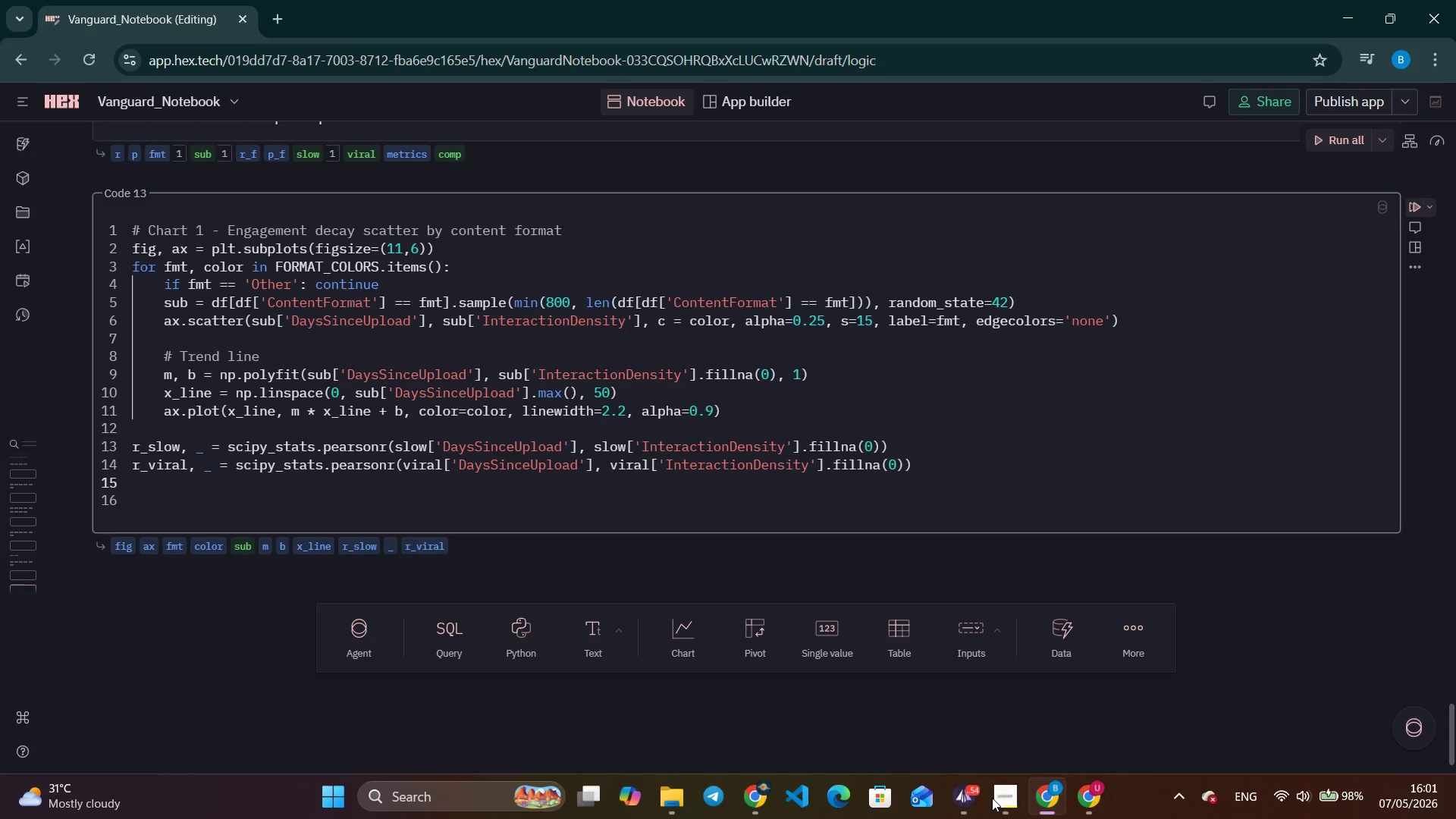 
type(ax.set_title(f'Engagement Decay: Days Since Upload vs Interaction Density\n)
 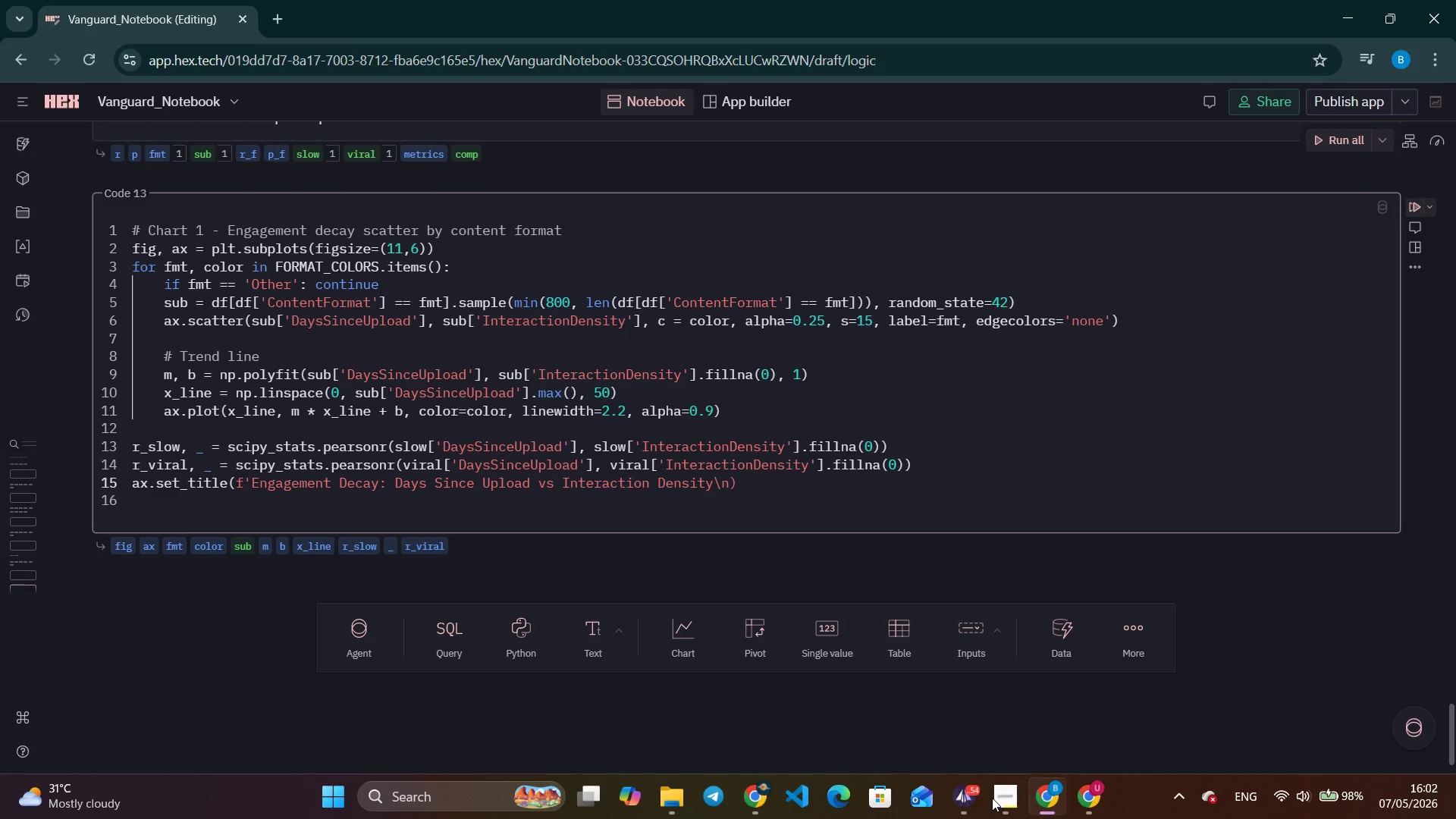 
wait(161.88)
 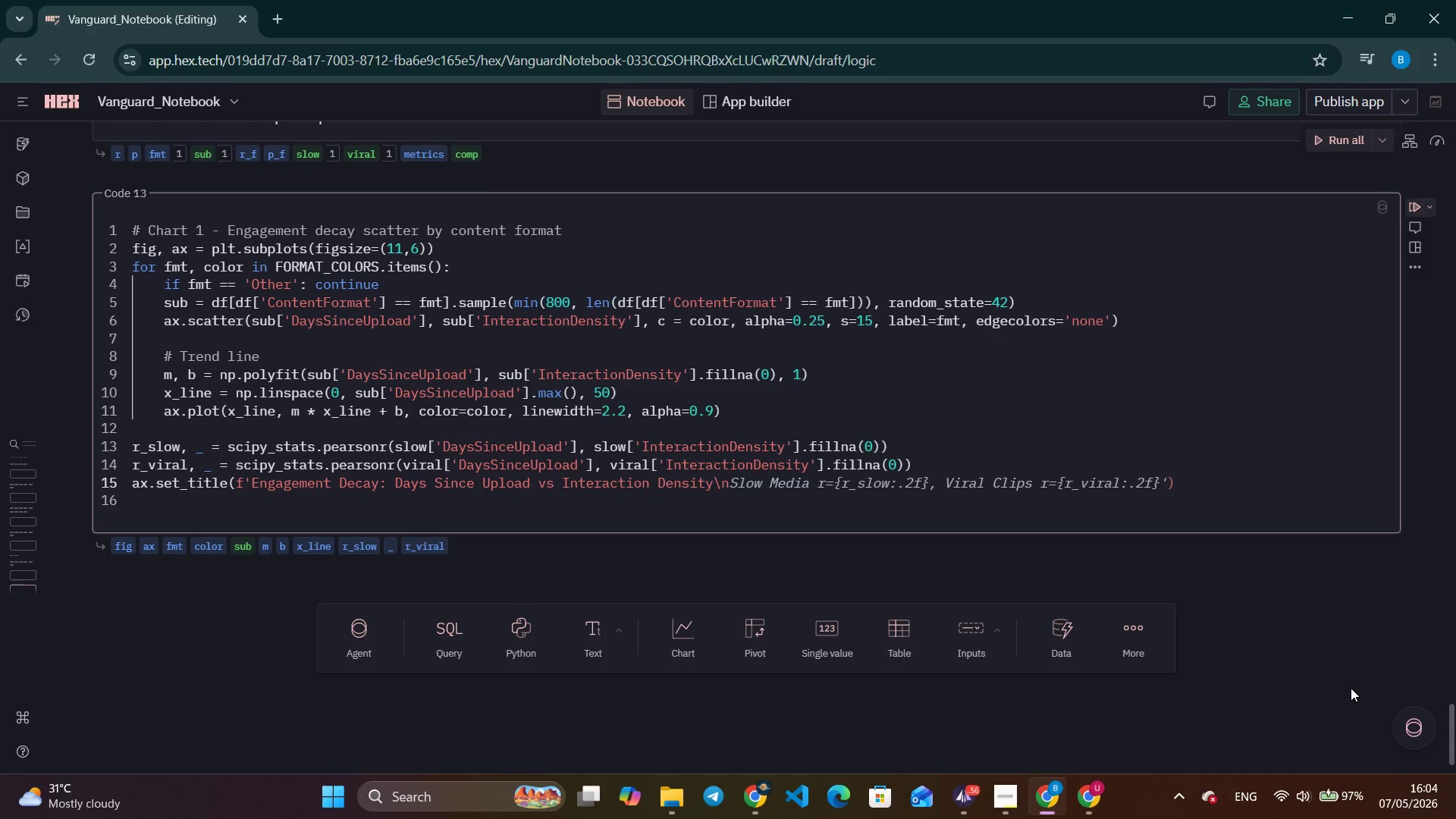 
key(Quote)
 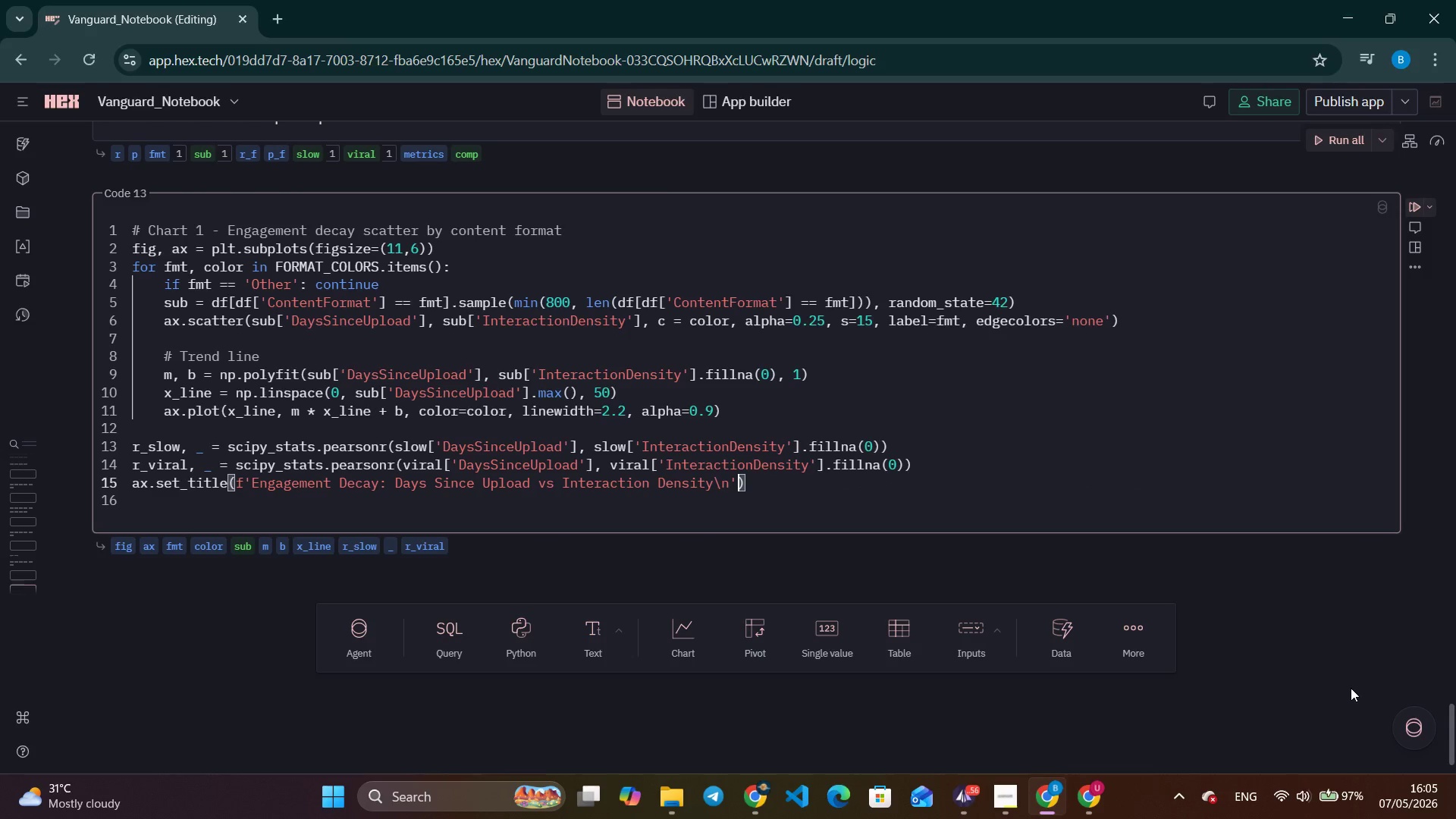 
key(Enter)
 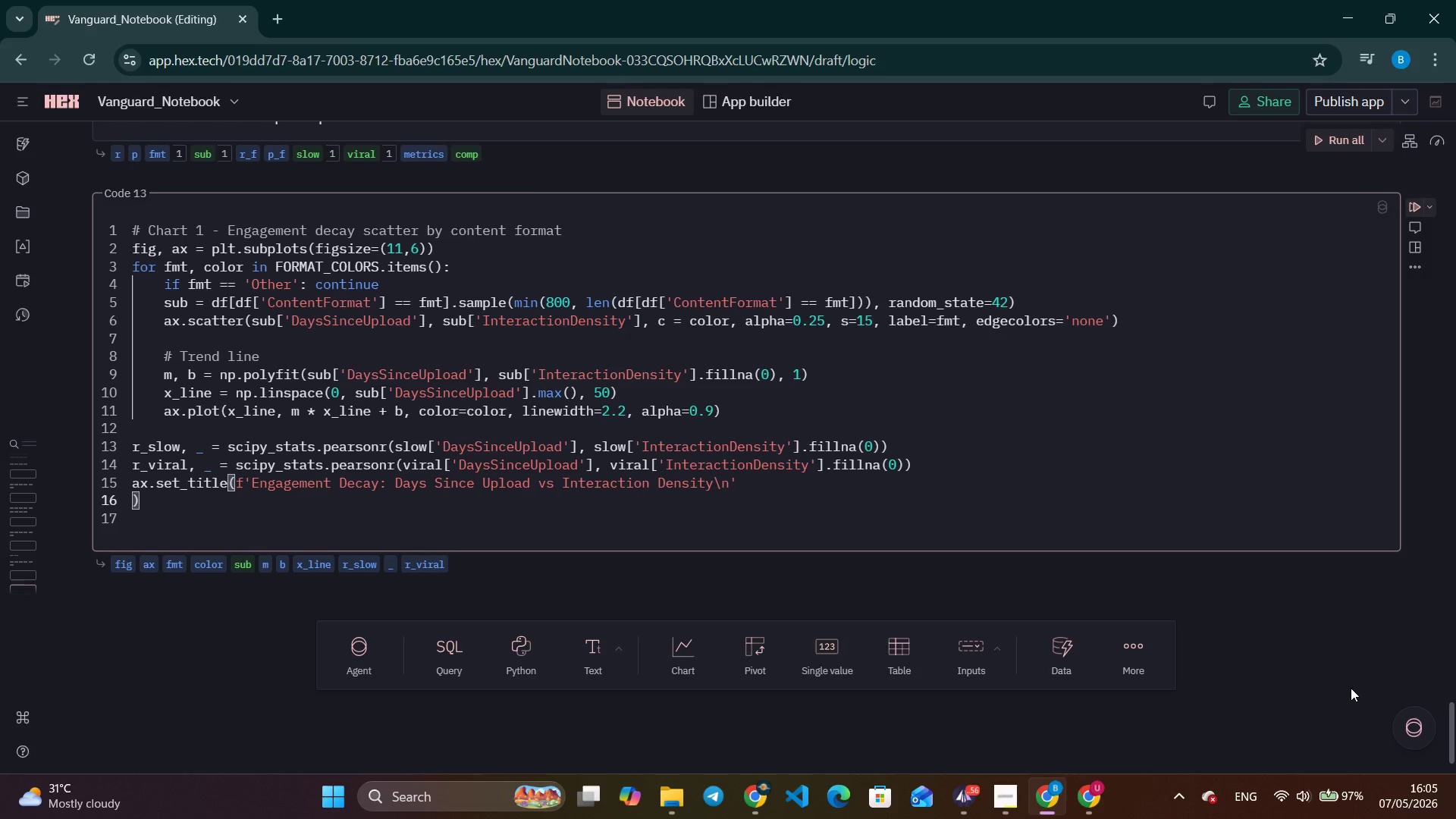 
key(Tab)
key(Tab)
key(Tab)
key(Tab)
type(f'Slow Media r=r{r)
key(Backspace)
key(Backspace)
key(Backspace)
type({r_sl)
 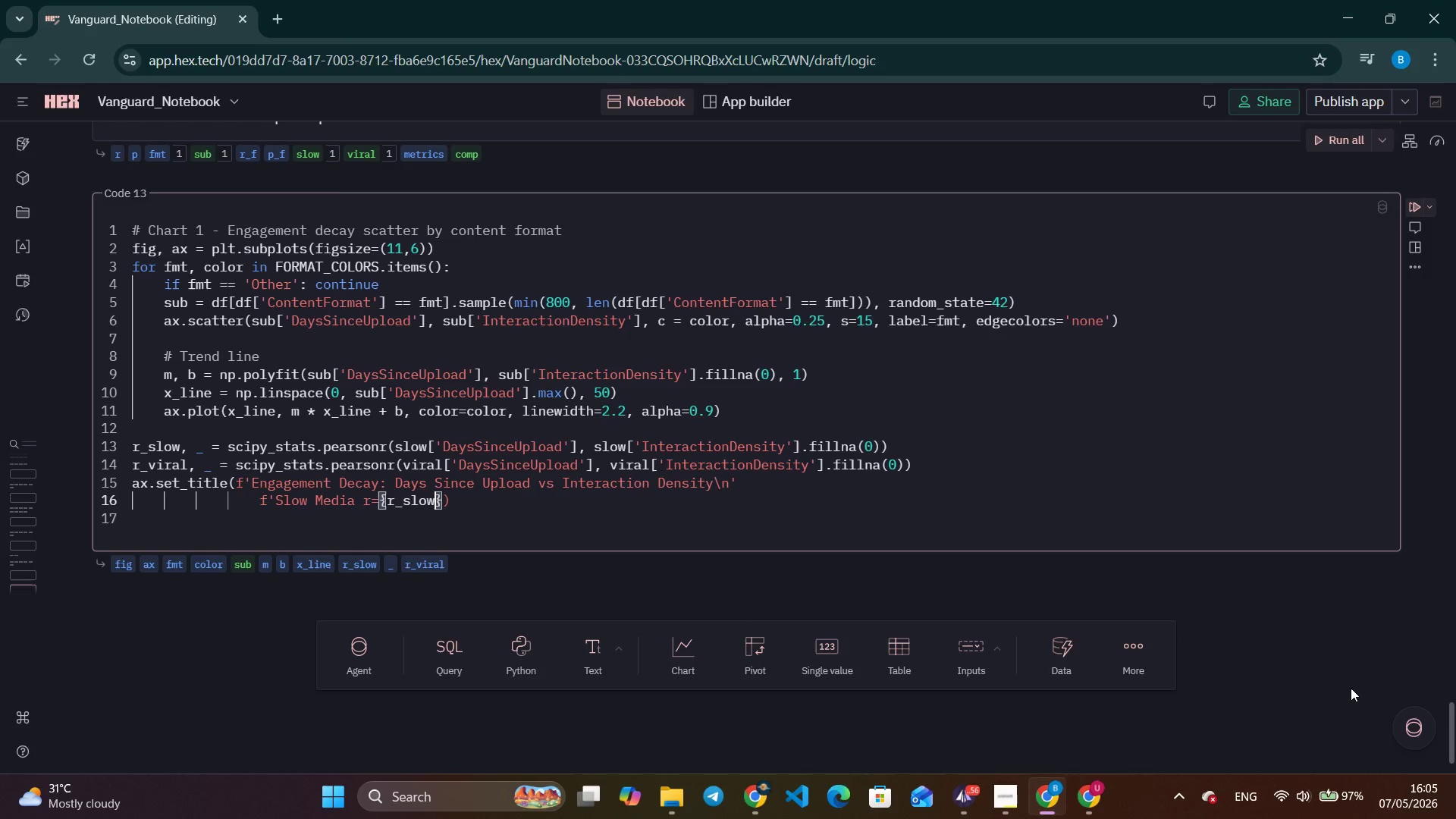 
 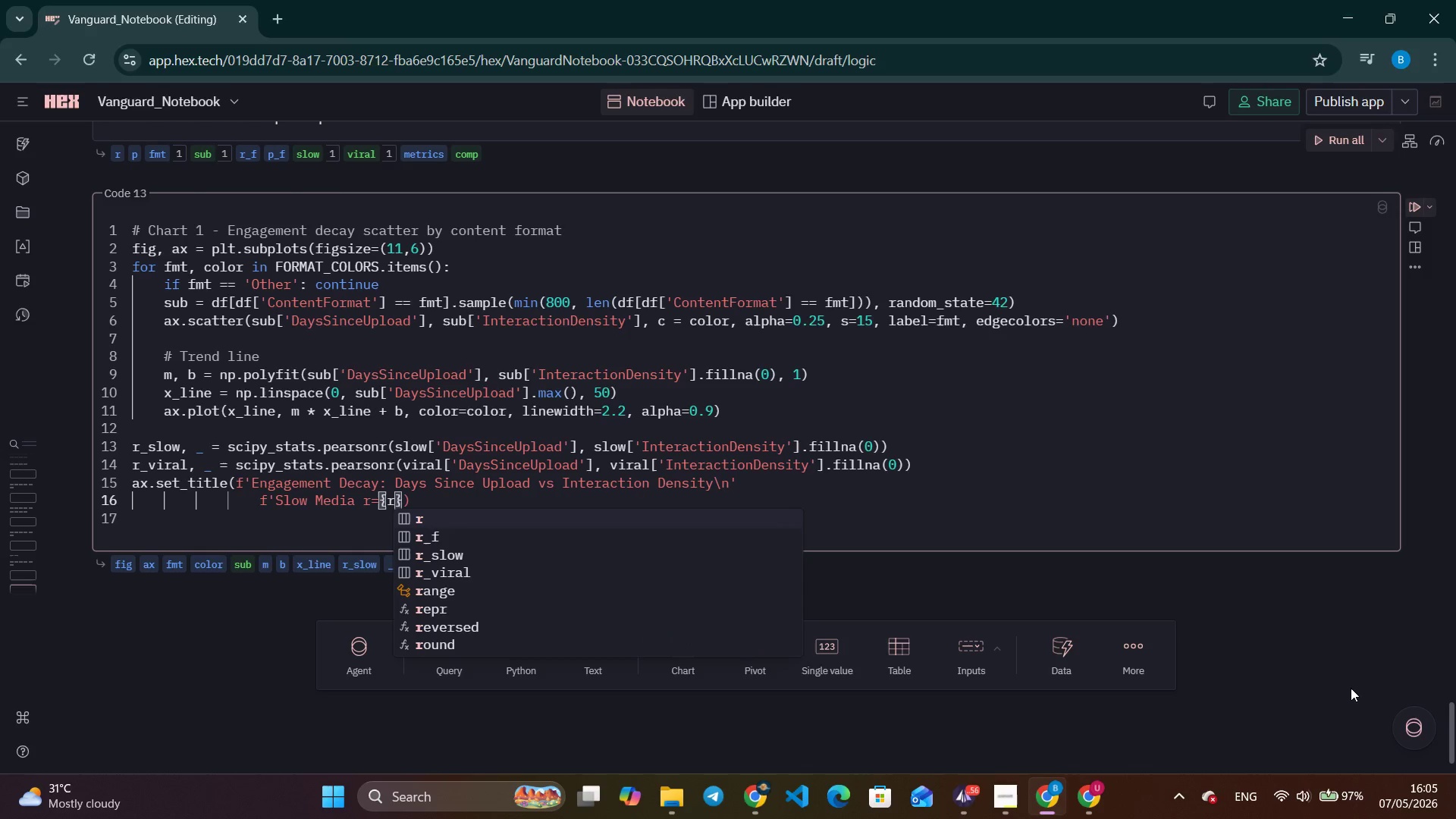 
key(Enter)
 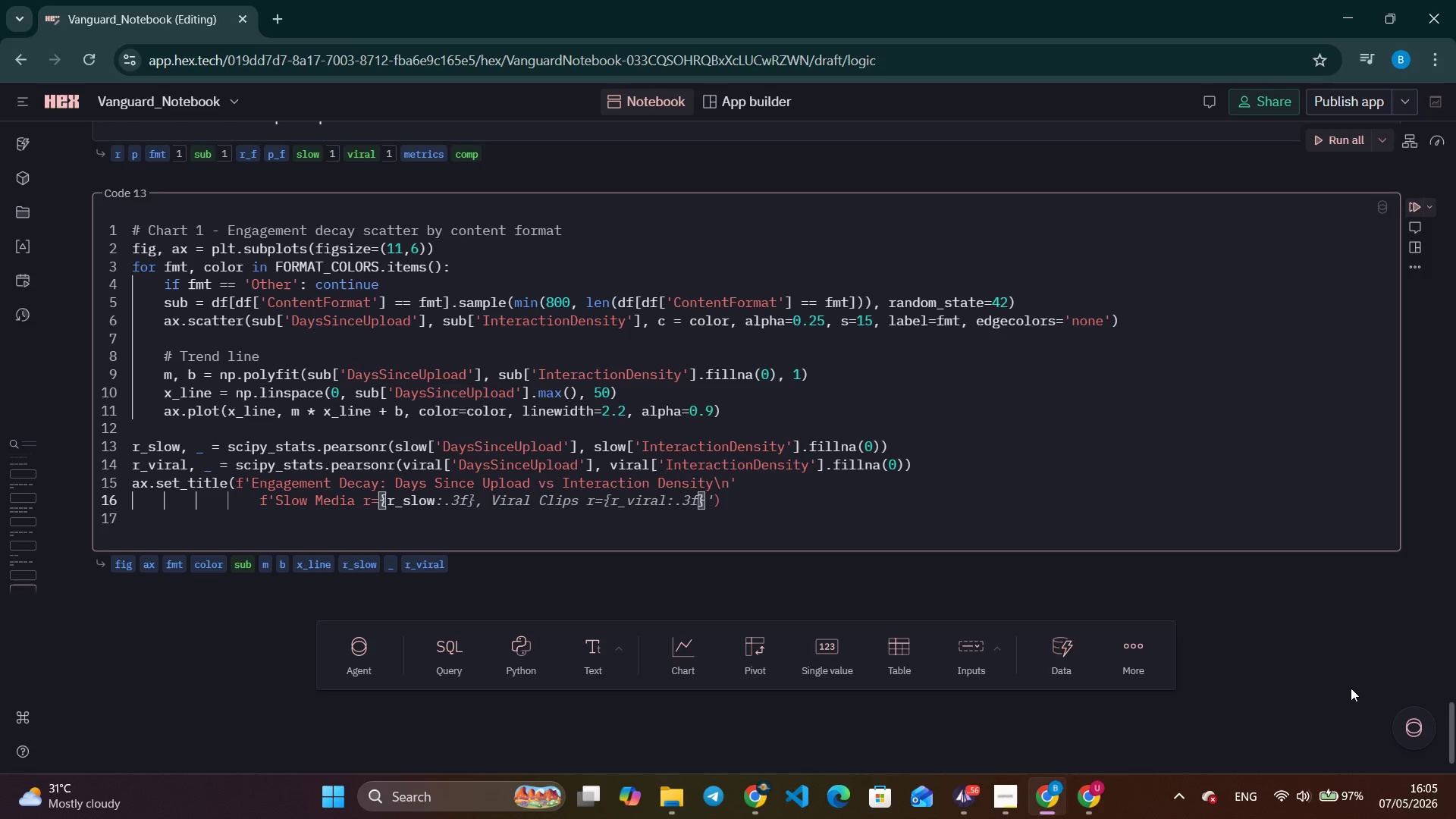 
type(:.3f)
 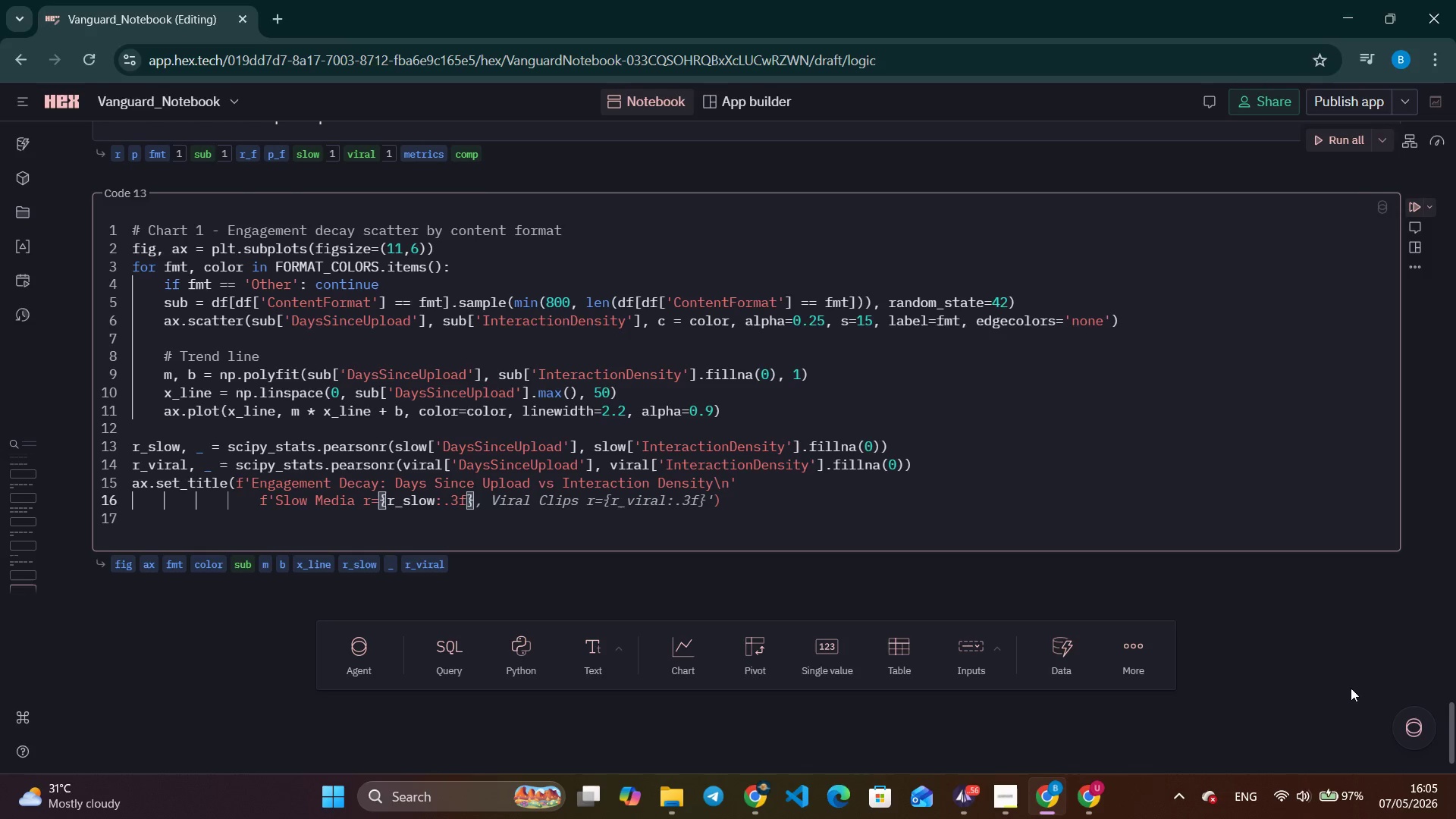 
wait(15.86)
 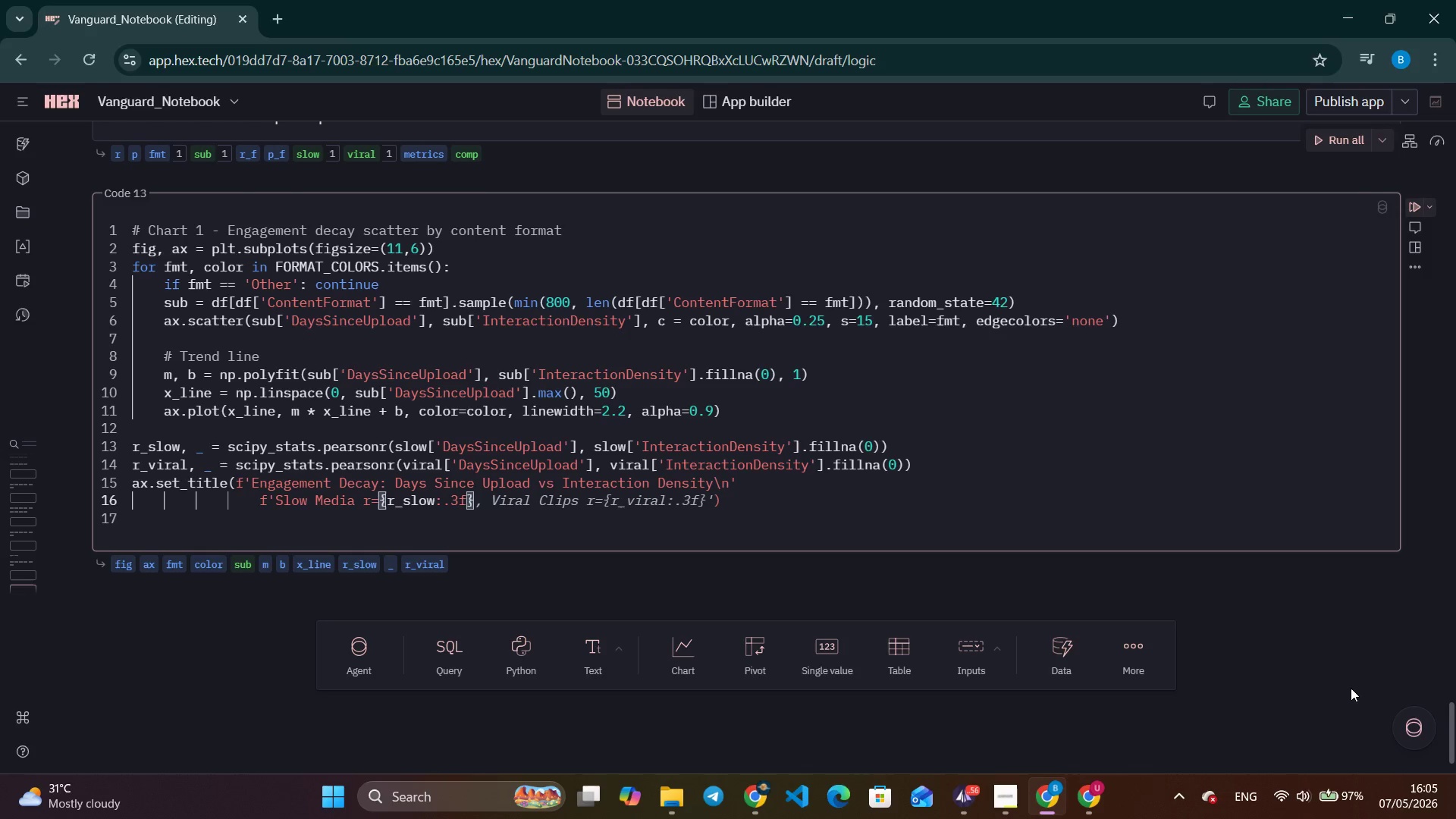 
key(ArrowRight)
 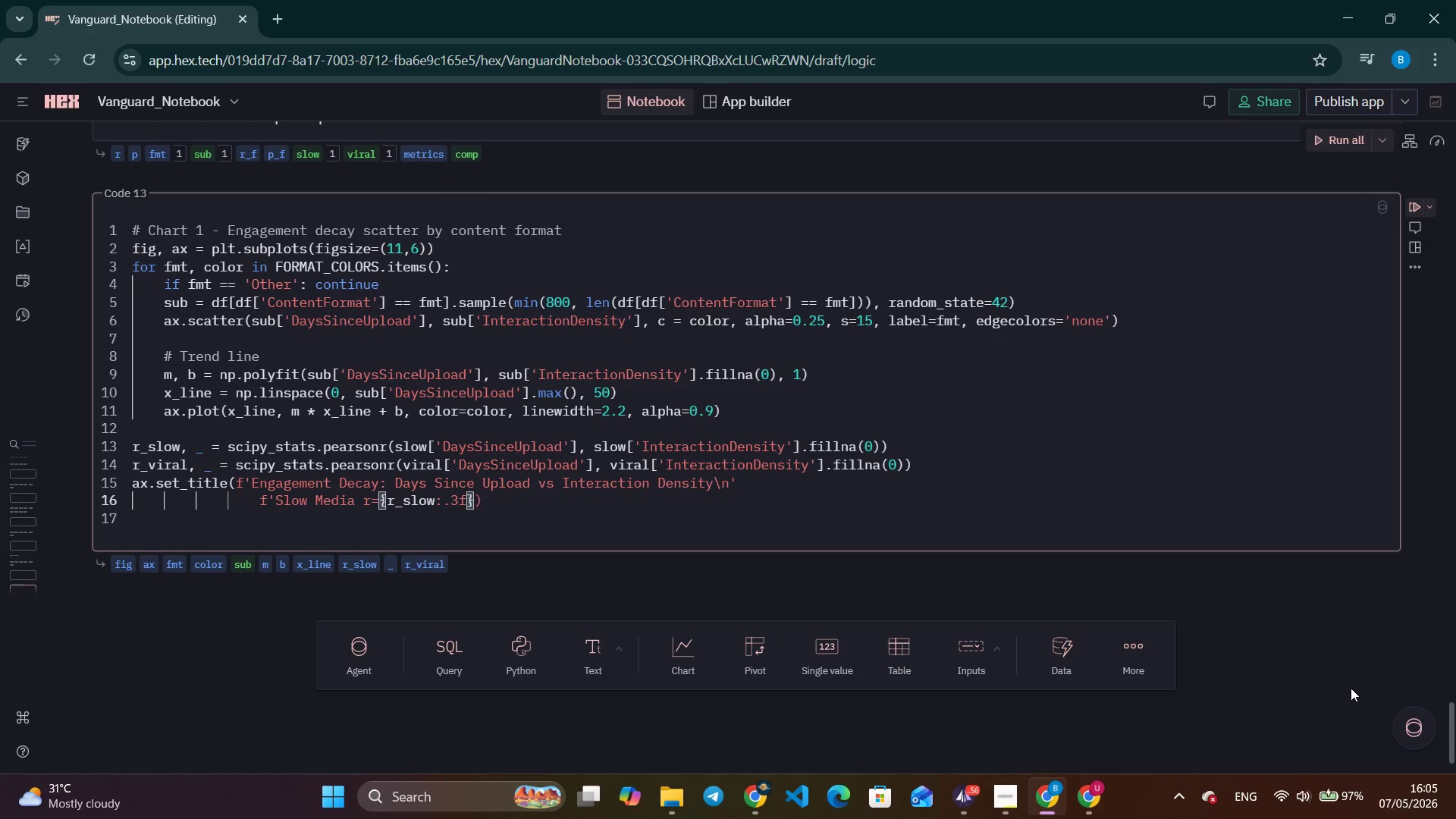 
type( ')
key(Backspace)
type(| Viral Clips r=r{r_viral:.3f)
 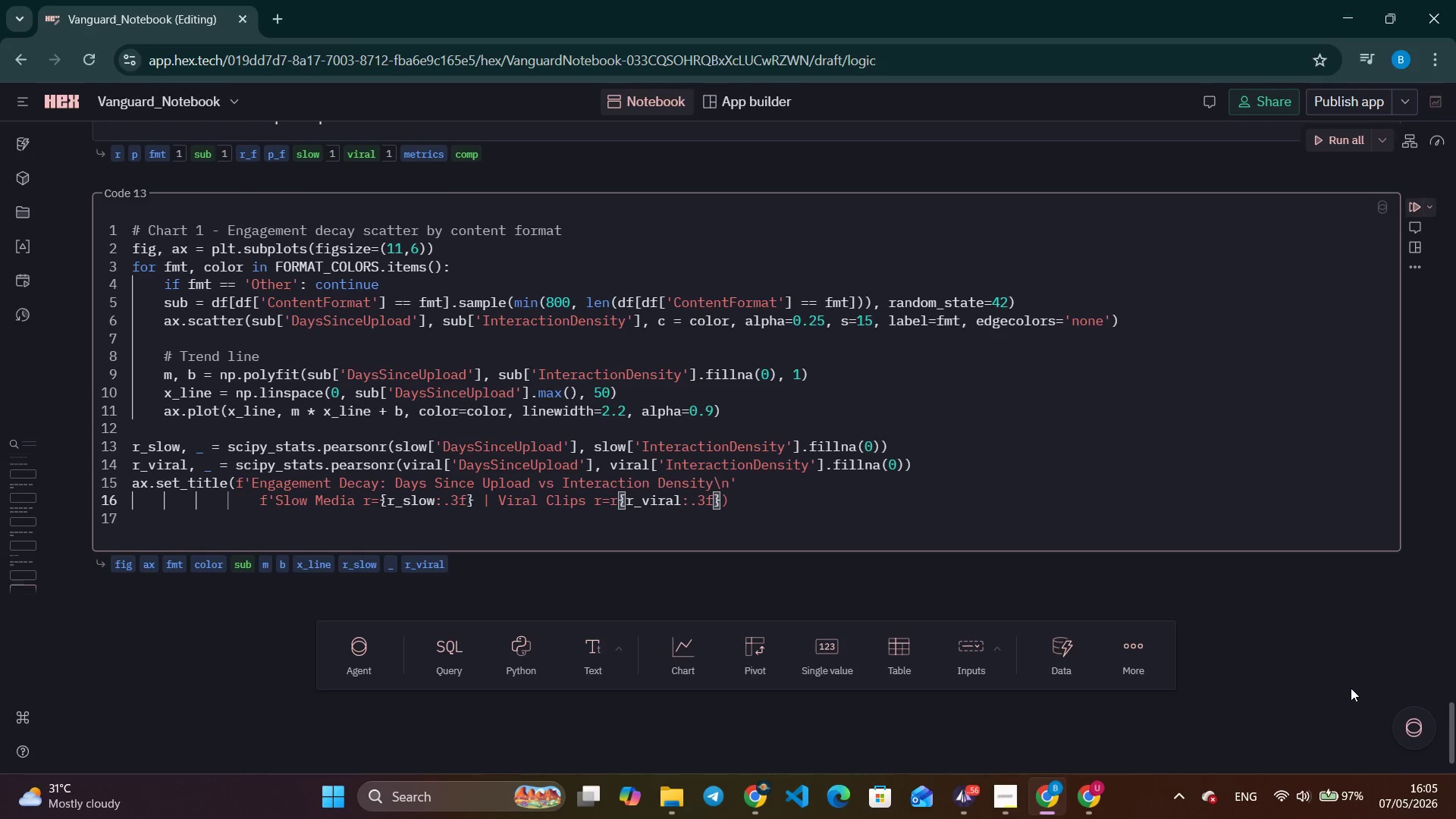 
key(ArrowRight)
 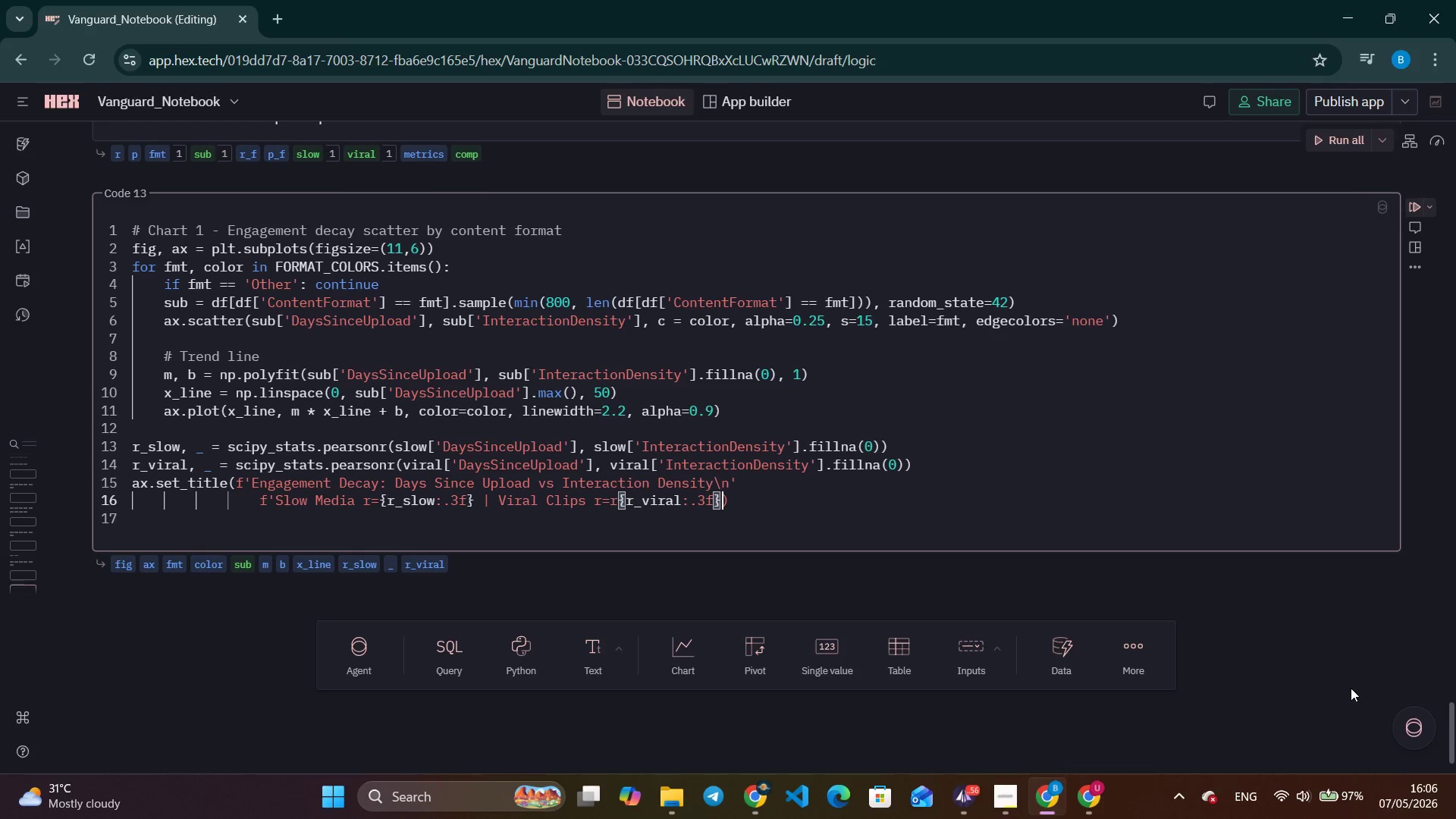 
key(Quote)
 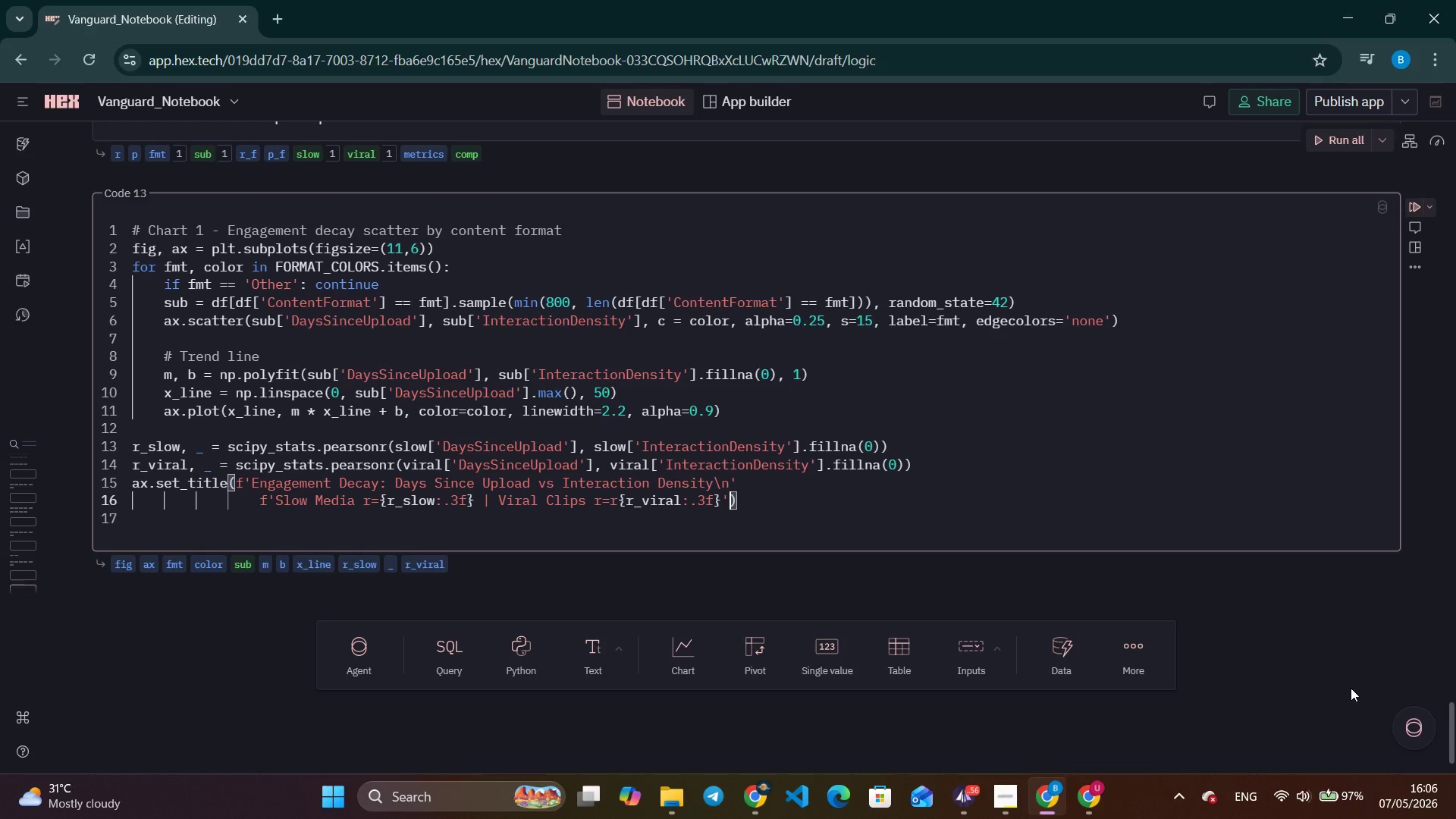 
key(Comma)
 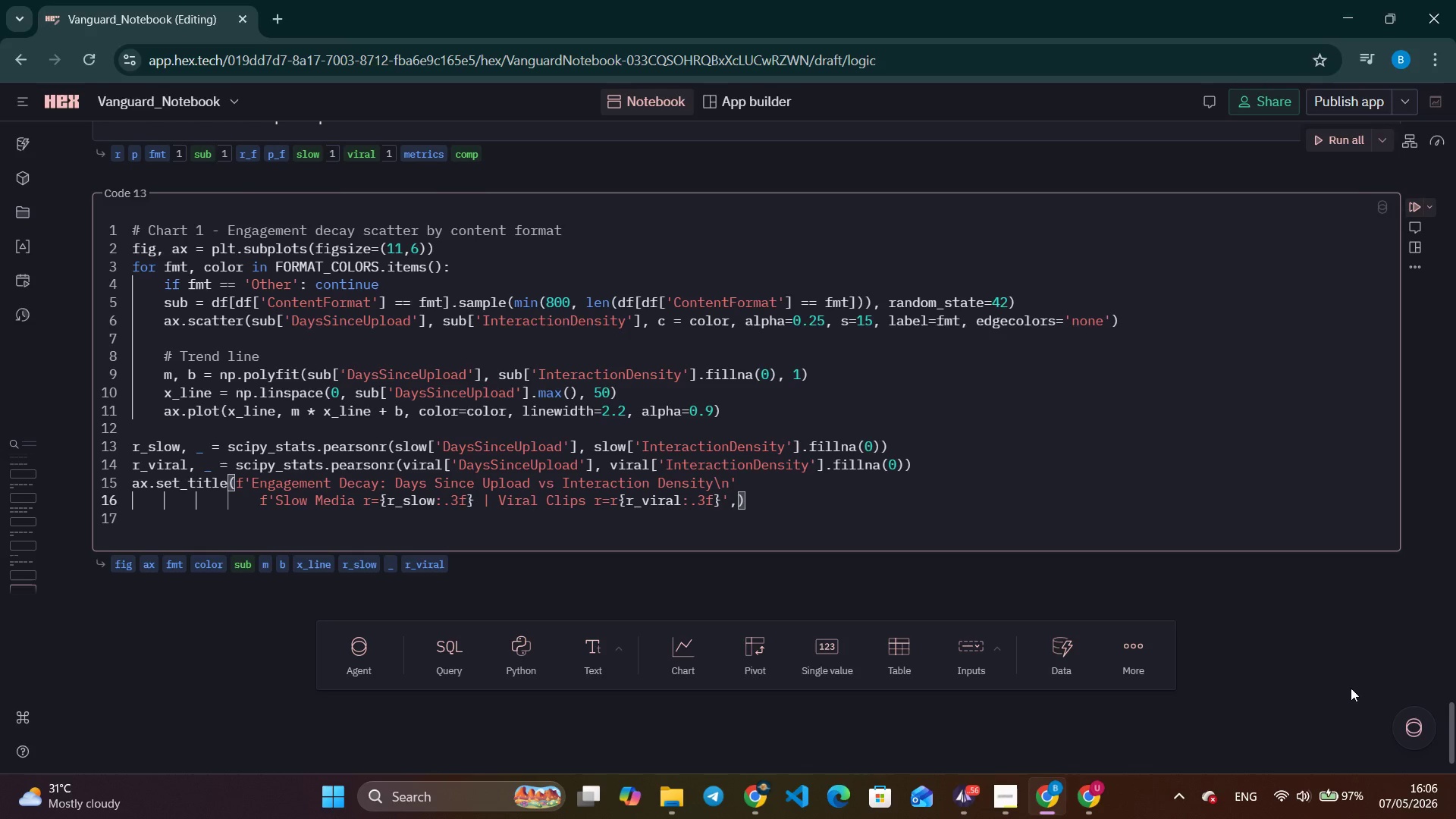 
key(ArrowRight)
 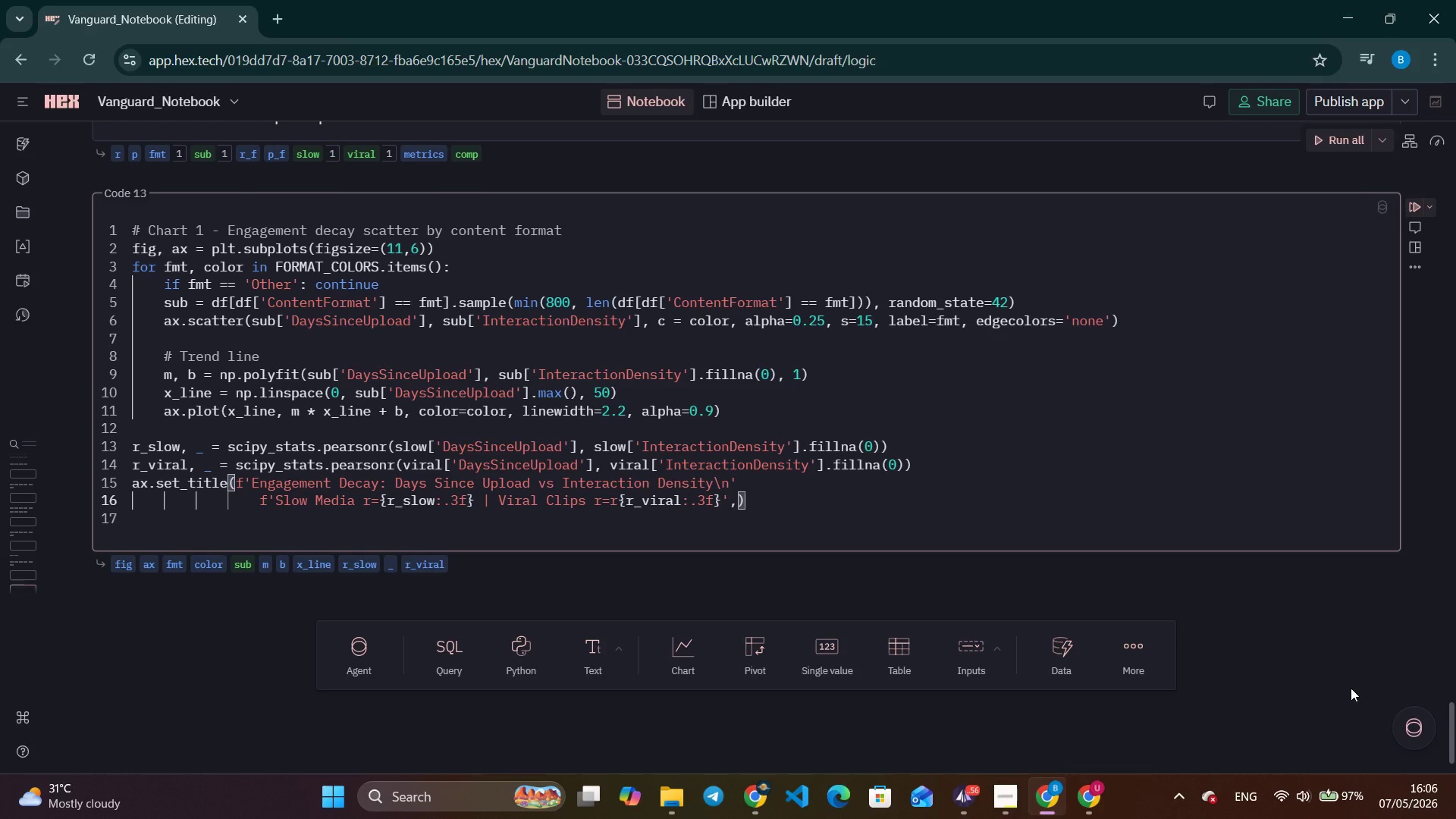 
key(ArrowLeft)
 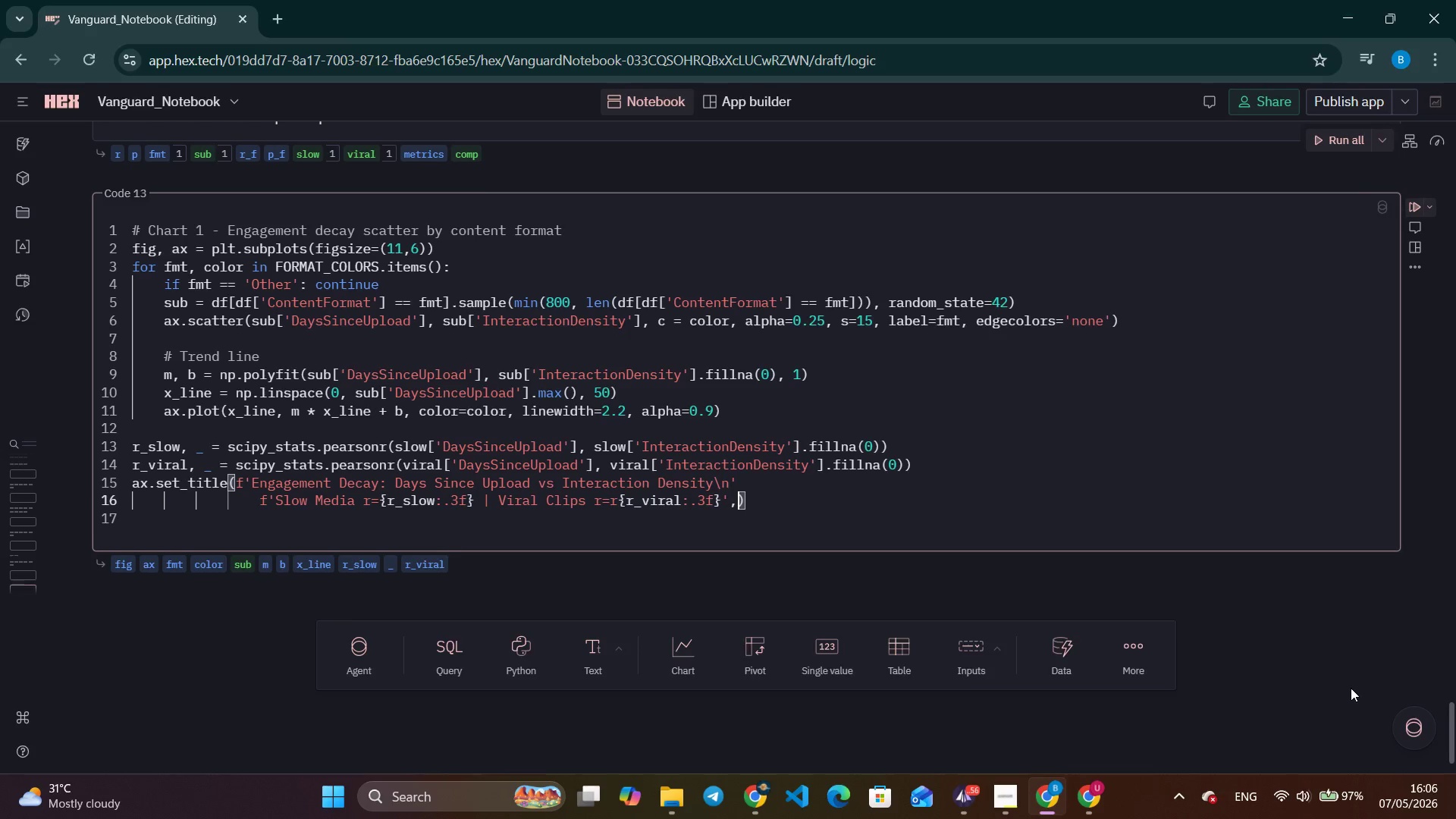 
key(Enter)
 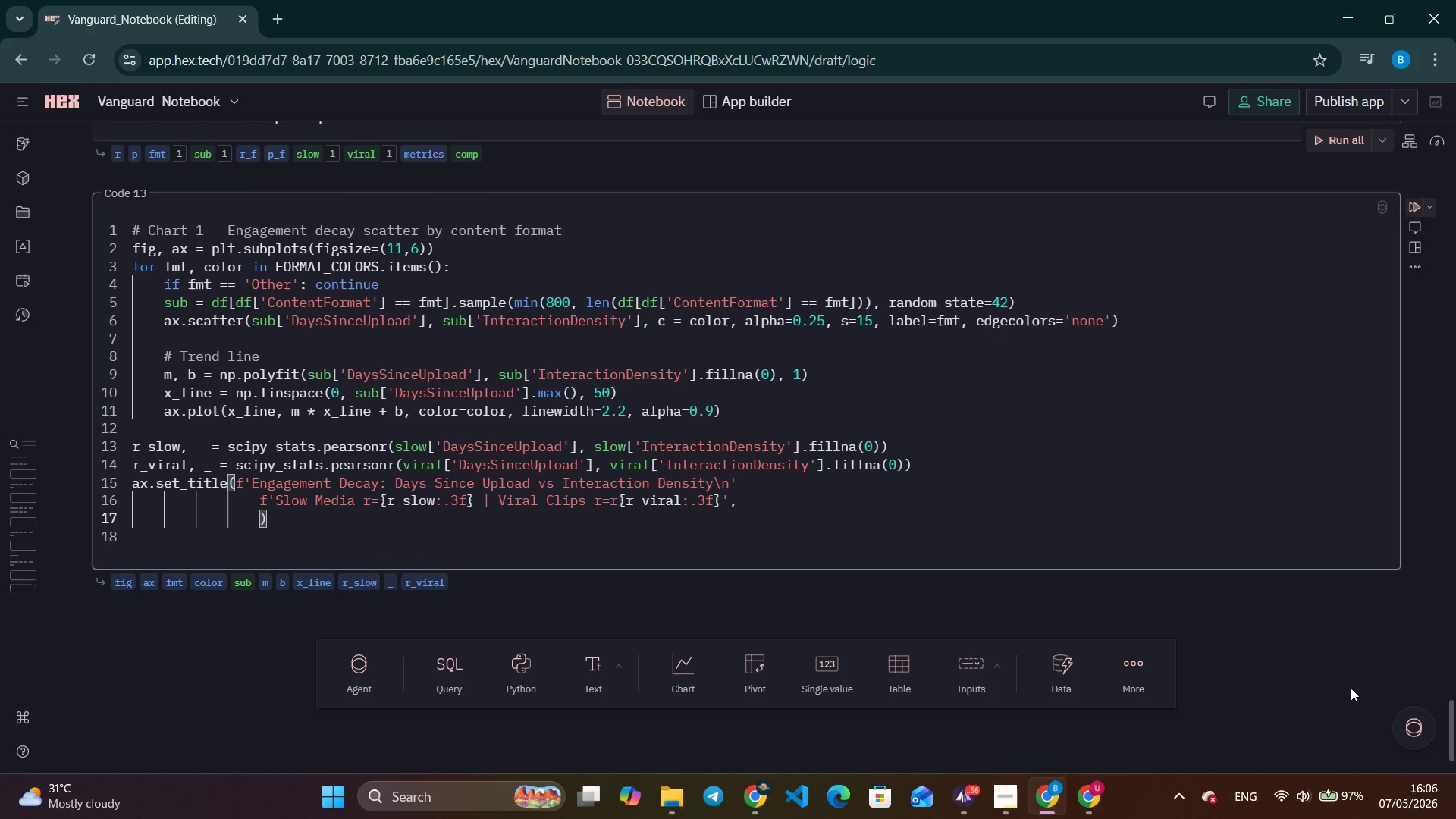 
type(fontsize=12, fontweight='bold)
 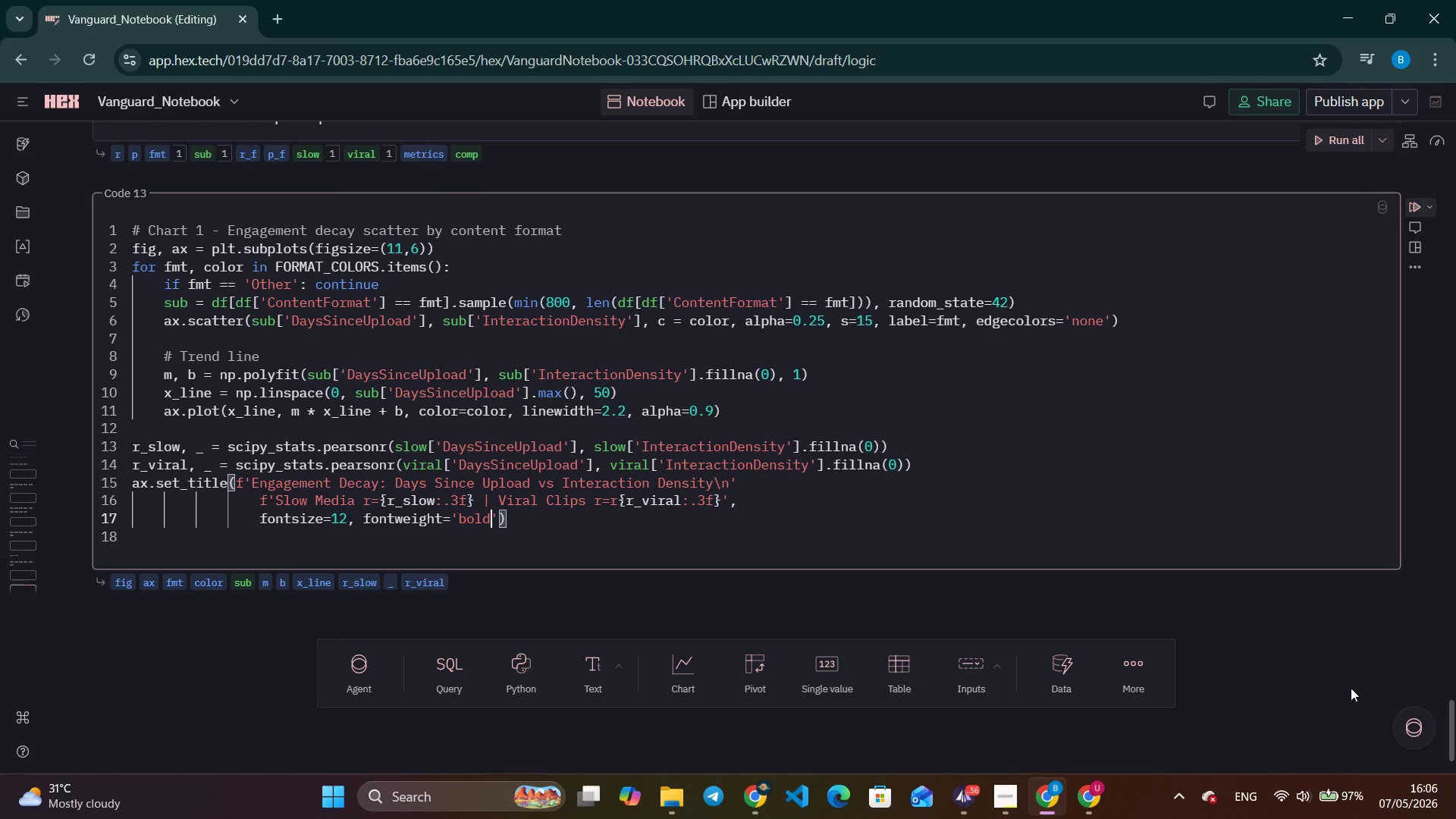 
wait(17.14)
 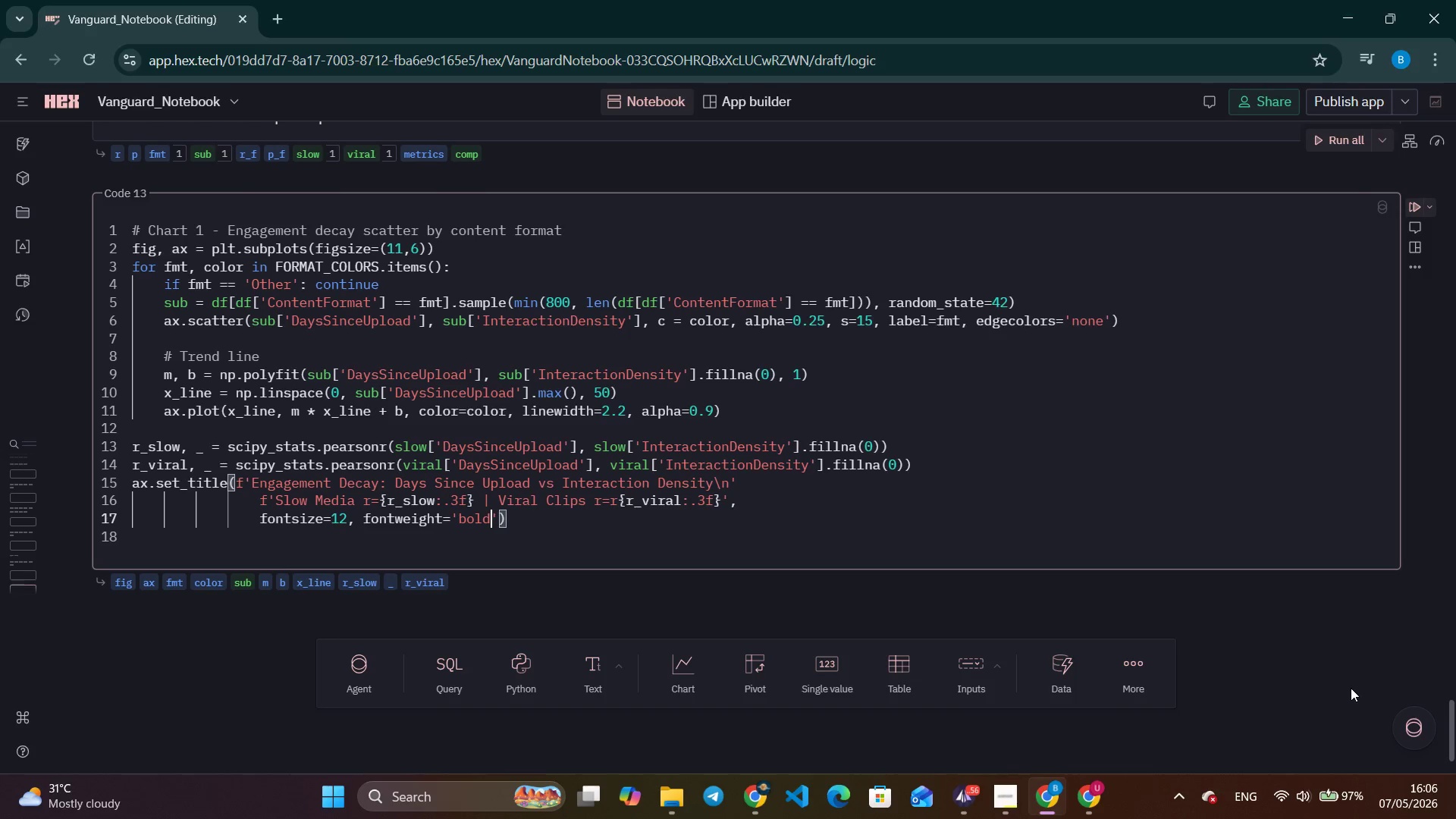 
key(ArrowRight)
 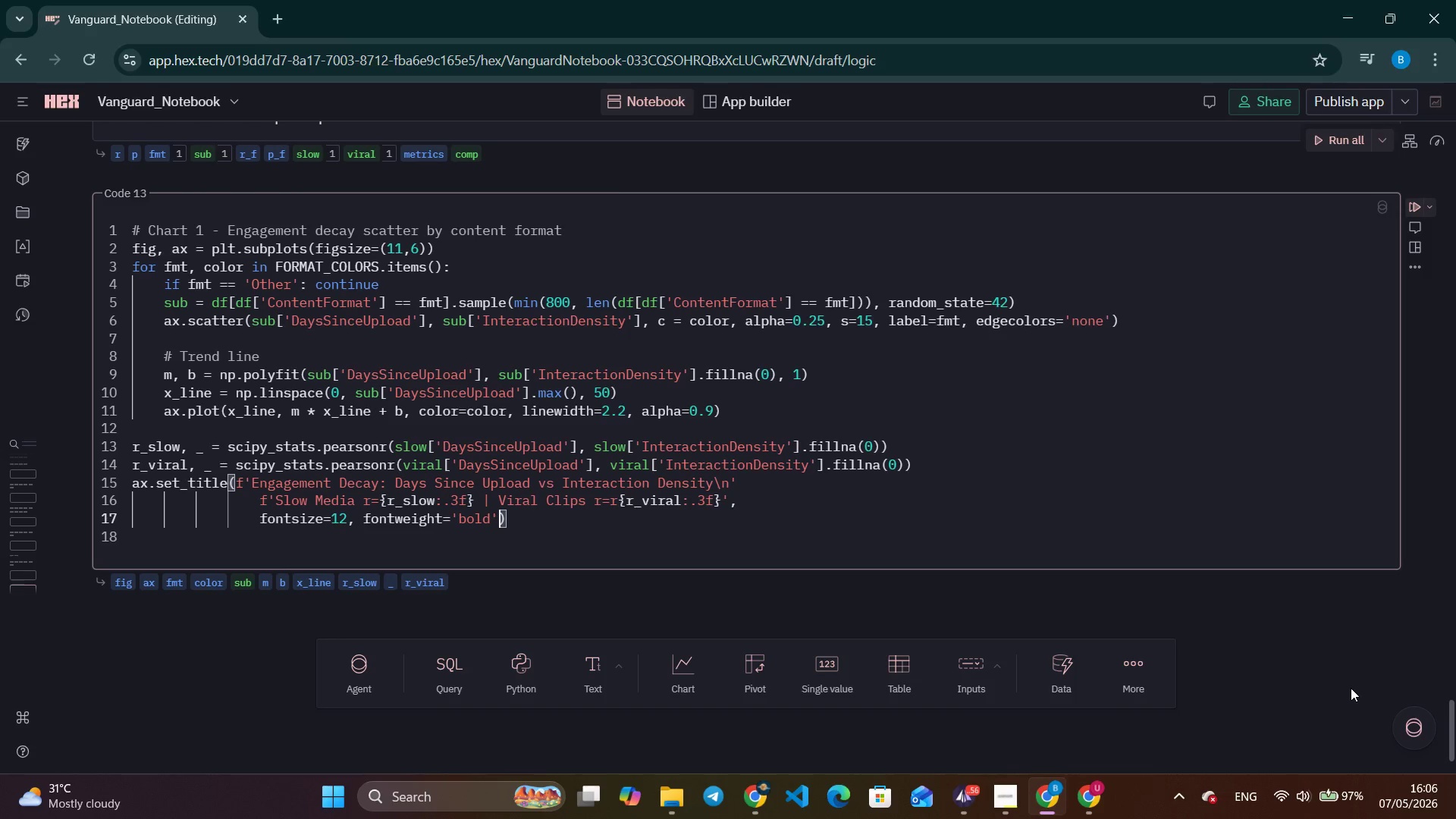 
key(ArrowRight)
 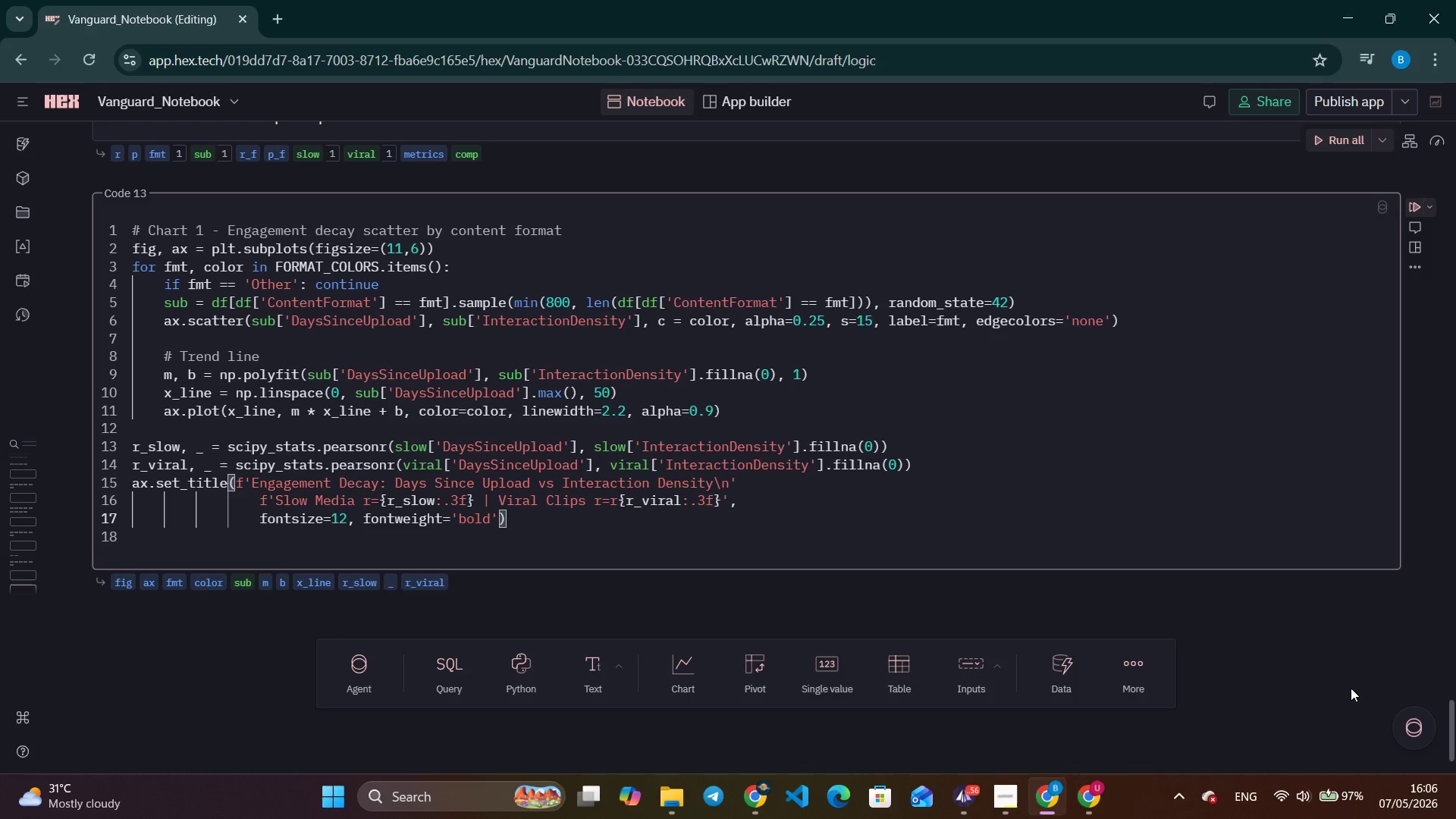 
key(Enter)
 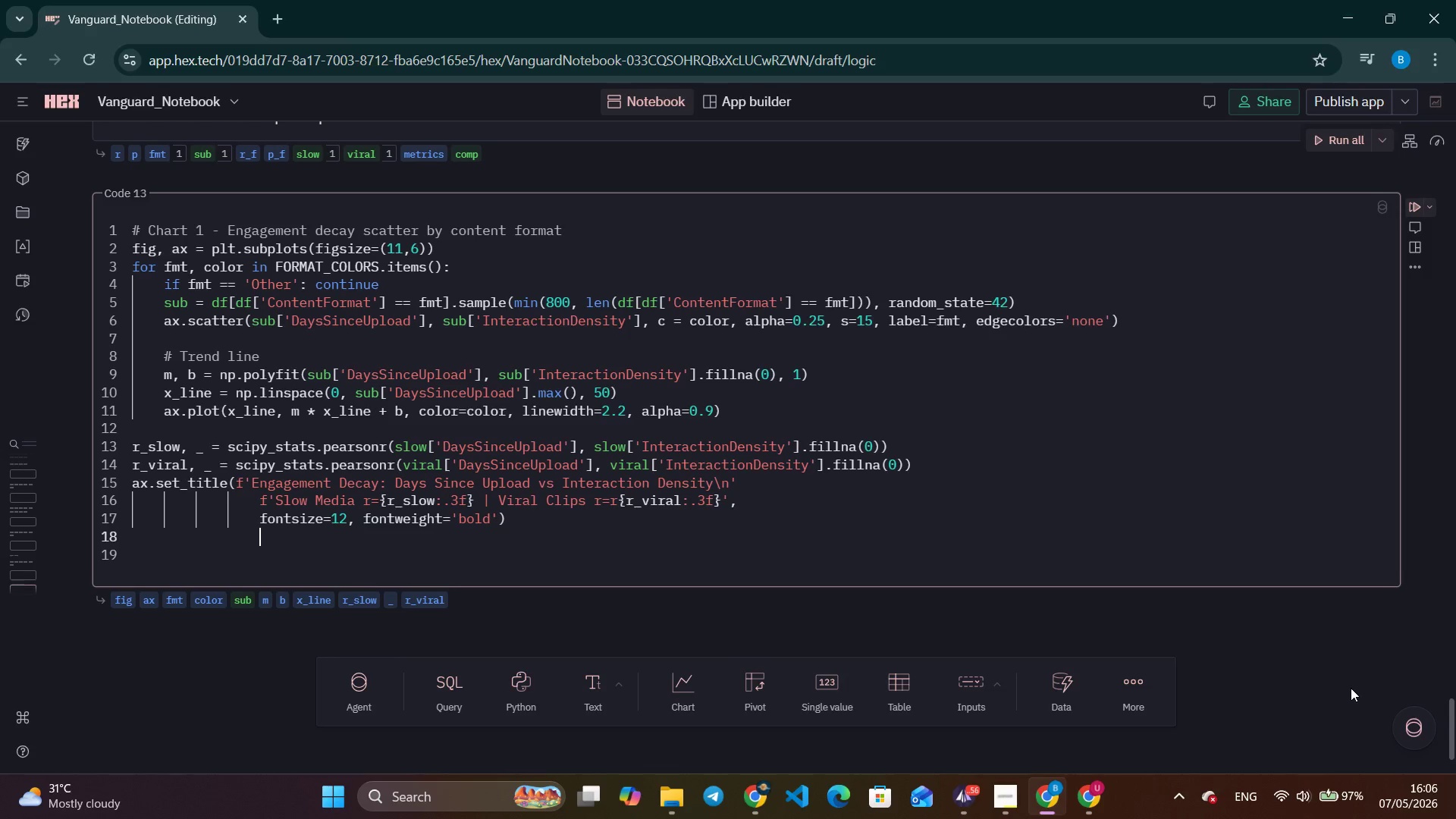 
key(Alt+Tab)
 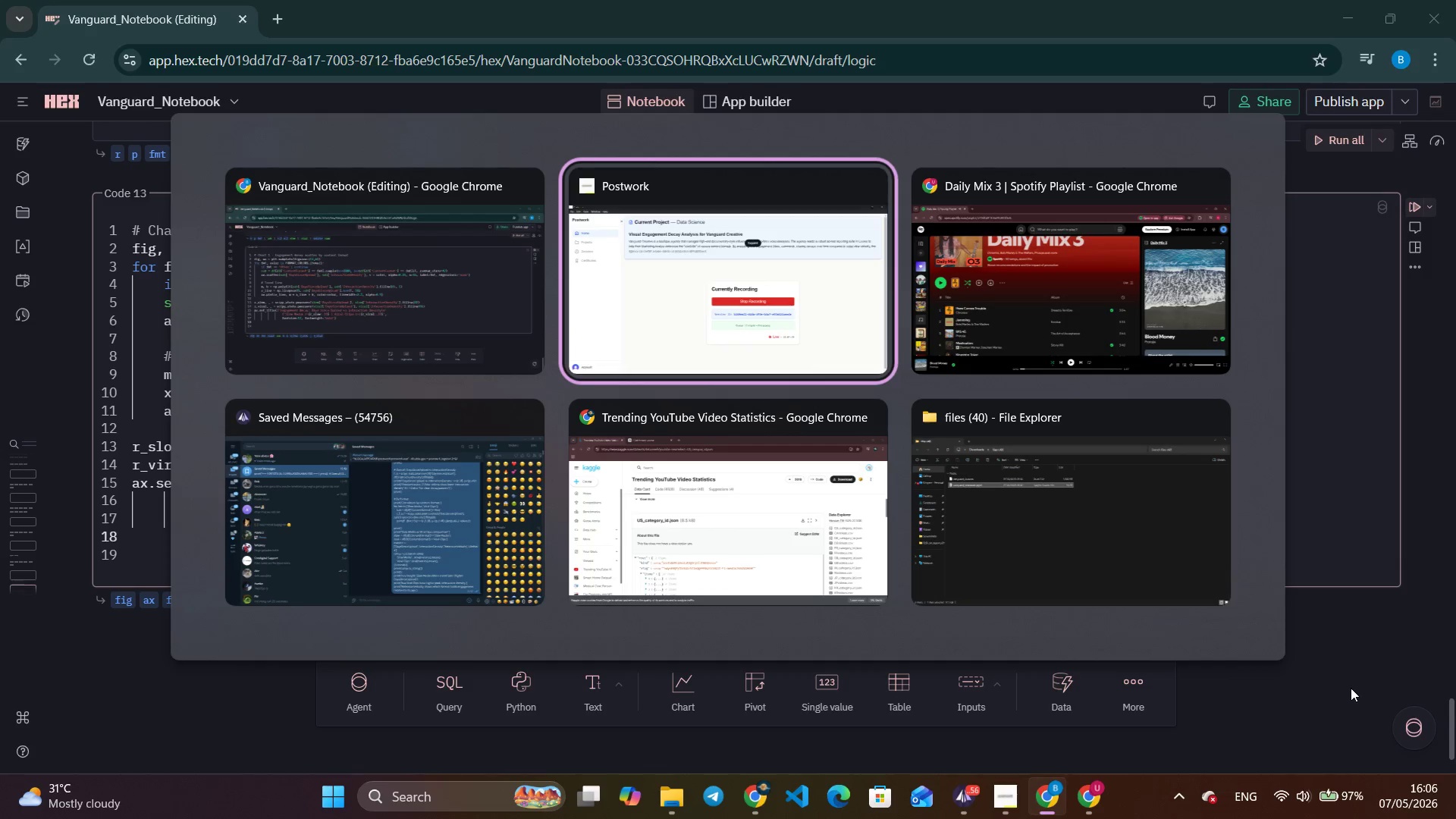 
key(Alt+Tab)
 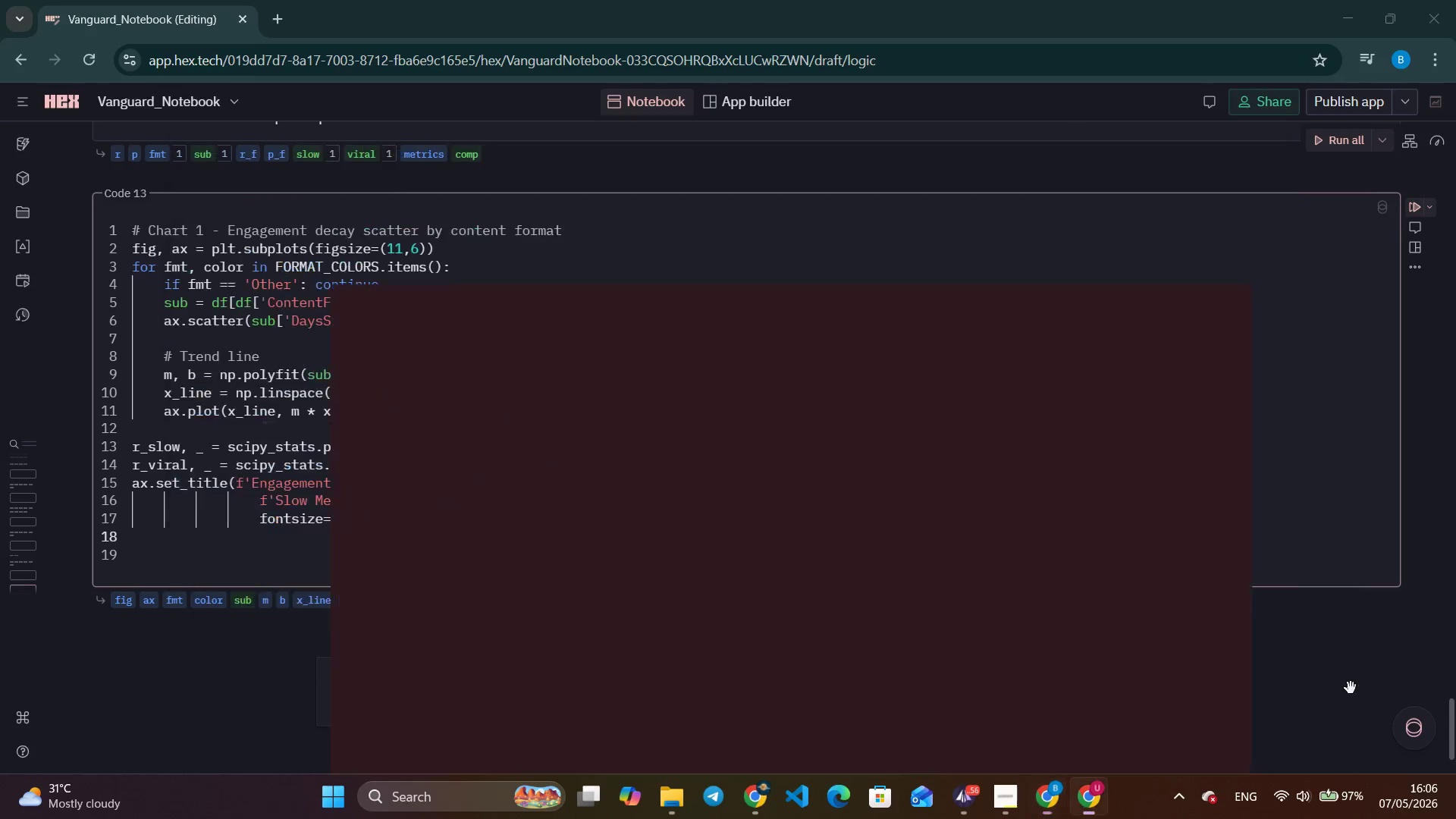 
key(Space)
 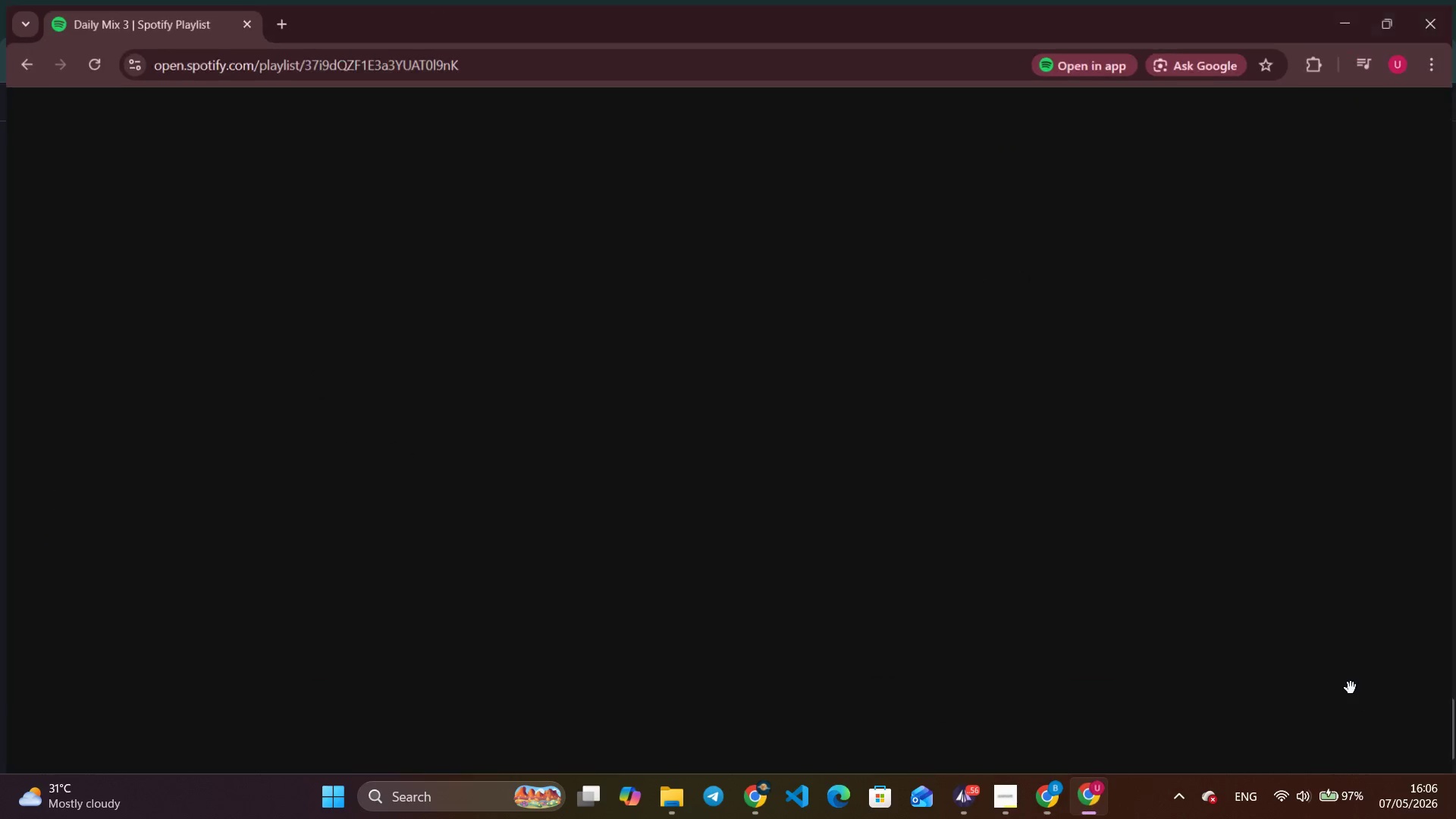 
key(Alt+AltLeft)
 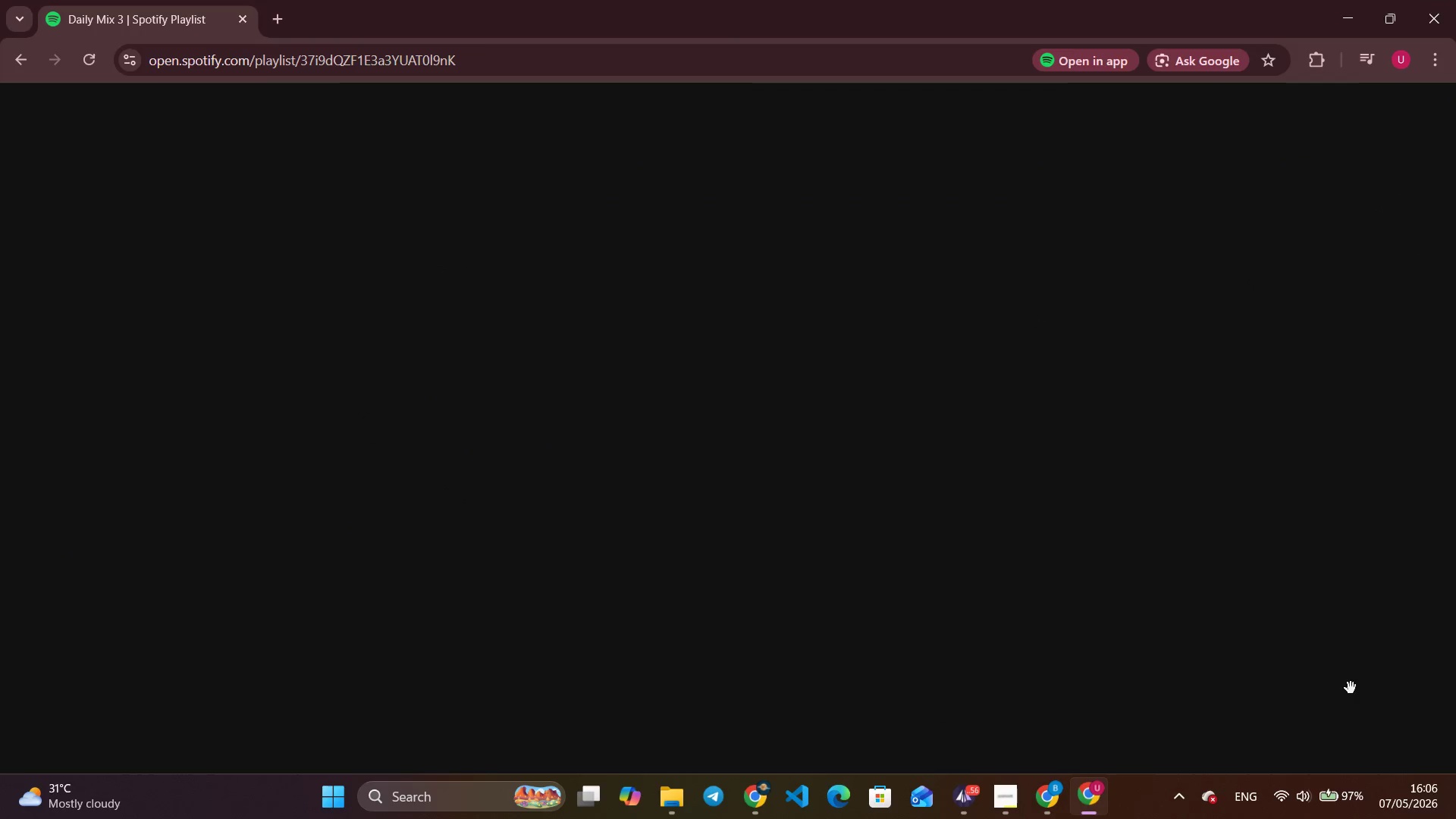 
key(Tab)
key(Backspace)
key(Backspace)
key(Backspace)
key(Backspace)
type(ax.set)
key(Tab)
key(Tab)
type(_xlabel('Days Sic)
key(Backspace)
type(nce Upload D)
key(Backspace)
type((when tra)
key(Backspace)
type(ending)
 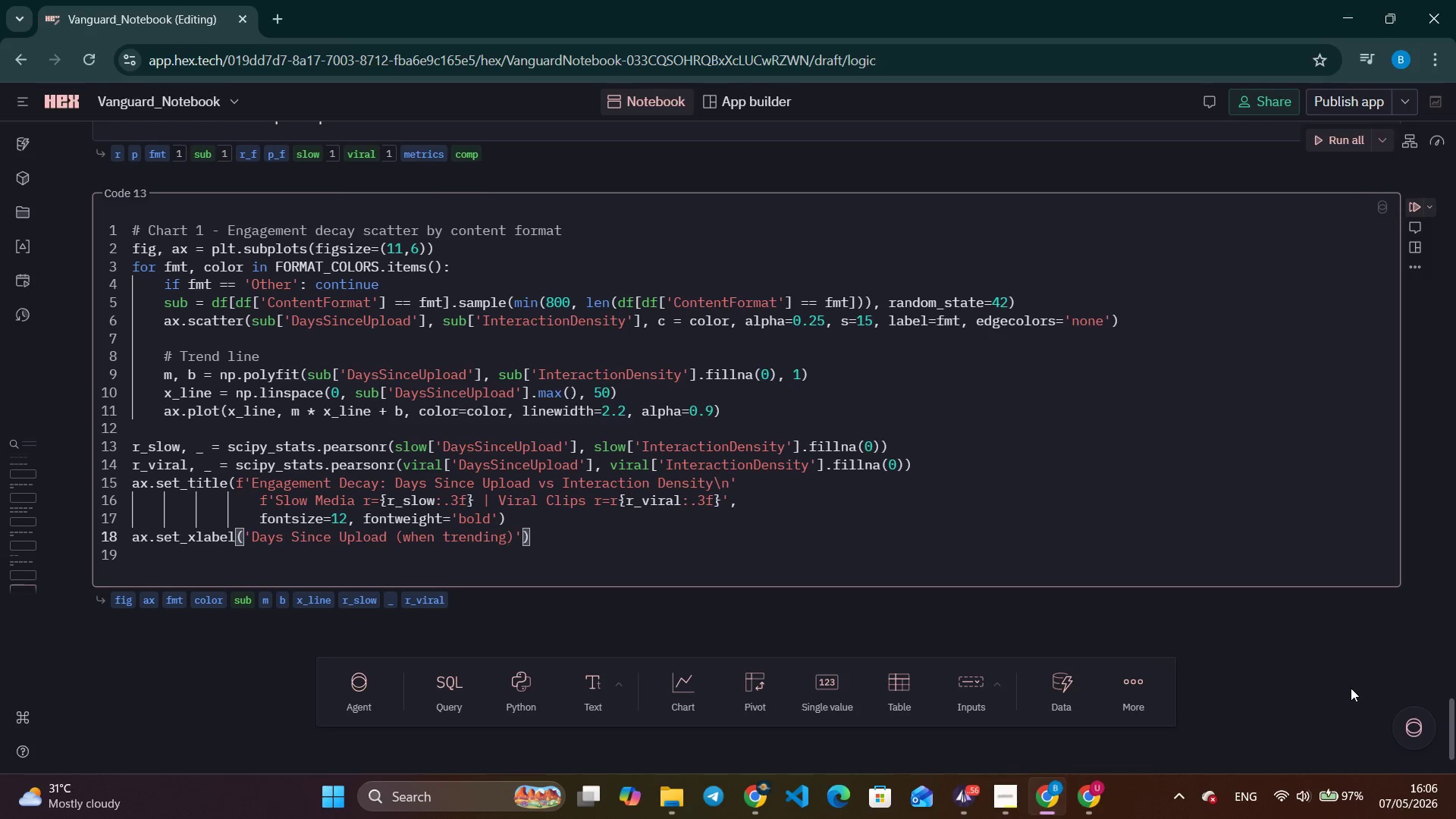 
hold_key(key=AltLeft, duration=0.61)
 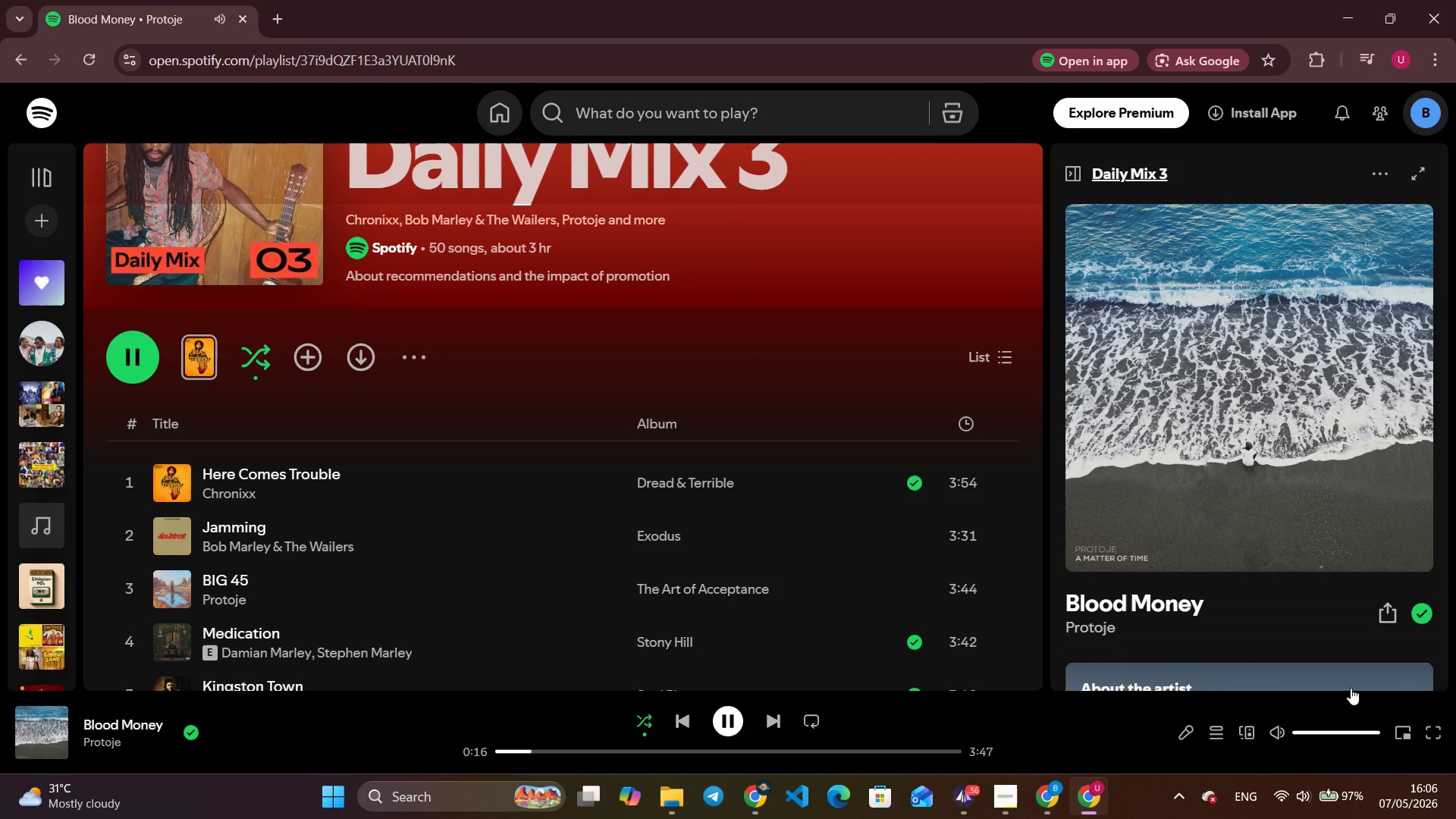 
hold_key(key=AltLeft, duration=0.34)
 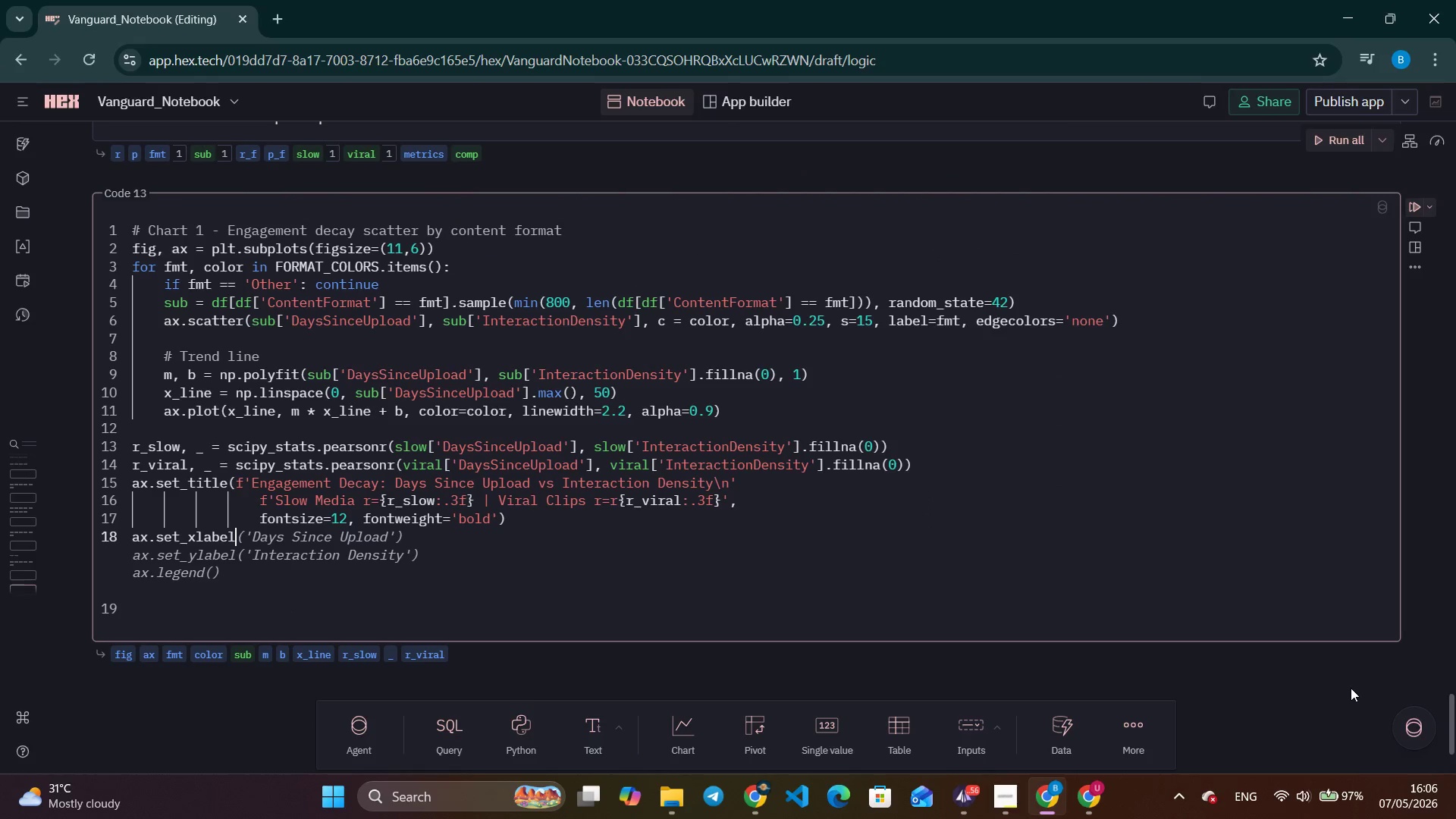 
key(Control+ArrowRight)
 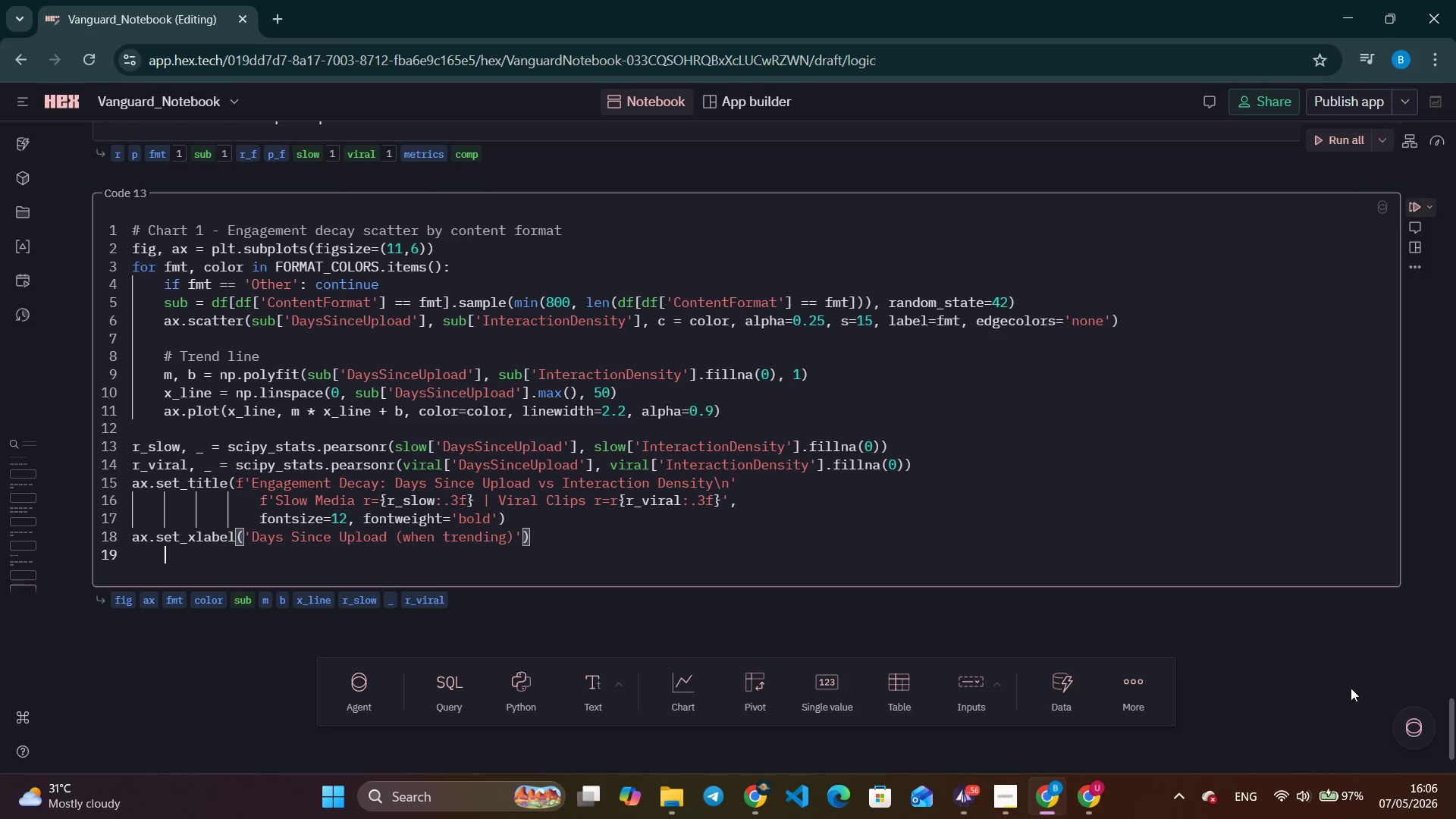 
key(Control+ArrowRight)
 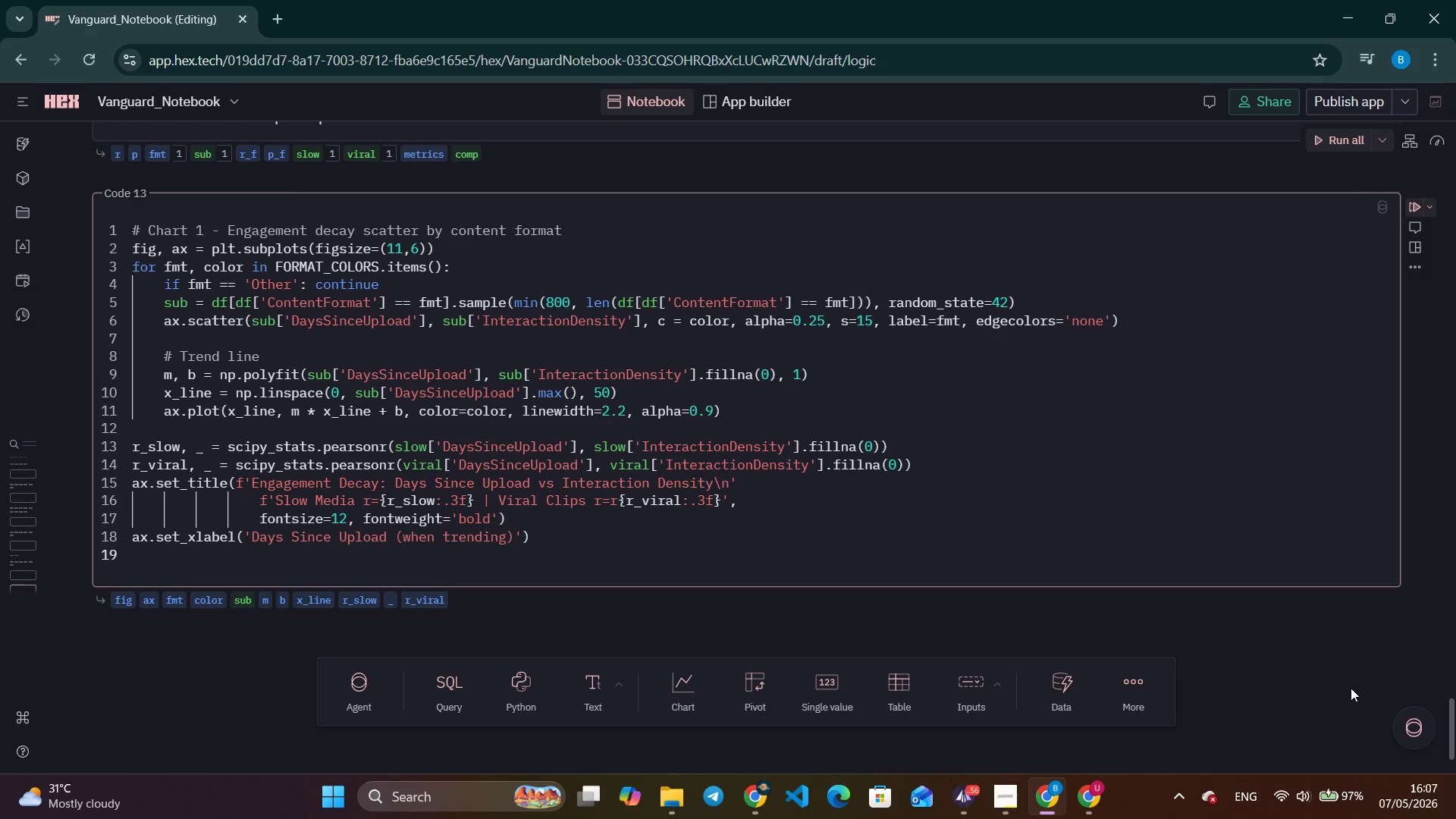 
key(Backspace)
 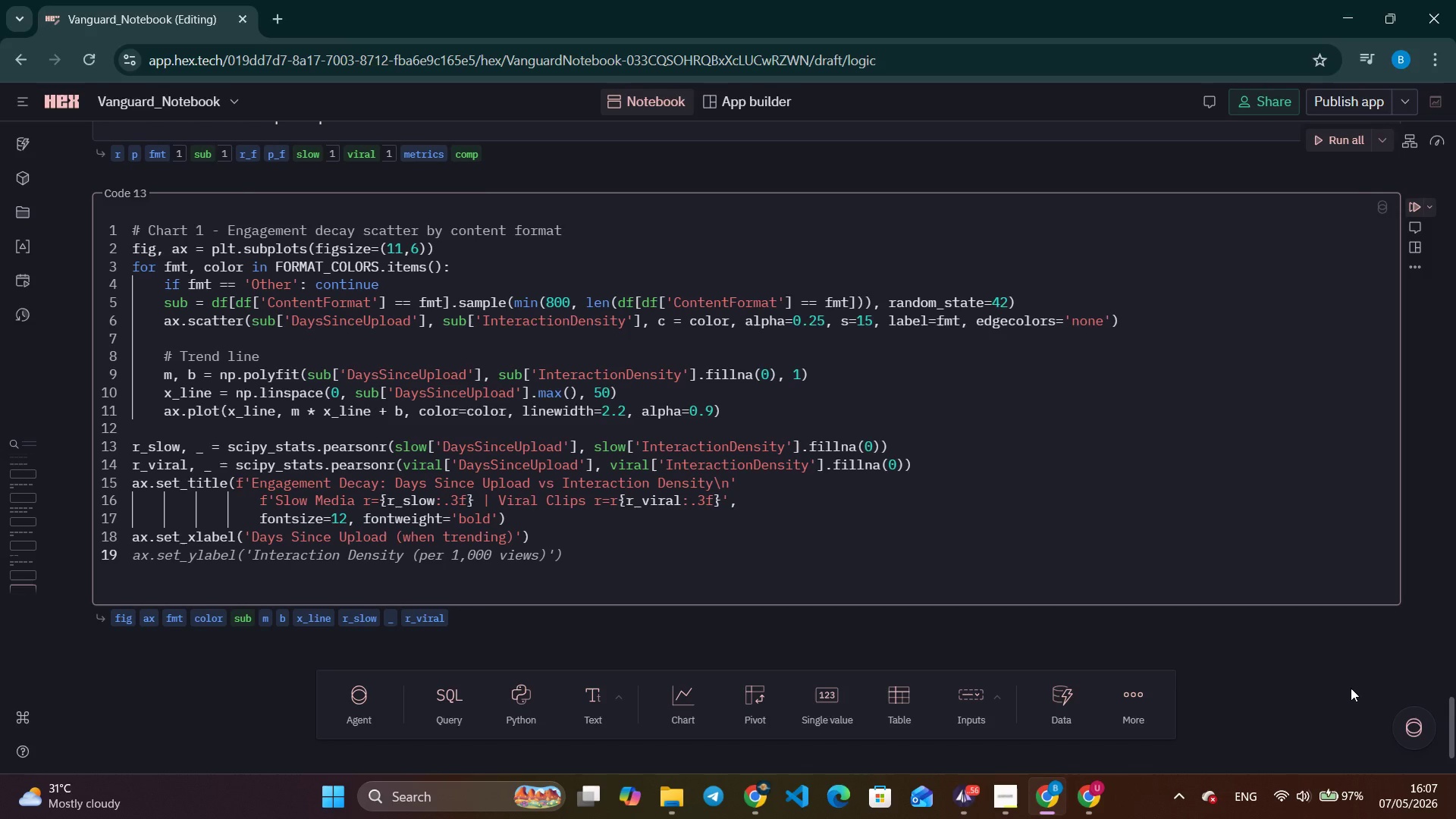 
wait(17.0)
 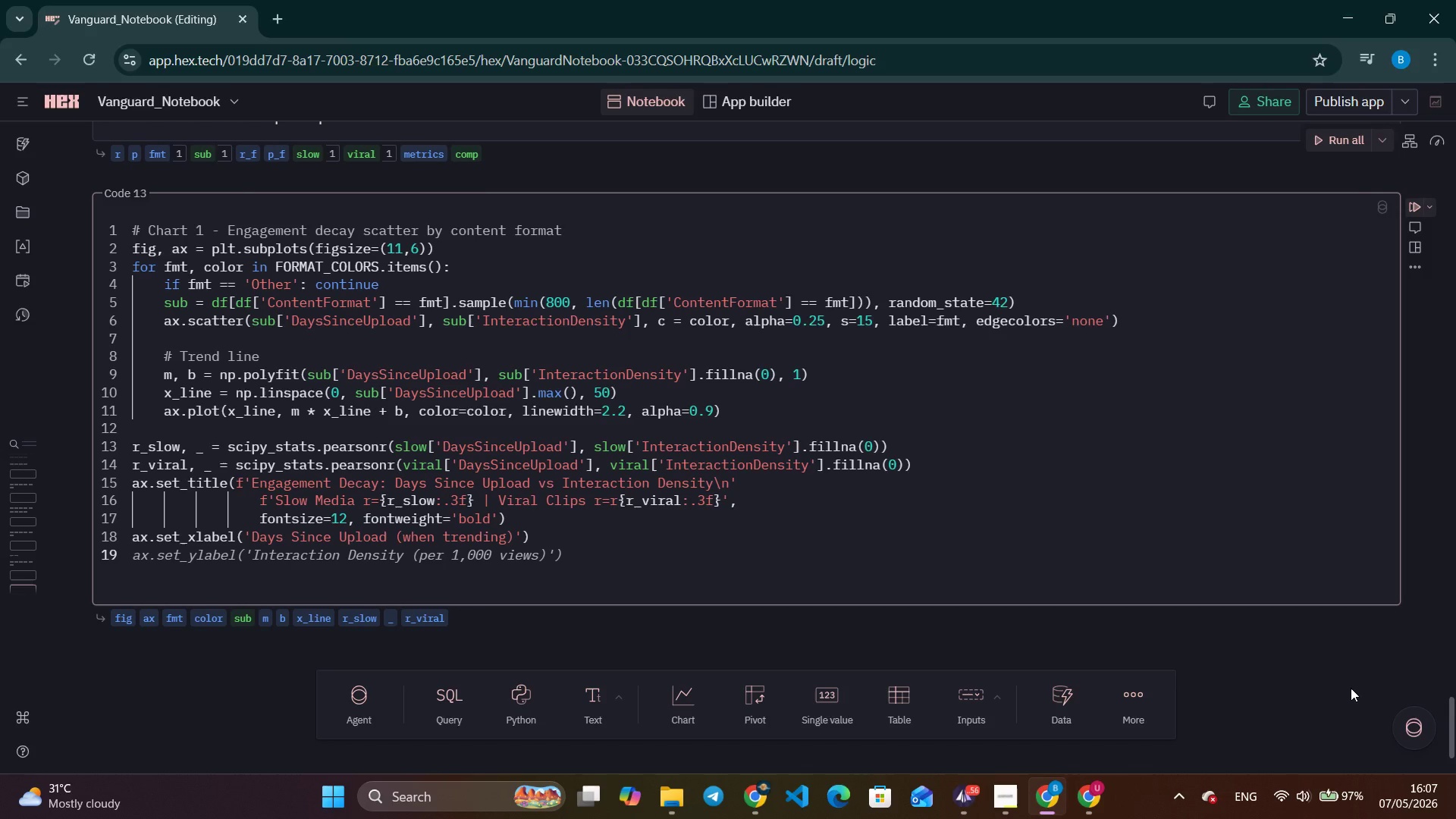 
type(ax.set_ylabel)
 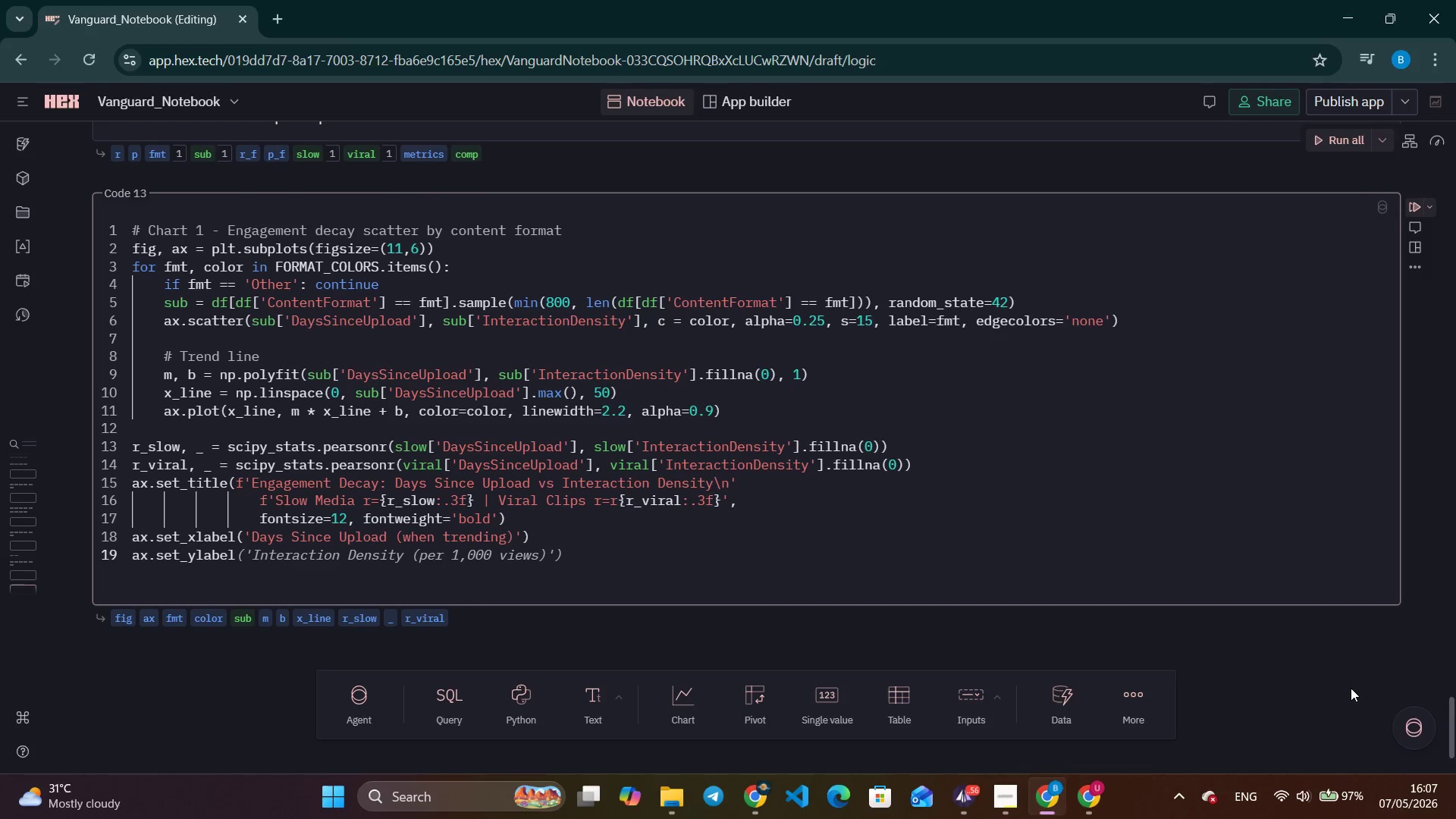 
type(('Interaction Density (per 1k V)
key(Backspace)
type(views)
 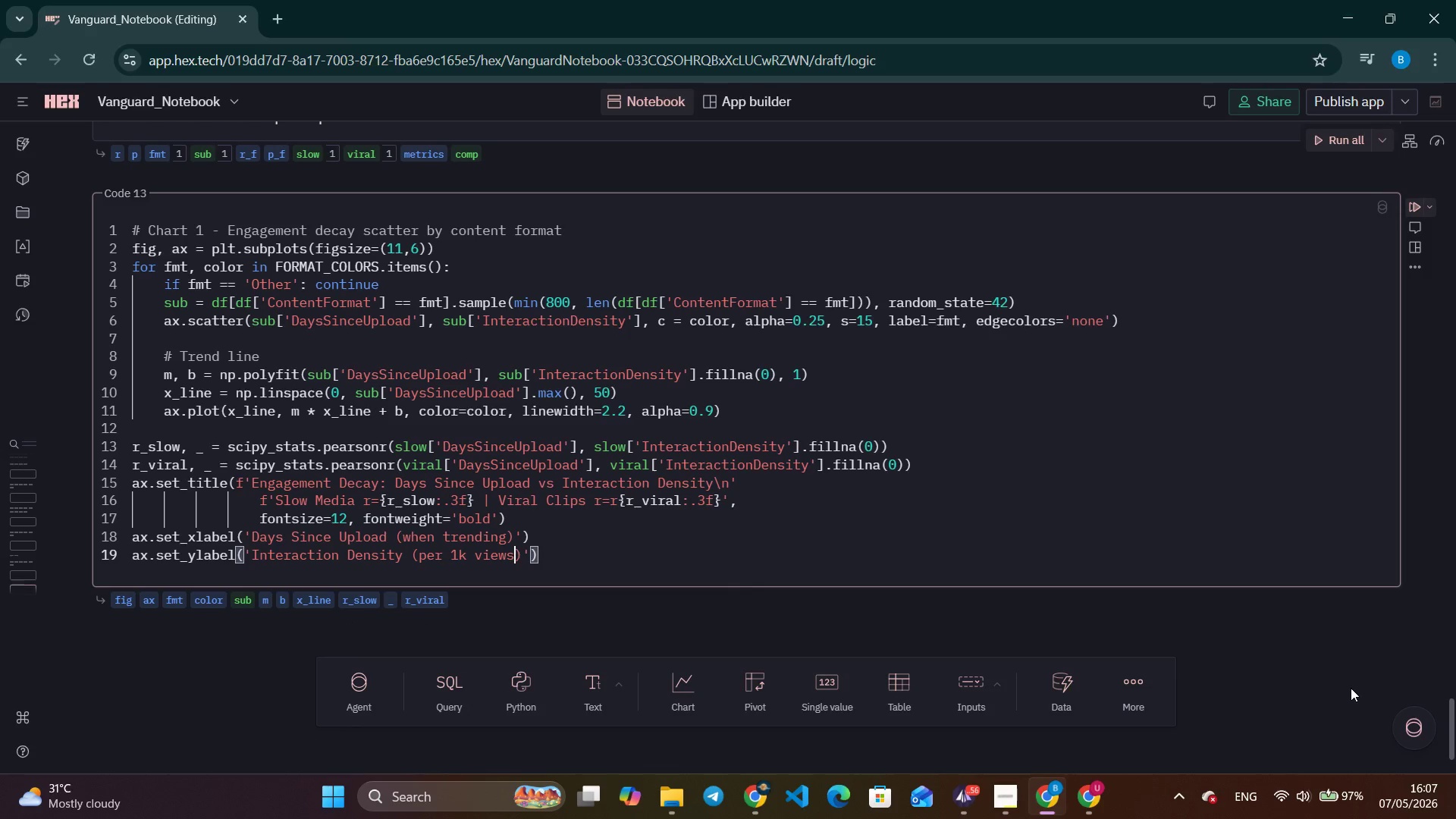 
key(ArrowRight)
 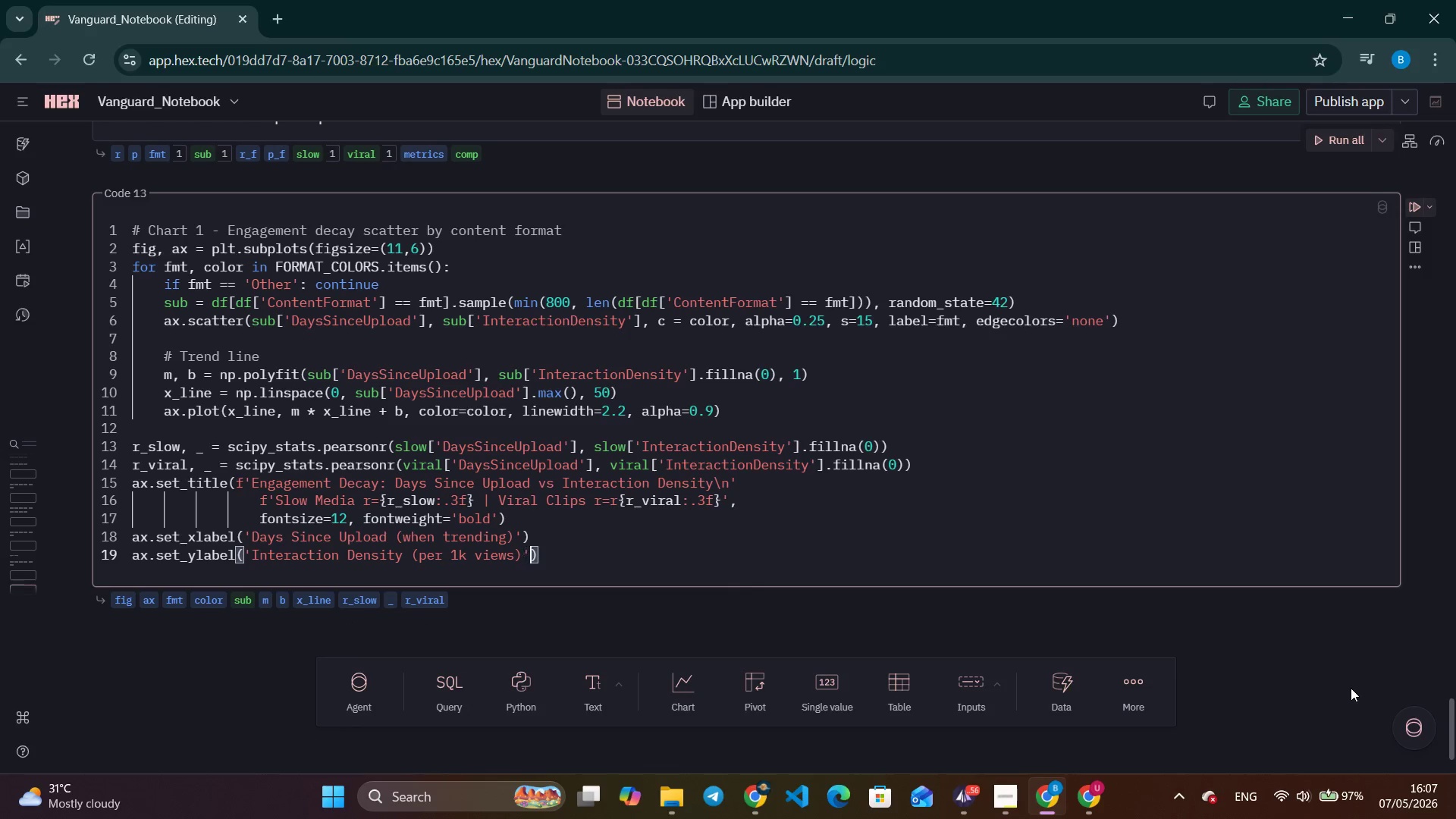 
key(ArrowRight)
 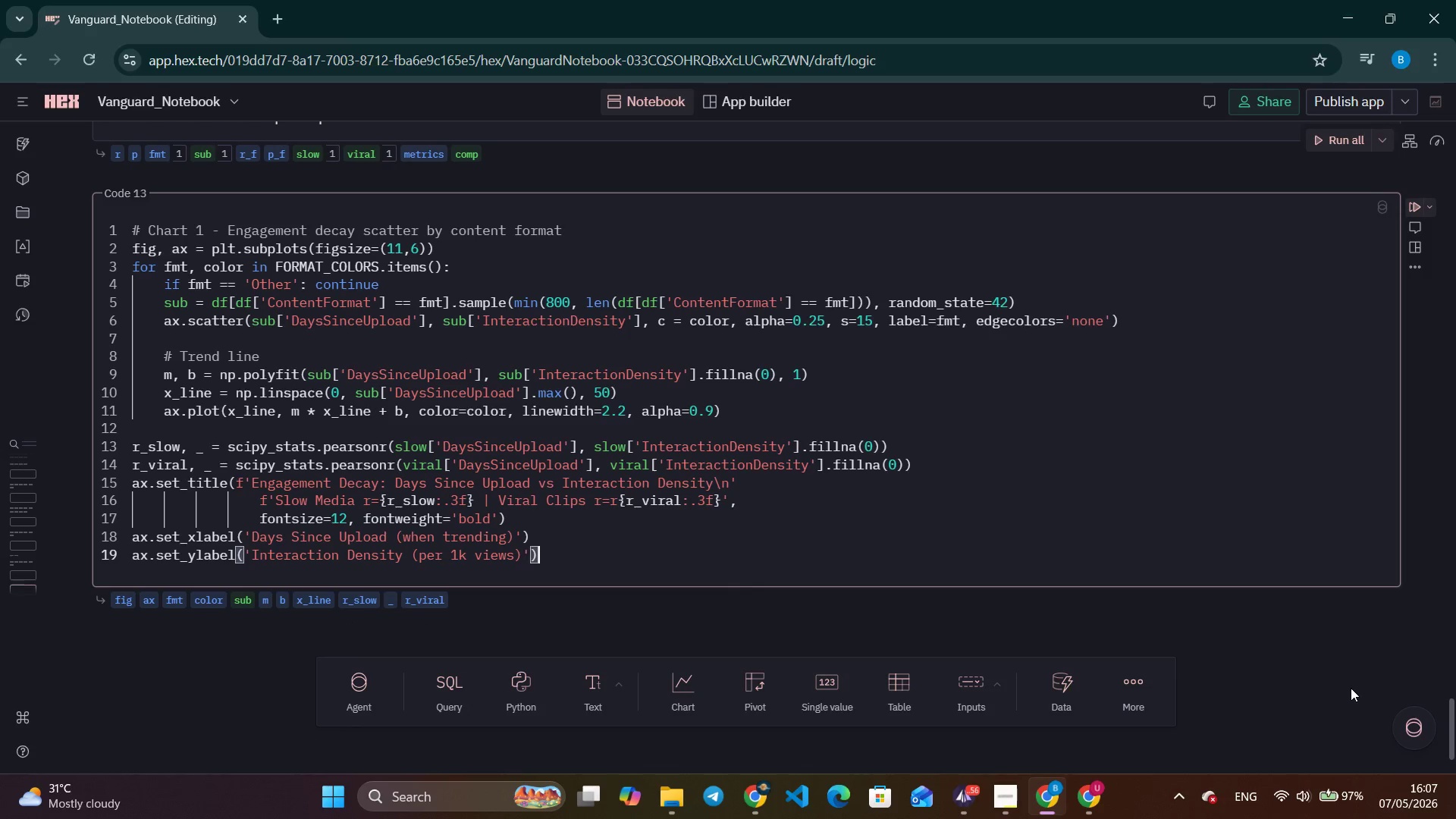 
key(ArrowRight)
 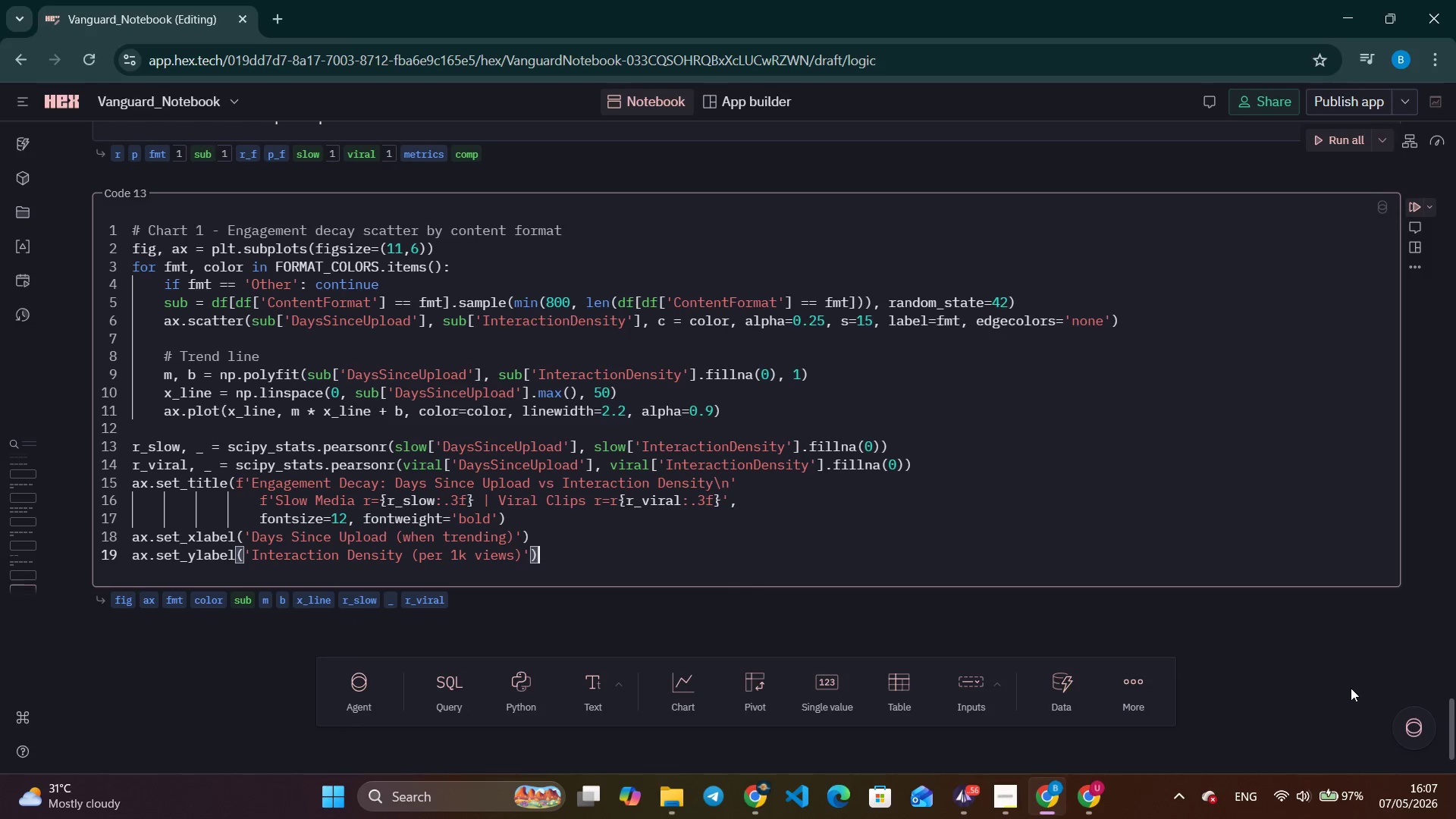 
key(Enter)
 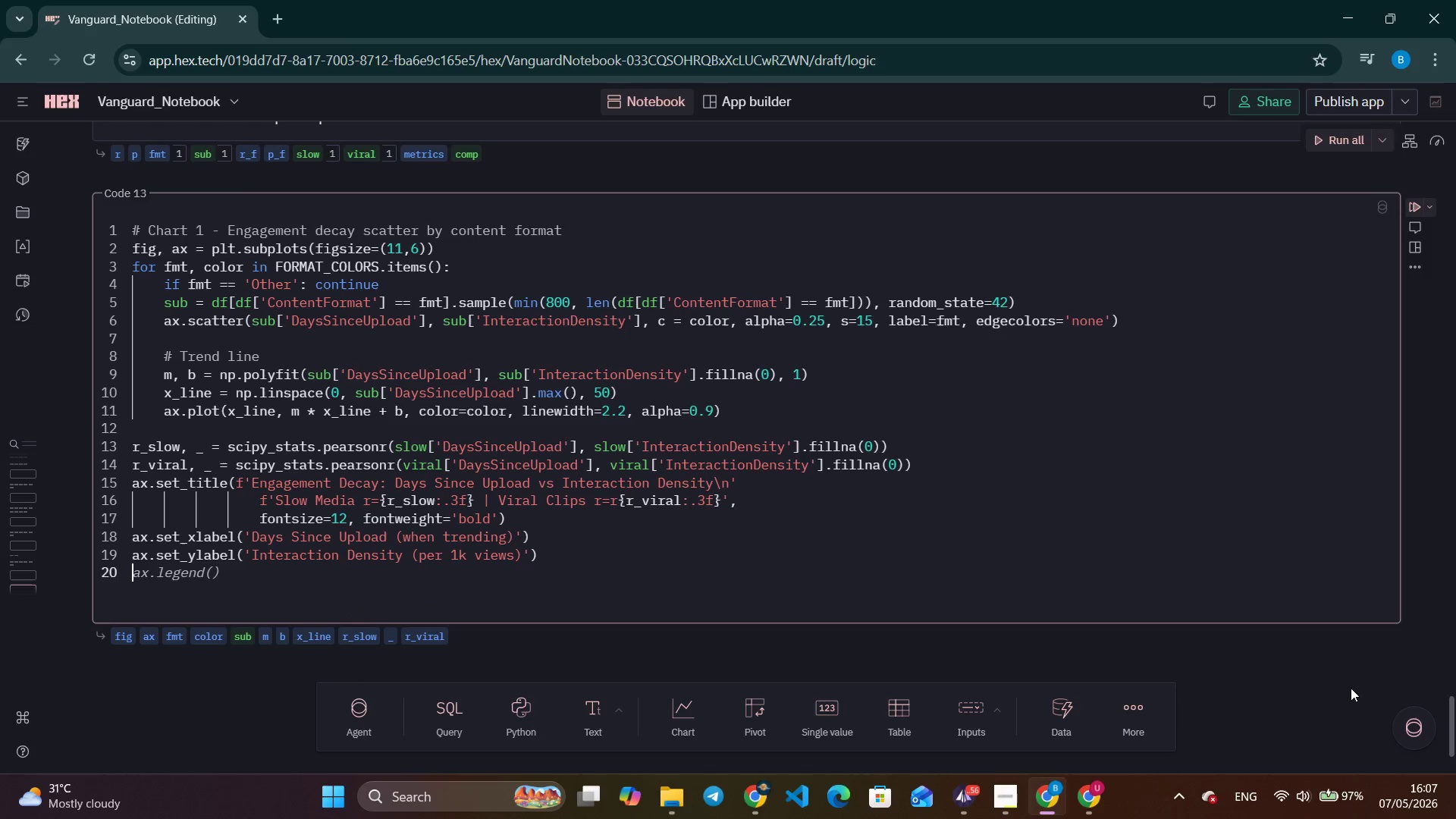 
type(ax.set_ylim(0, 200)
 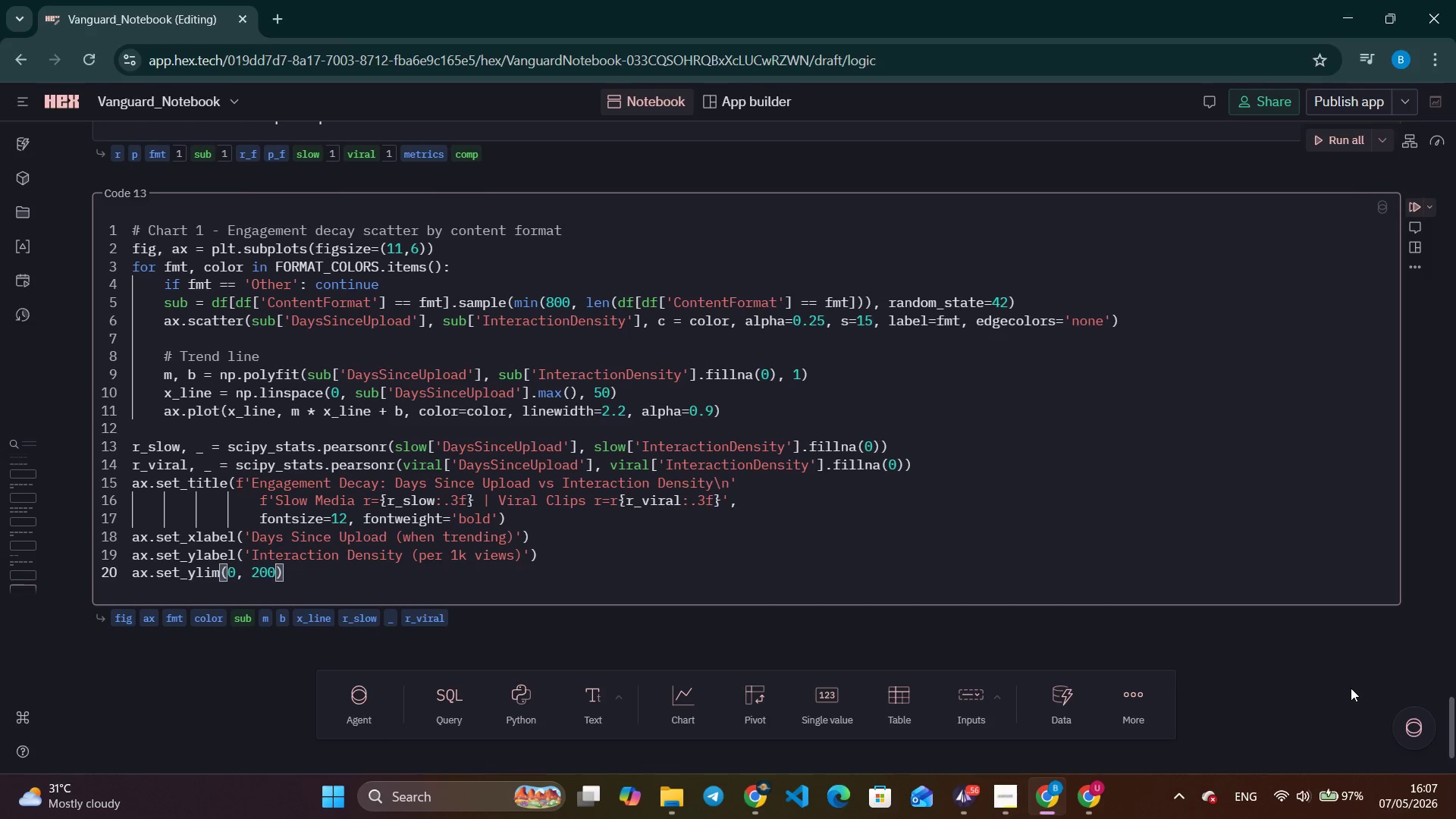 
key(ArrowRight)
 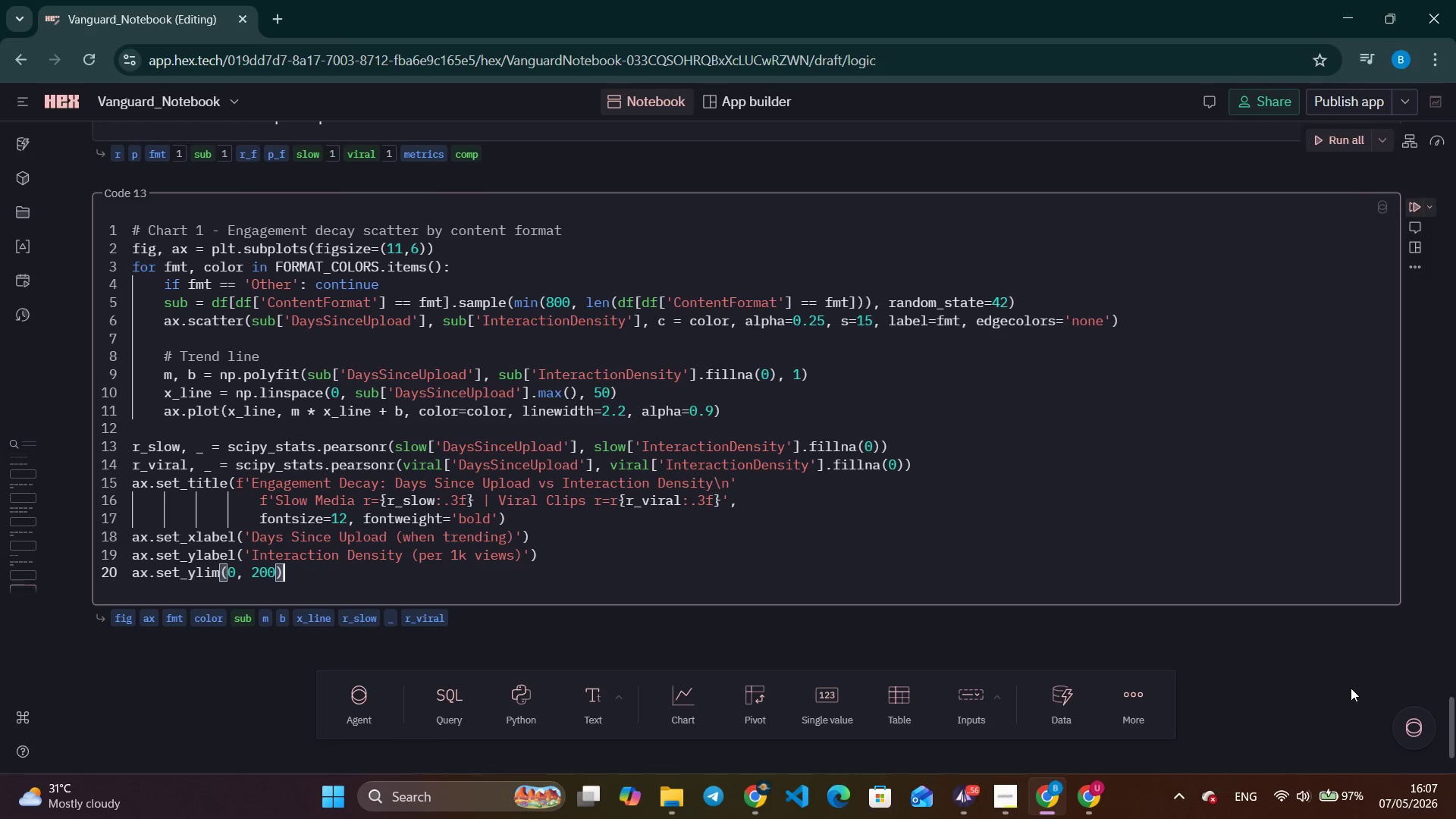 
key(ArrowRight)
 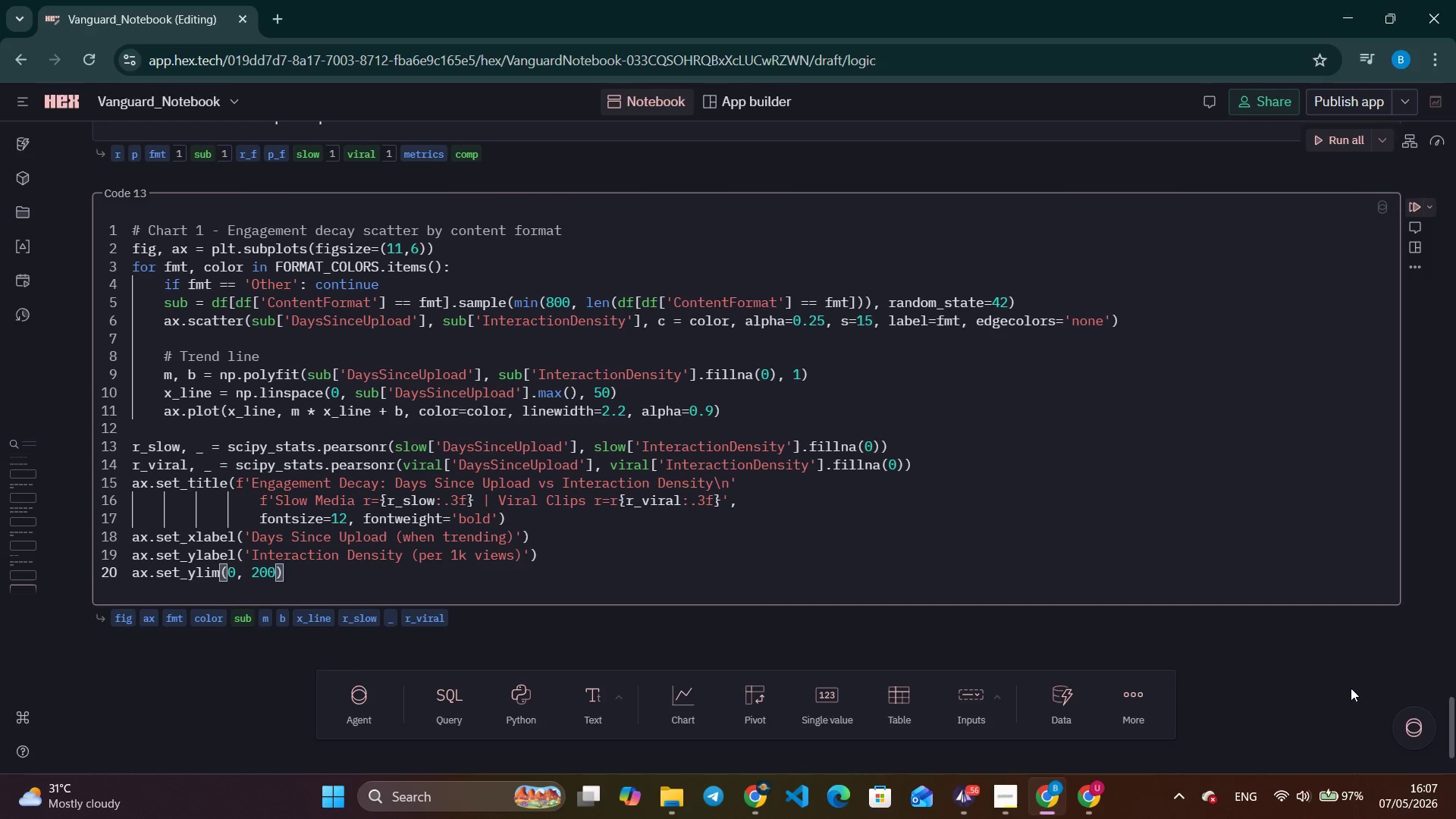 
key(Enter)
 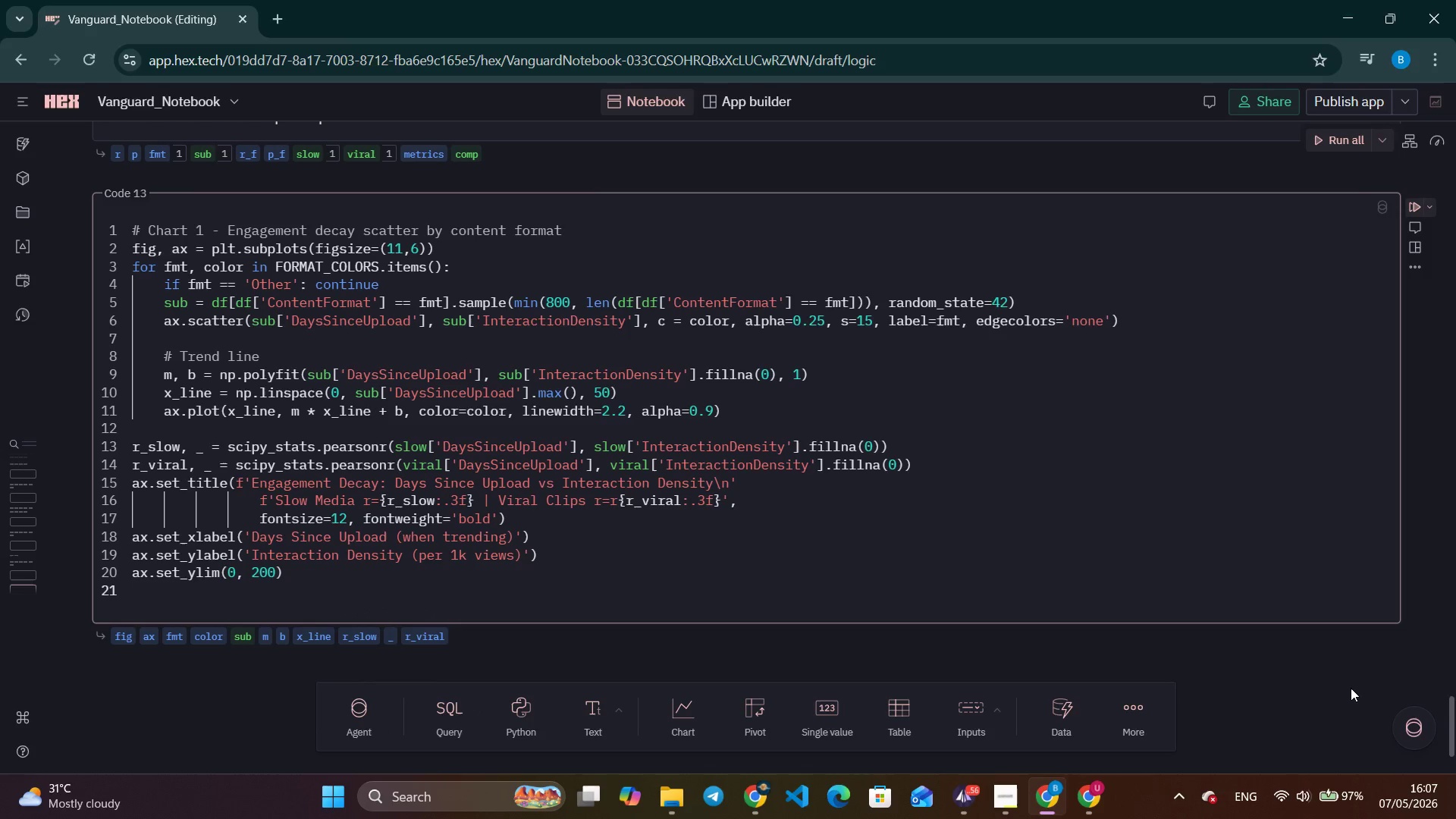 
type(as.)
key(Backspace)
key(Backspace)
type(x.legend(fontsie)
key(Backspace)
type(ze=10)
 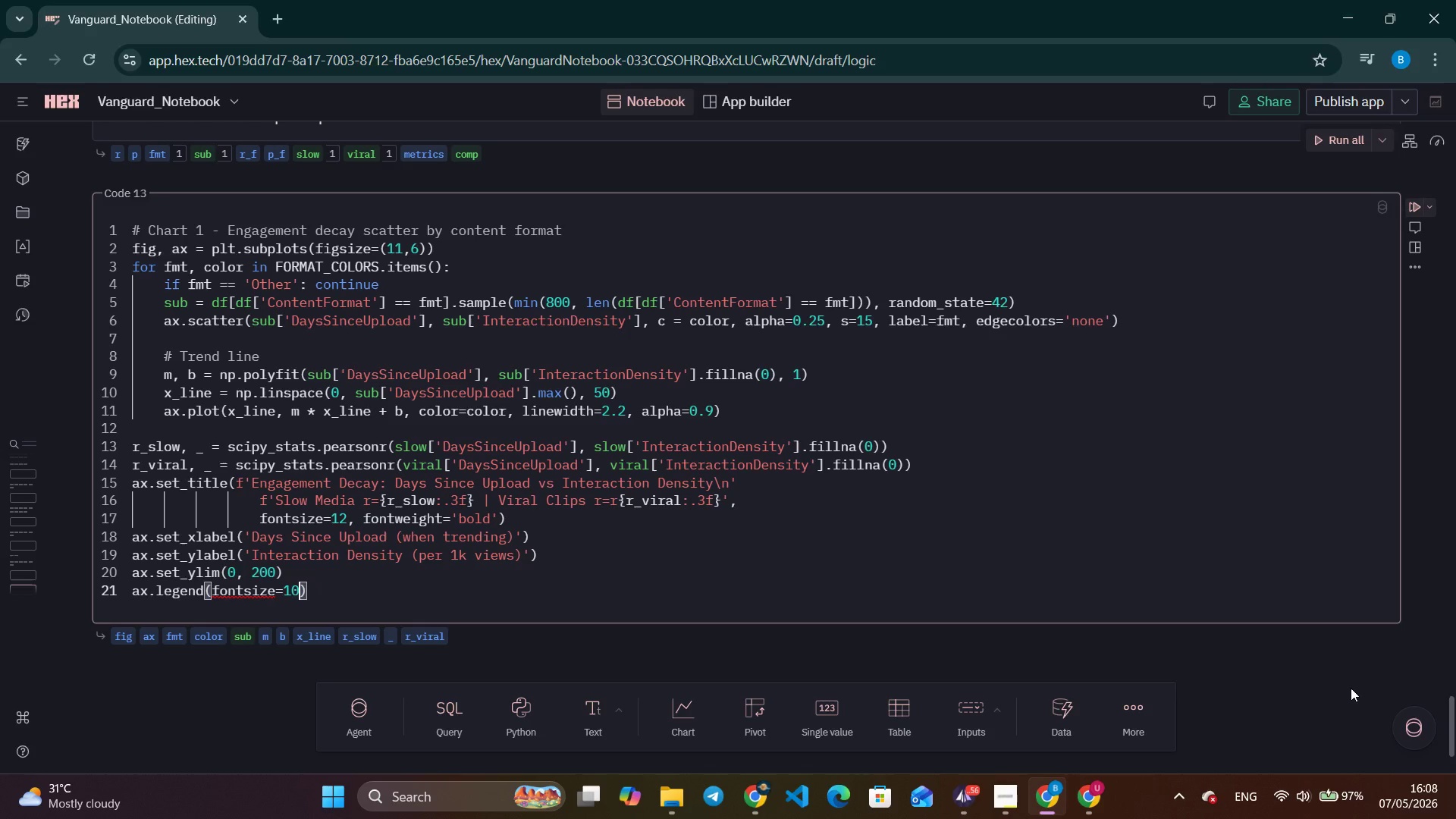 
key(ArrowRight)
 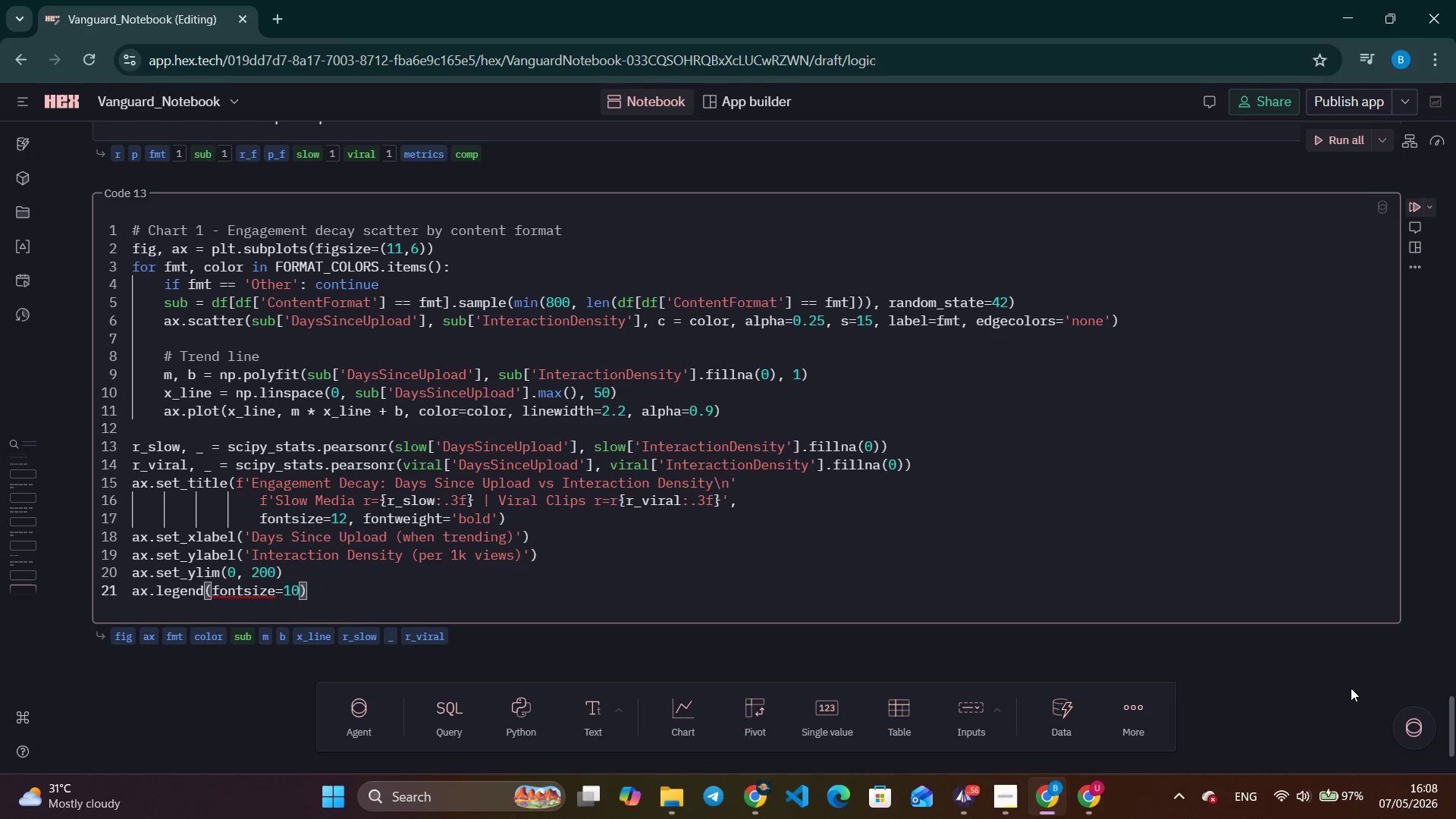 
key(Enter)
 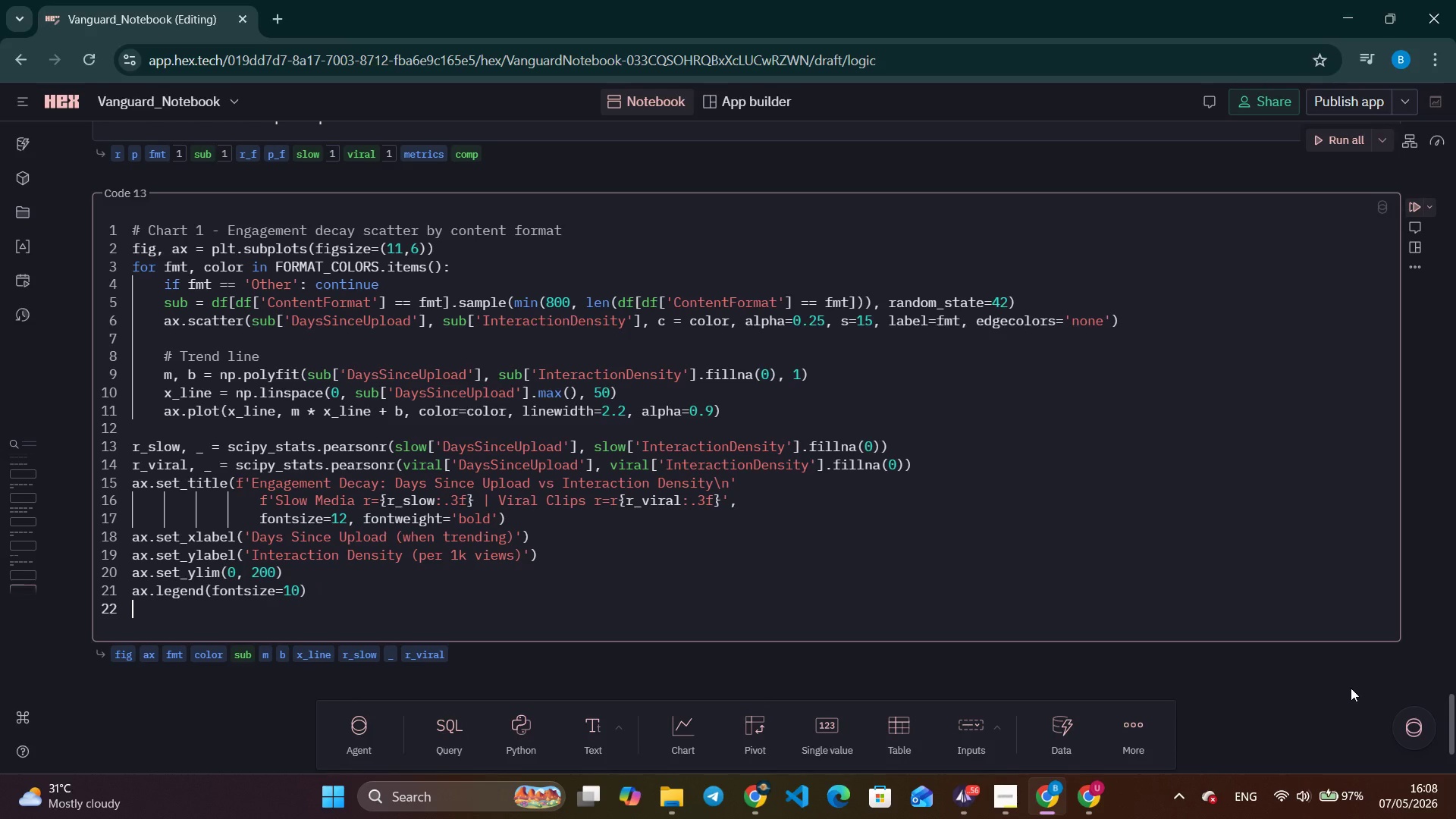 
type(ax.spines[['tope)
 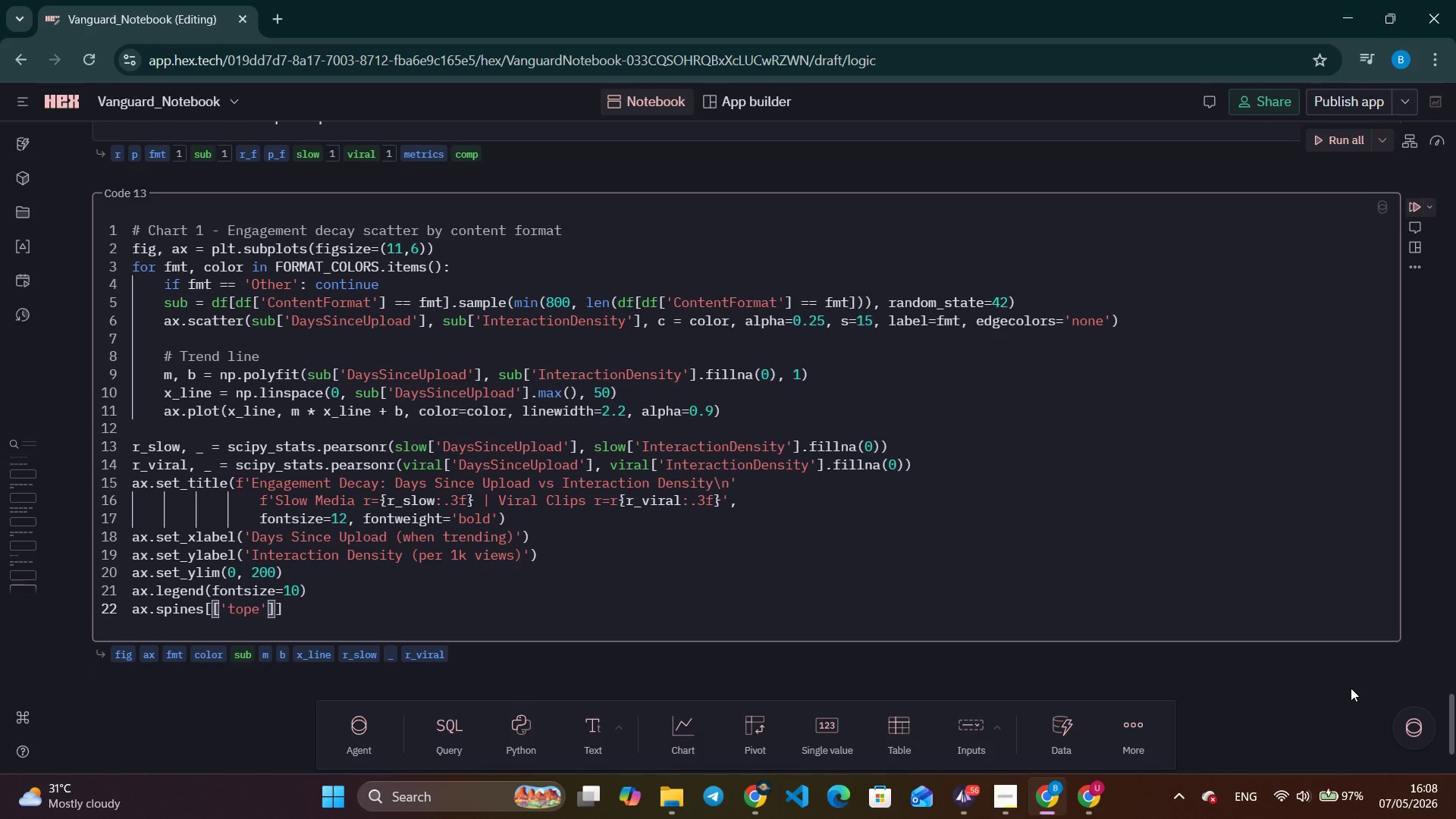 
key(ArrowRight)
 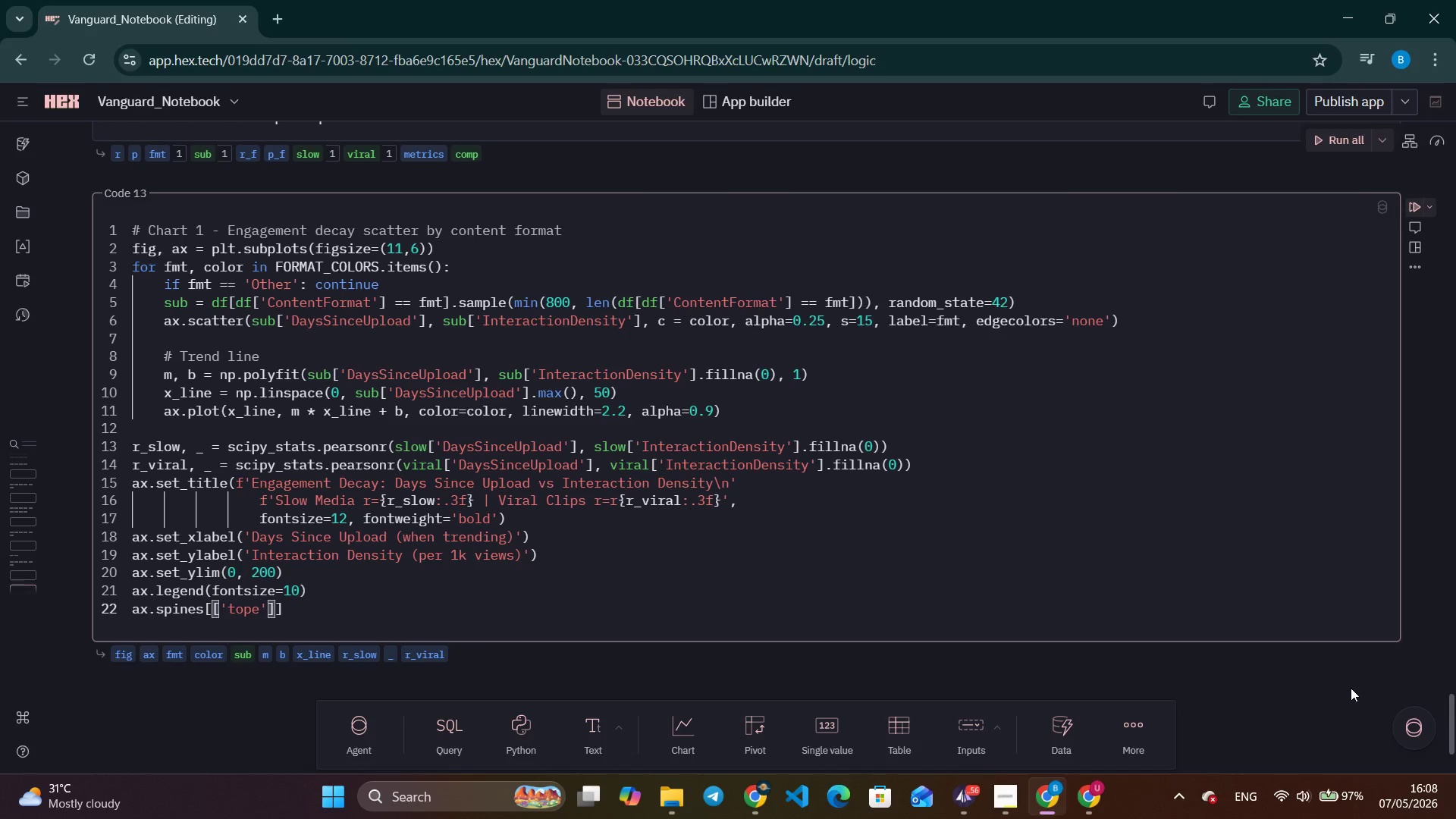 
type(, 'right)
 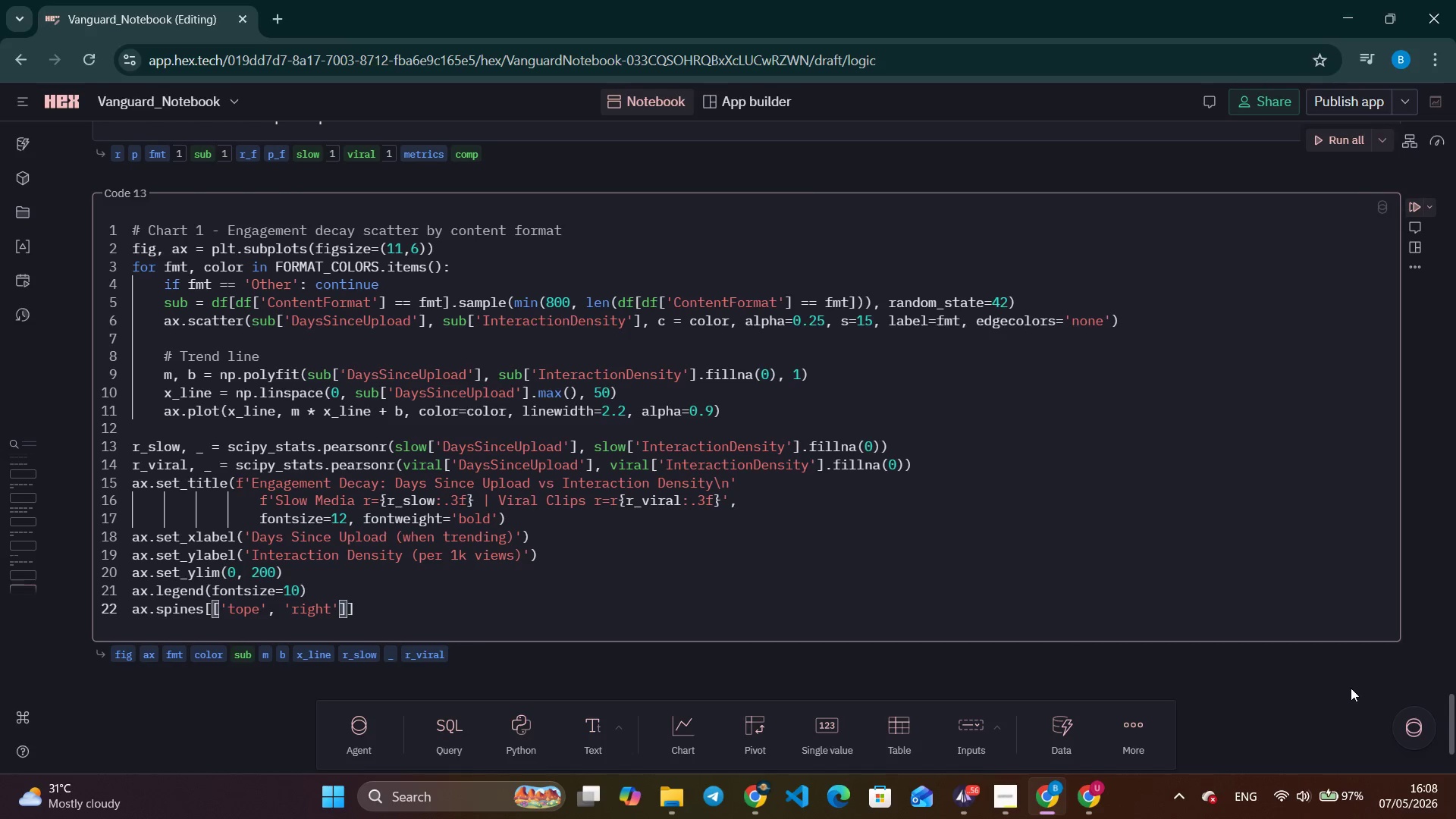 
key(ArrowRight)
 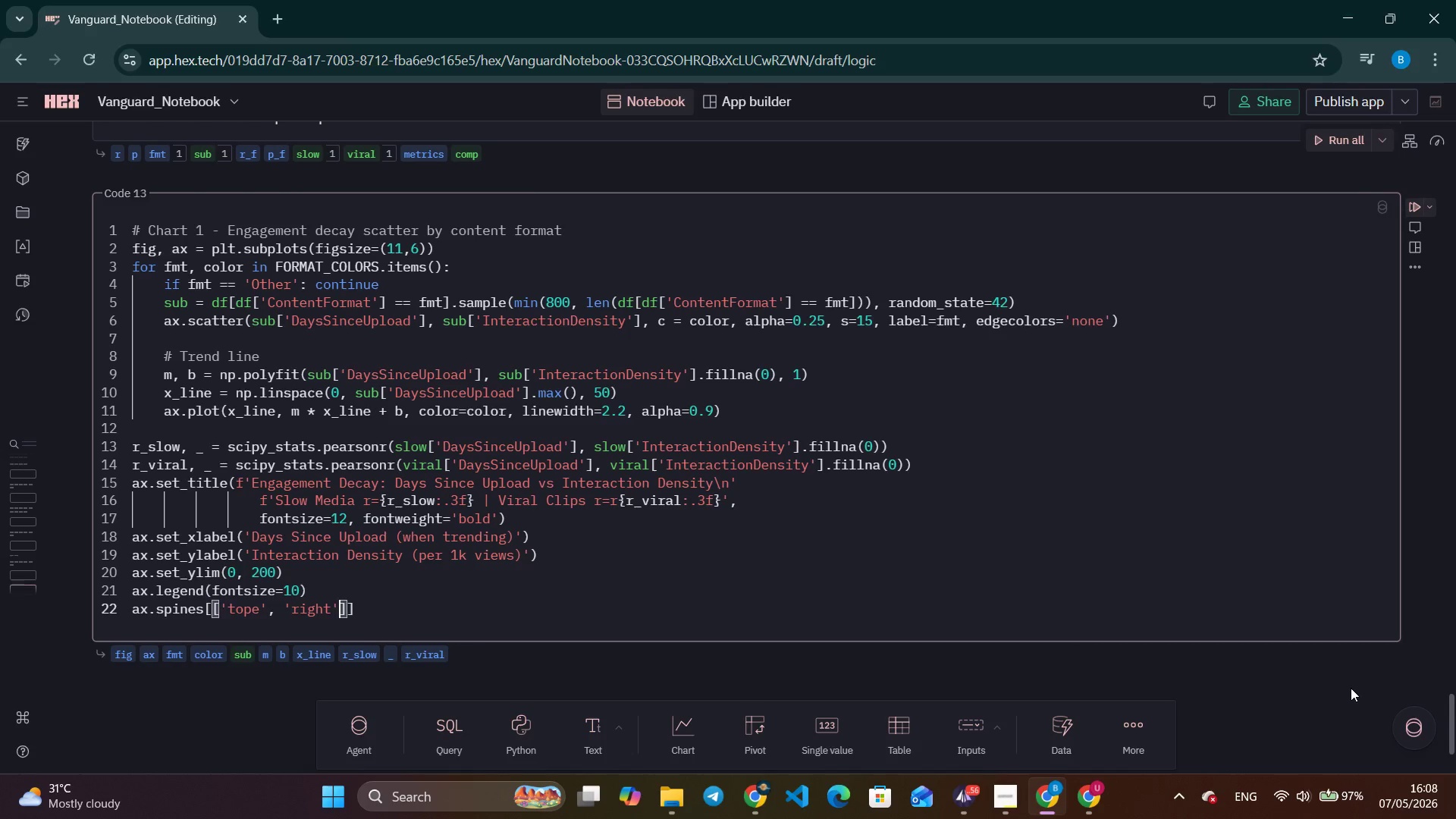 
key(ArrowRight)
 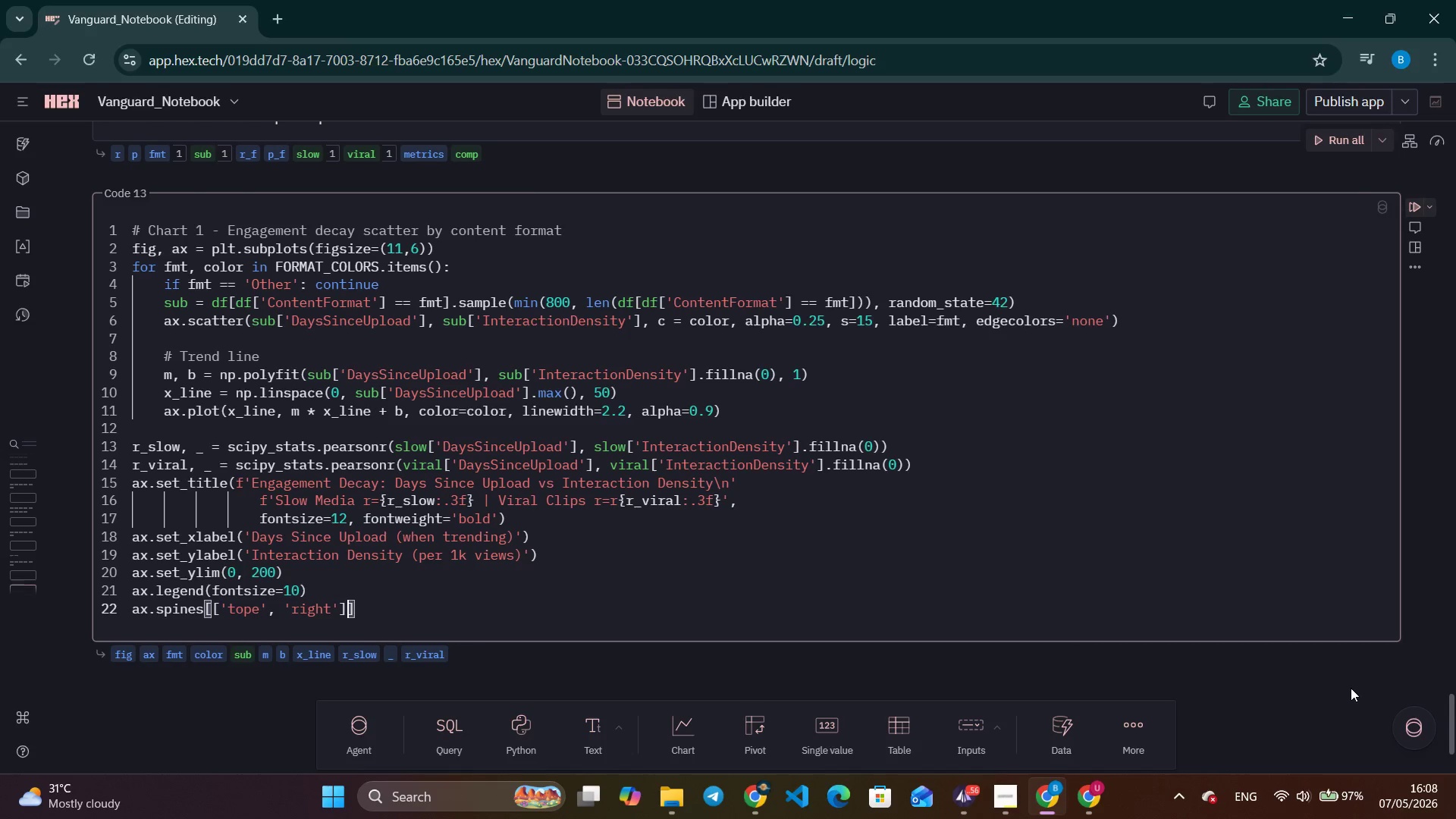 
key(ArrowRight)
 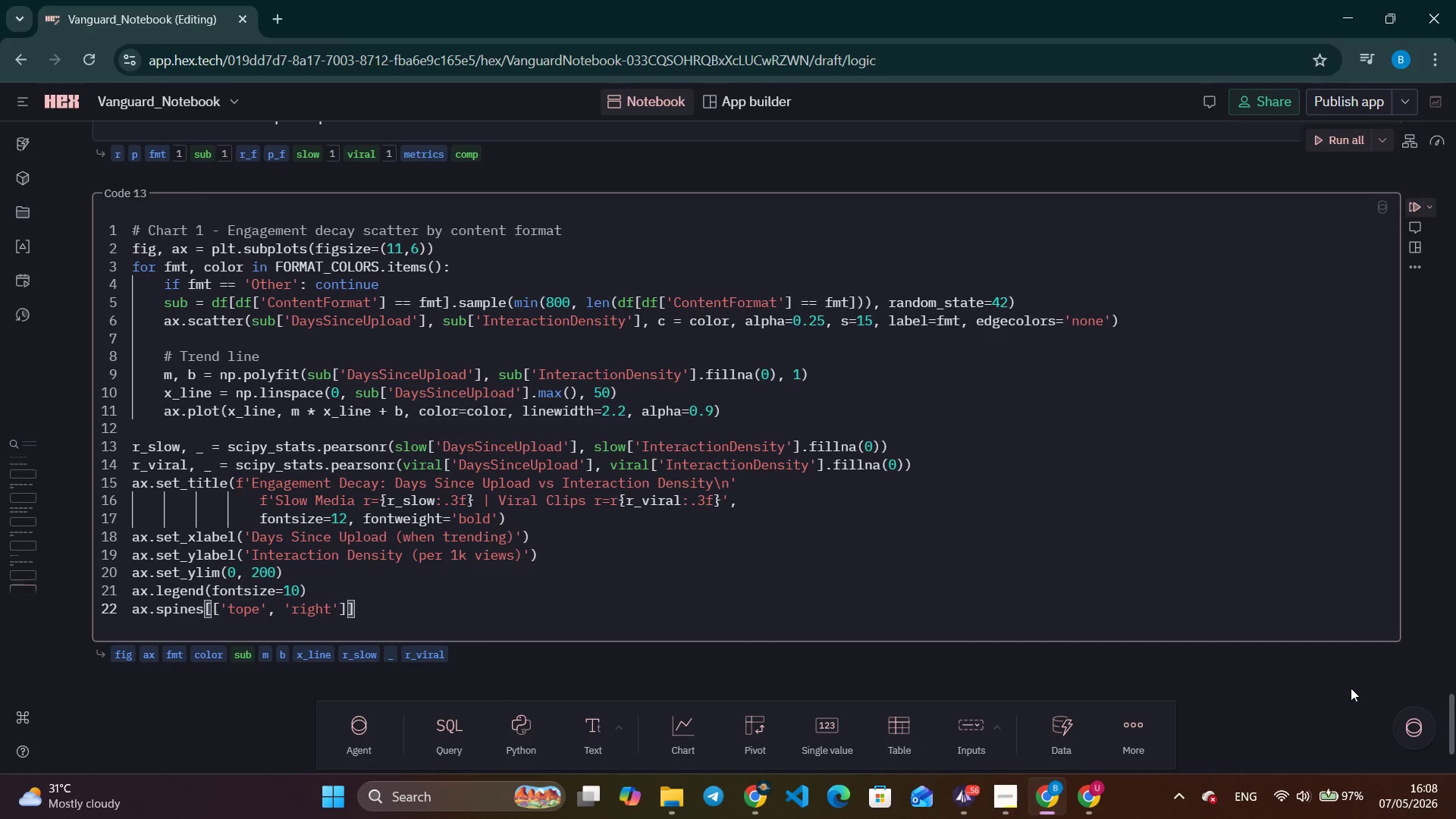 
type(.set_visible(False)
 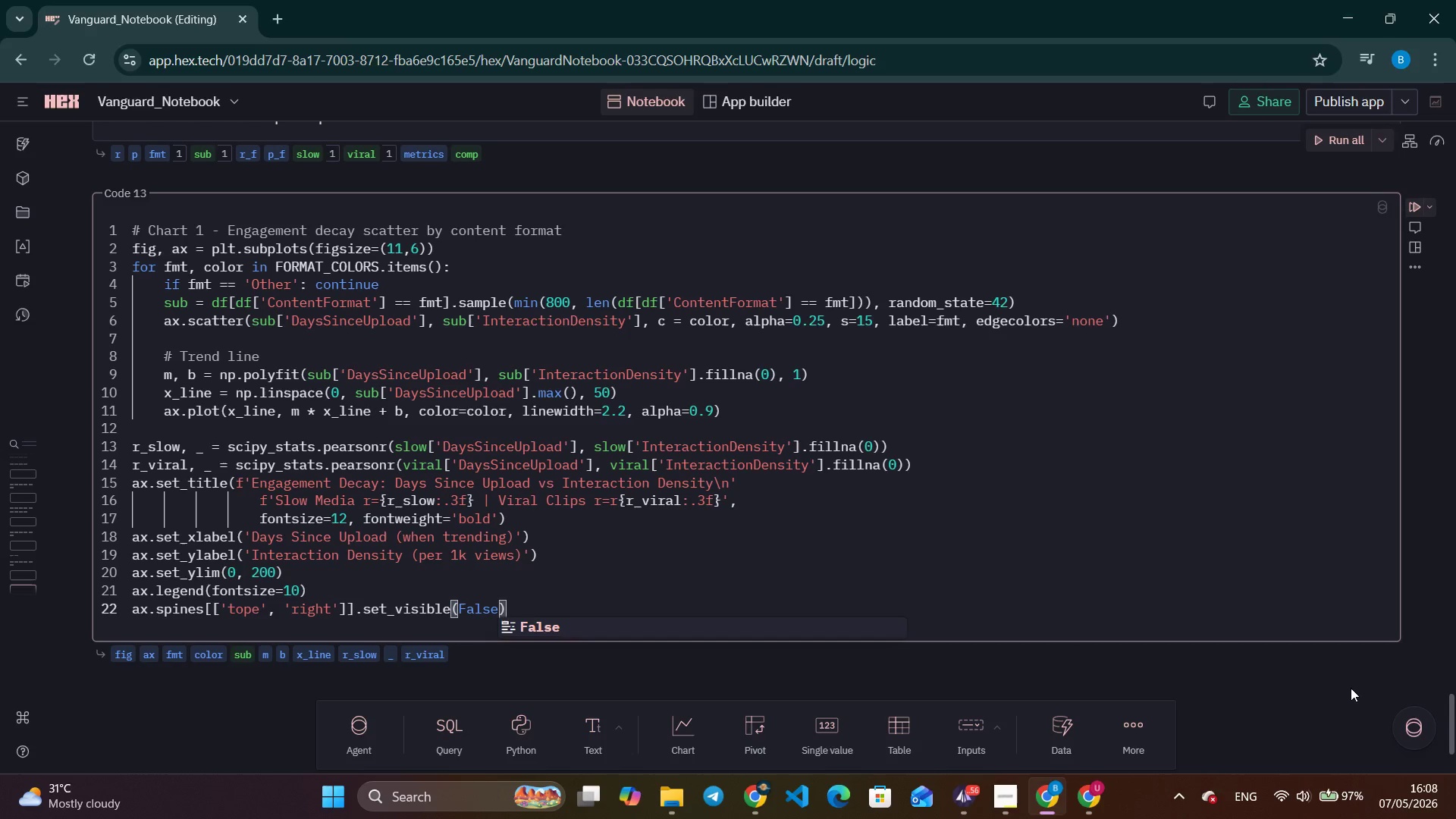 
key(ArrowRight)
 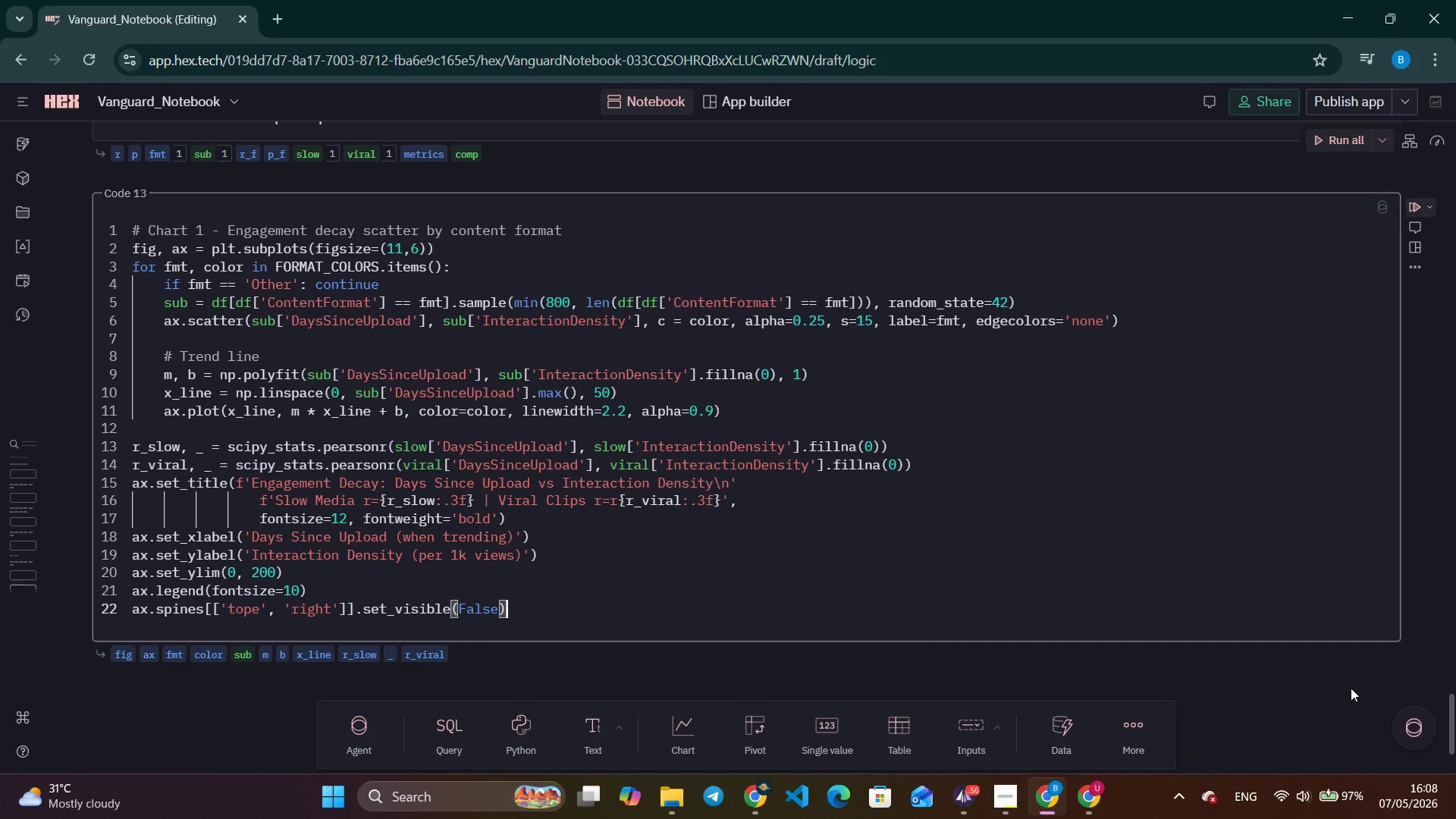 
key(ArrowRight)
 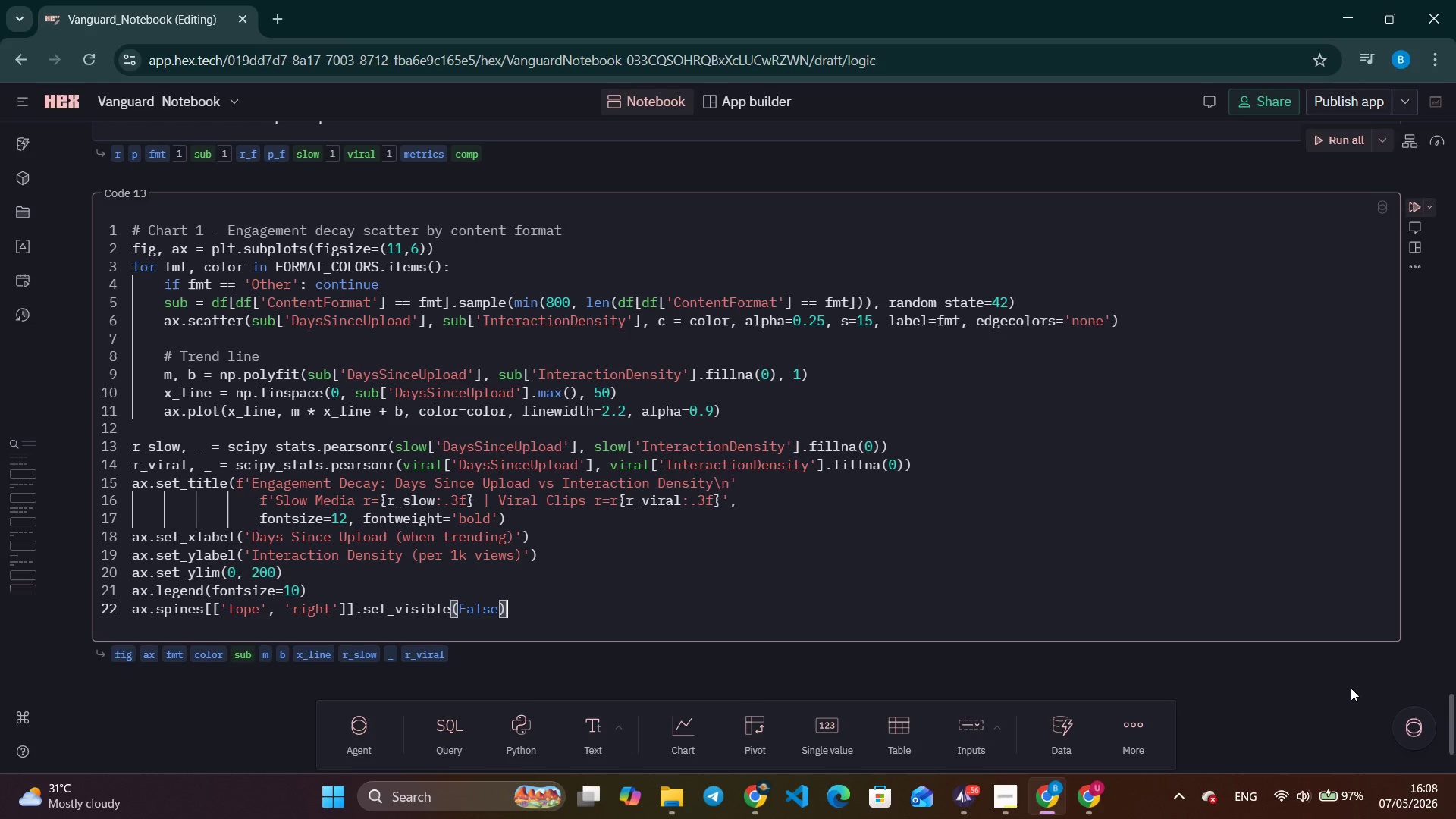 
key(Enter)
 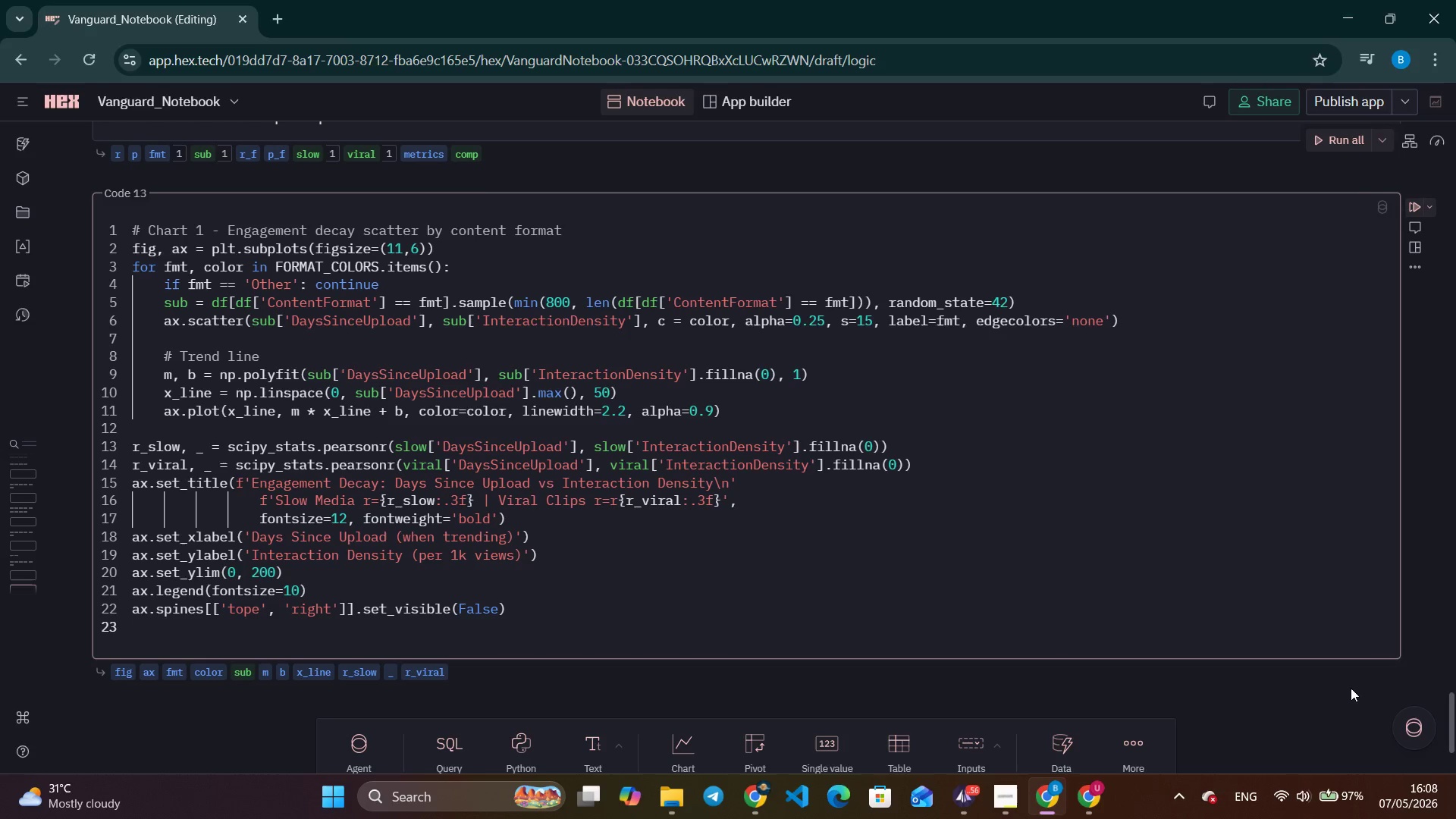 
type(plt.tih)
key(Backspace)
type(ght)
 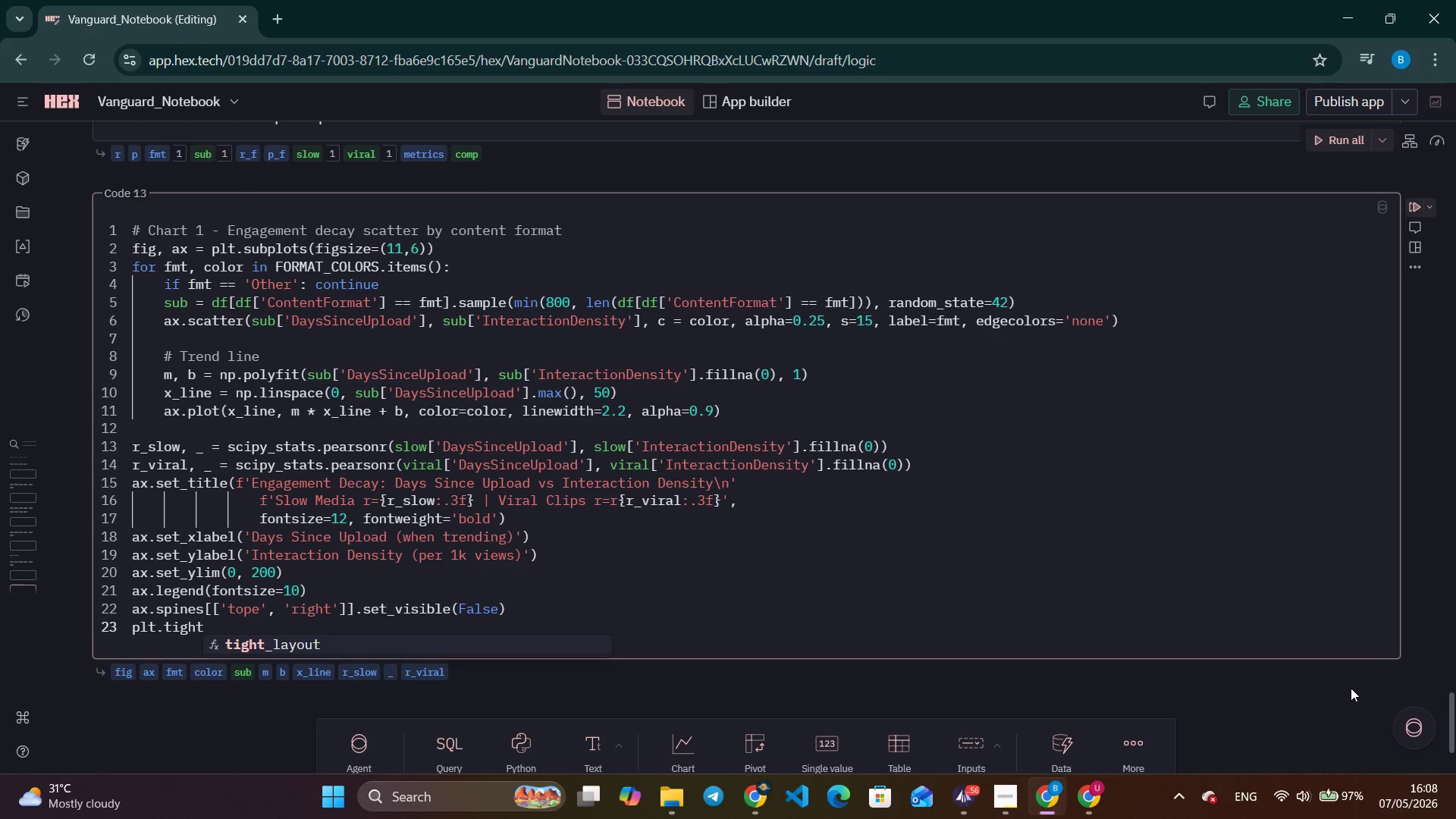 
key(Enter)
 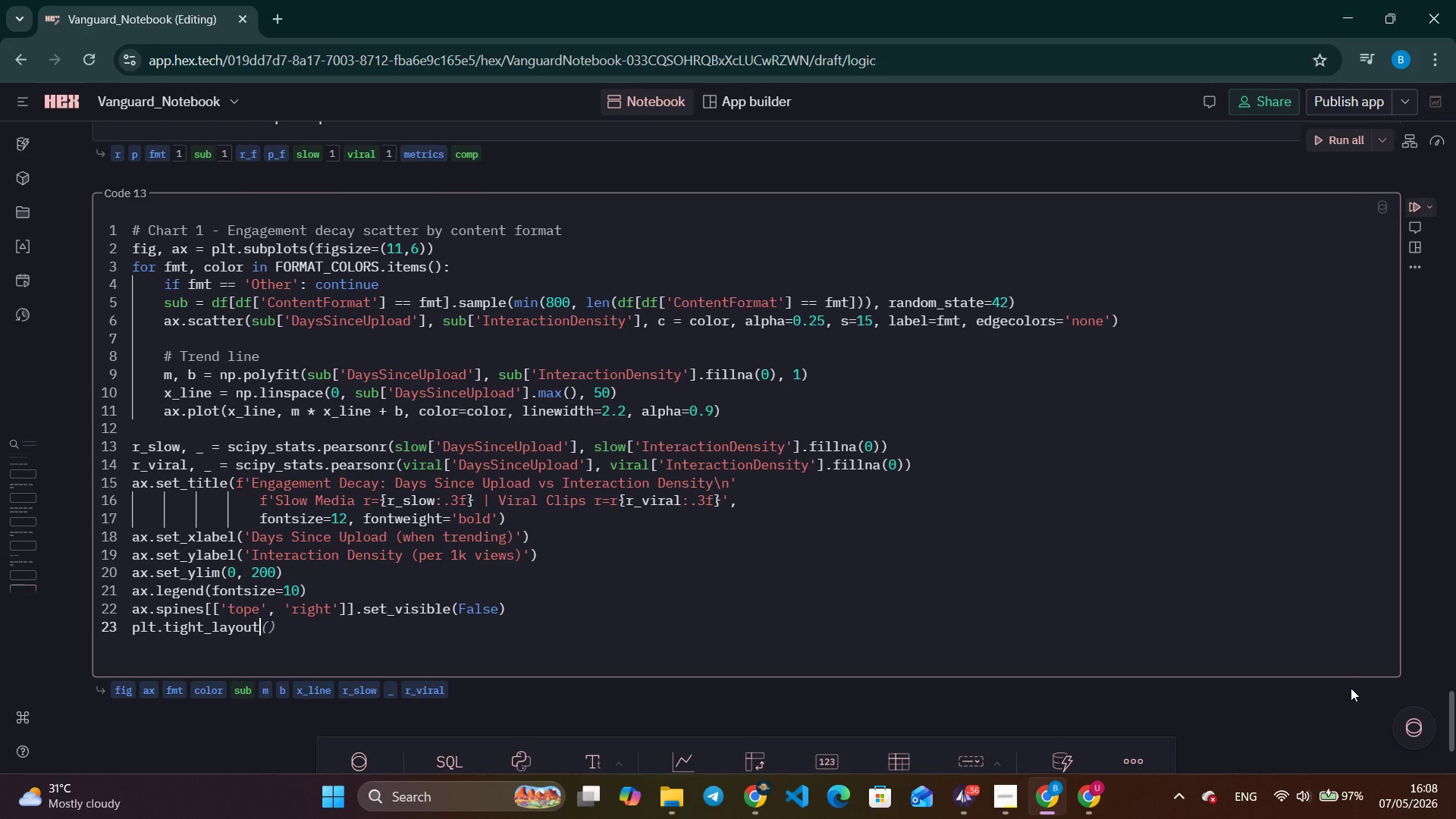 
key(Shift+ShiftLeft)
 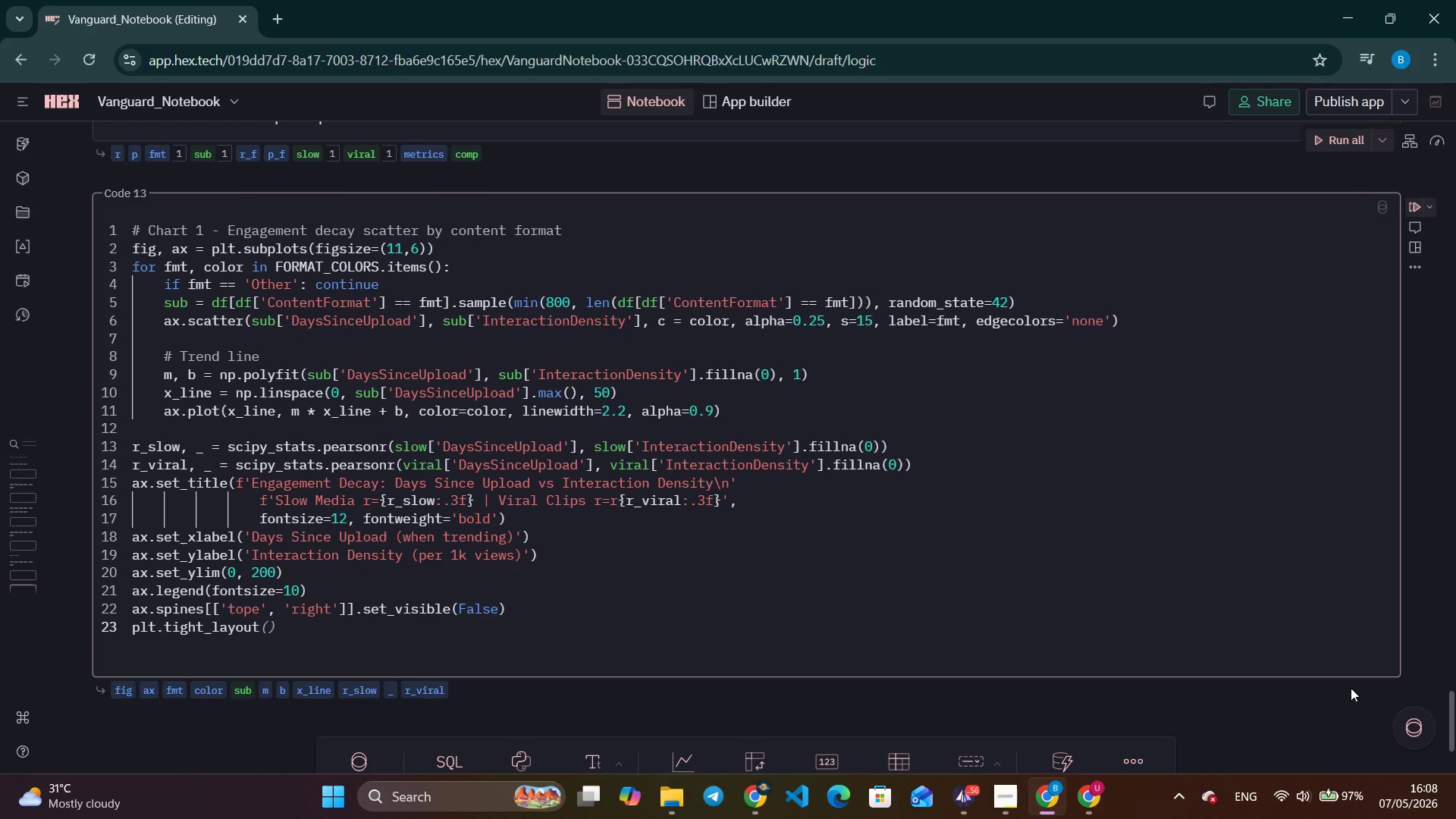 
key(Shift+9)
 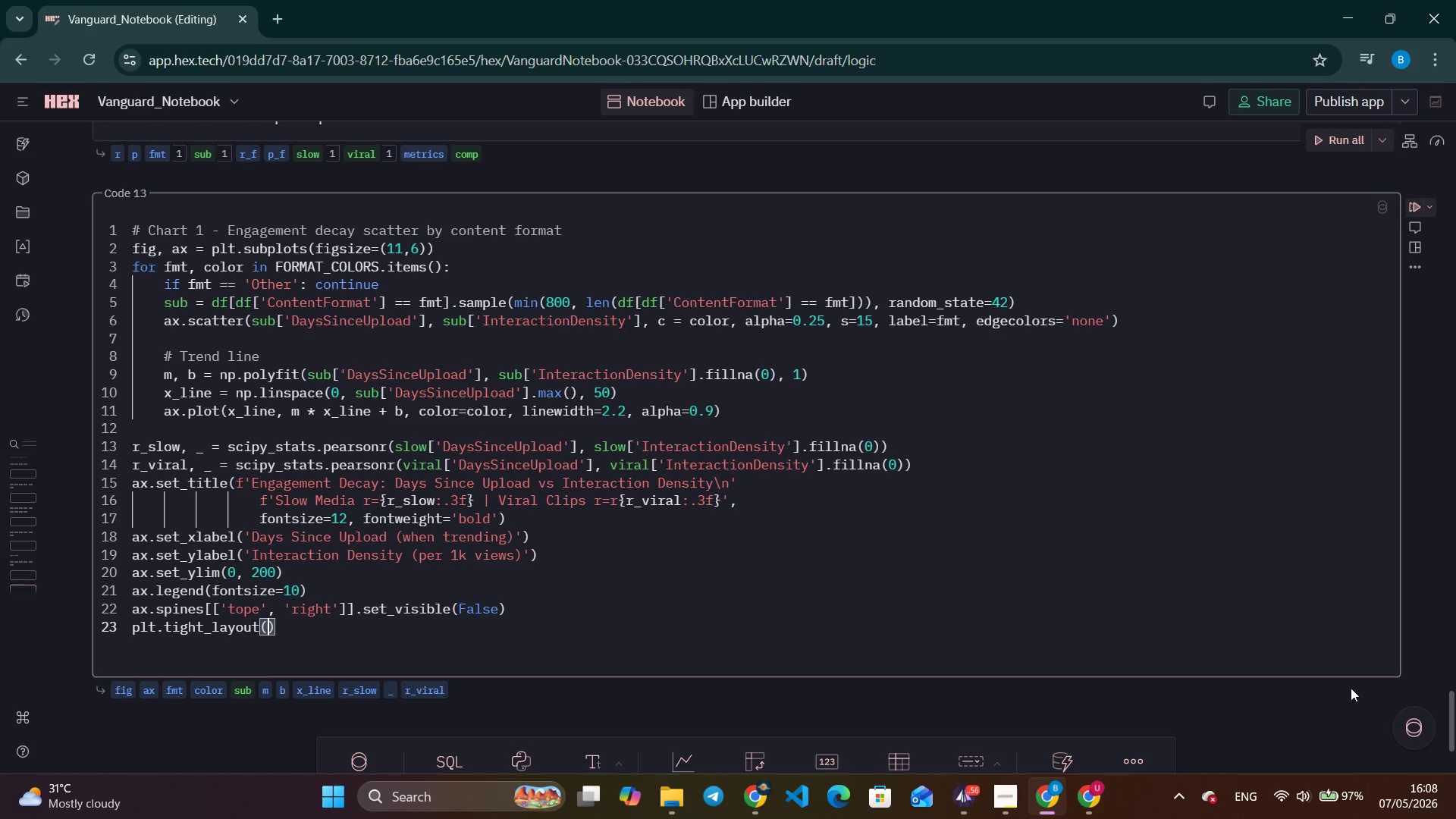 
key(ArrowRight)
 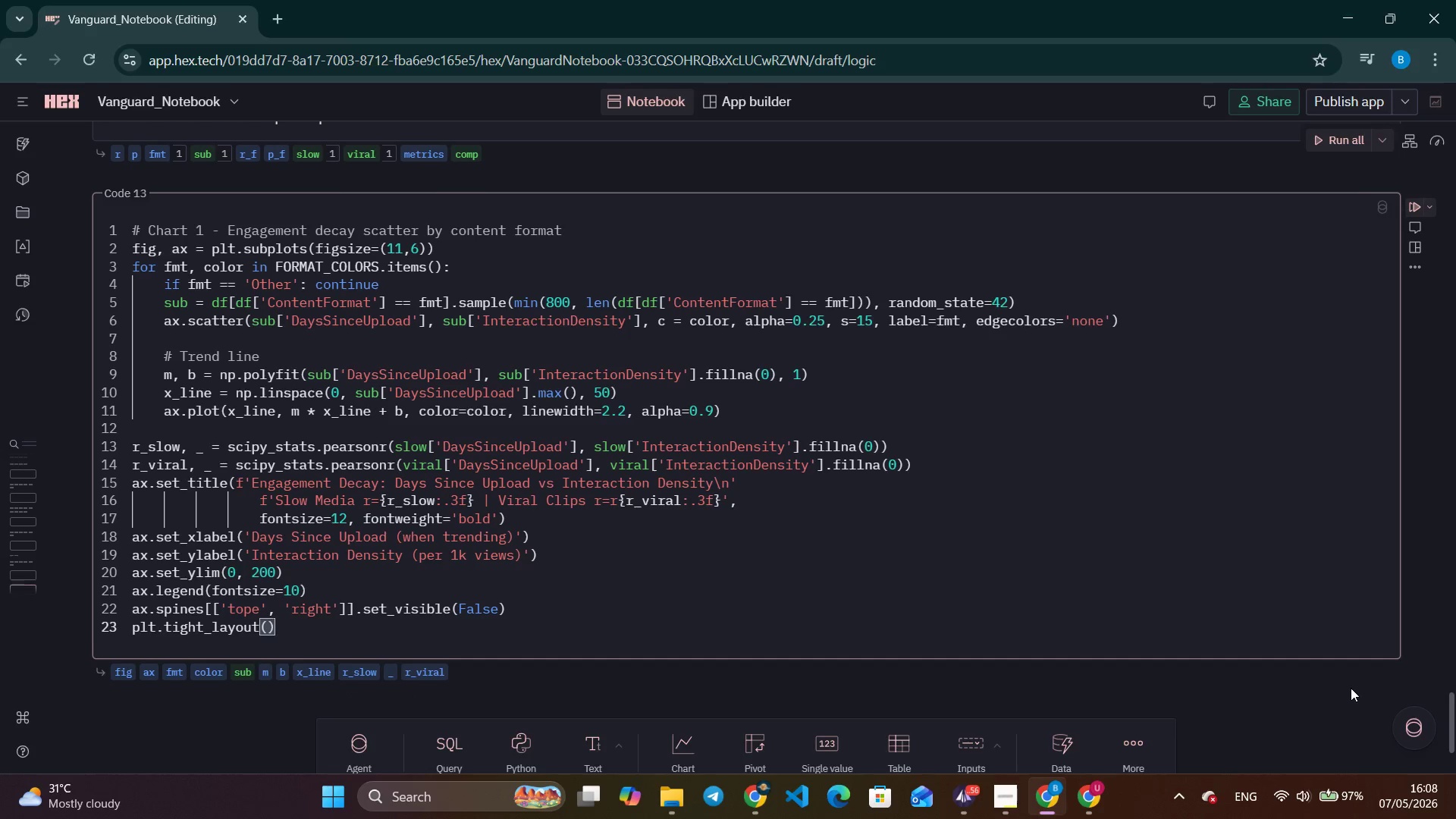 
key(Enter)
 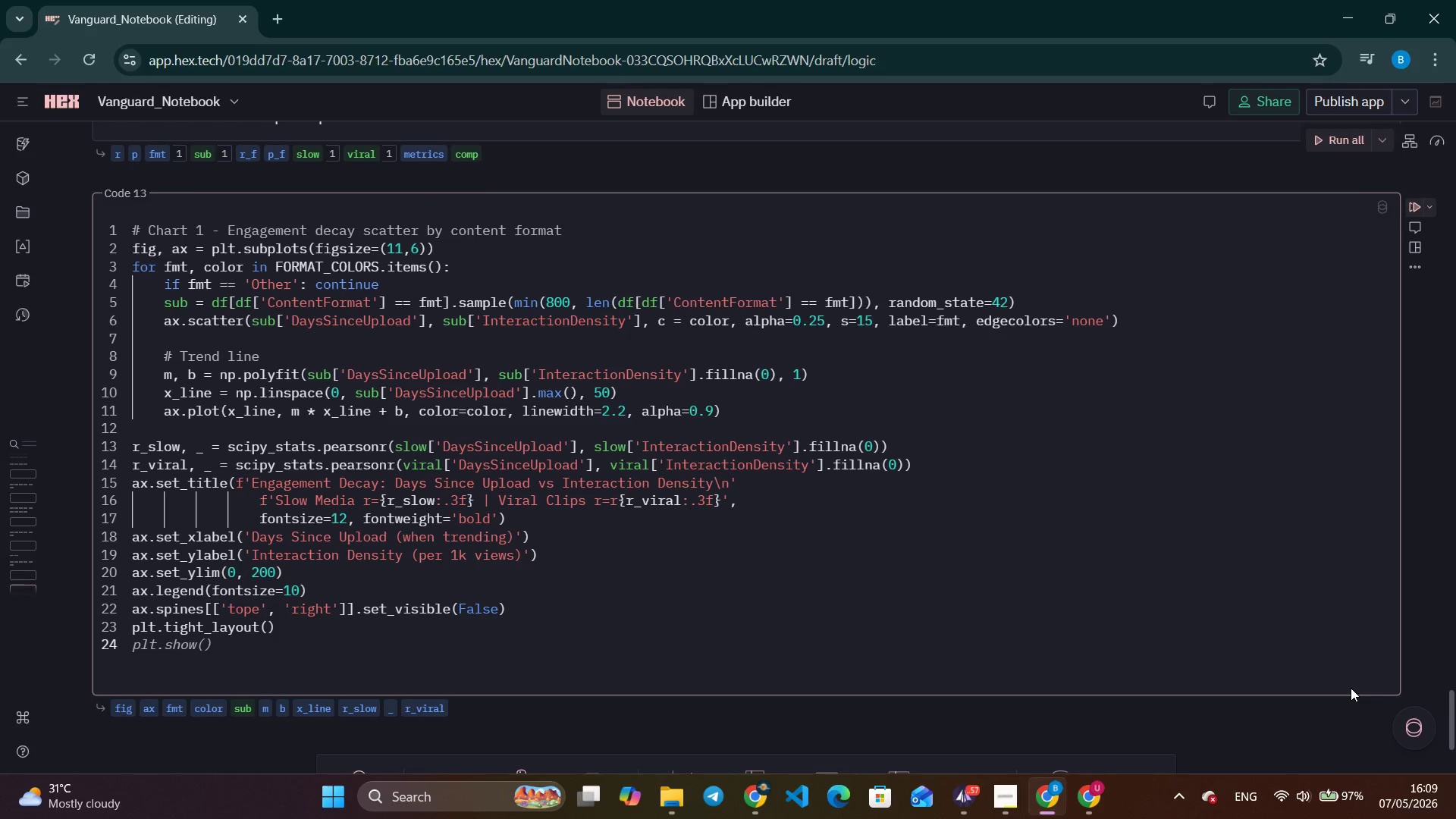 
wait(66.7)
 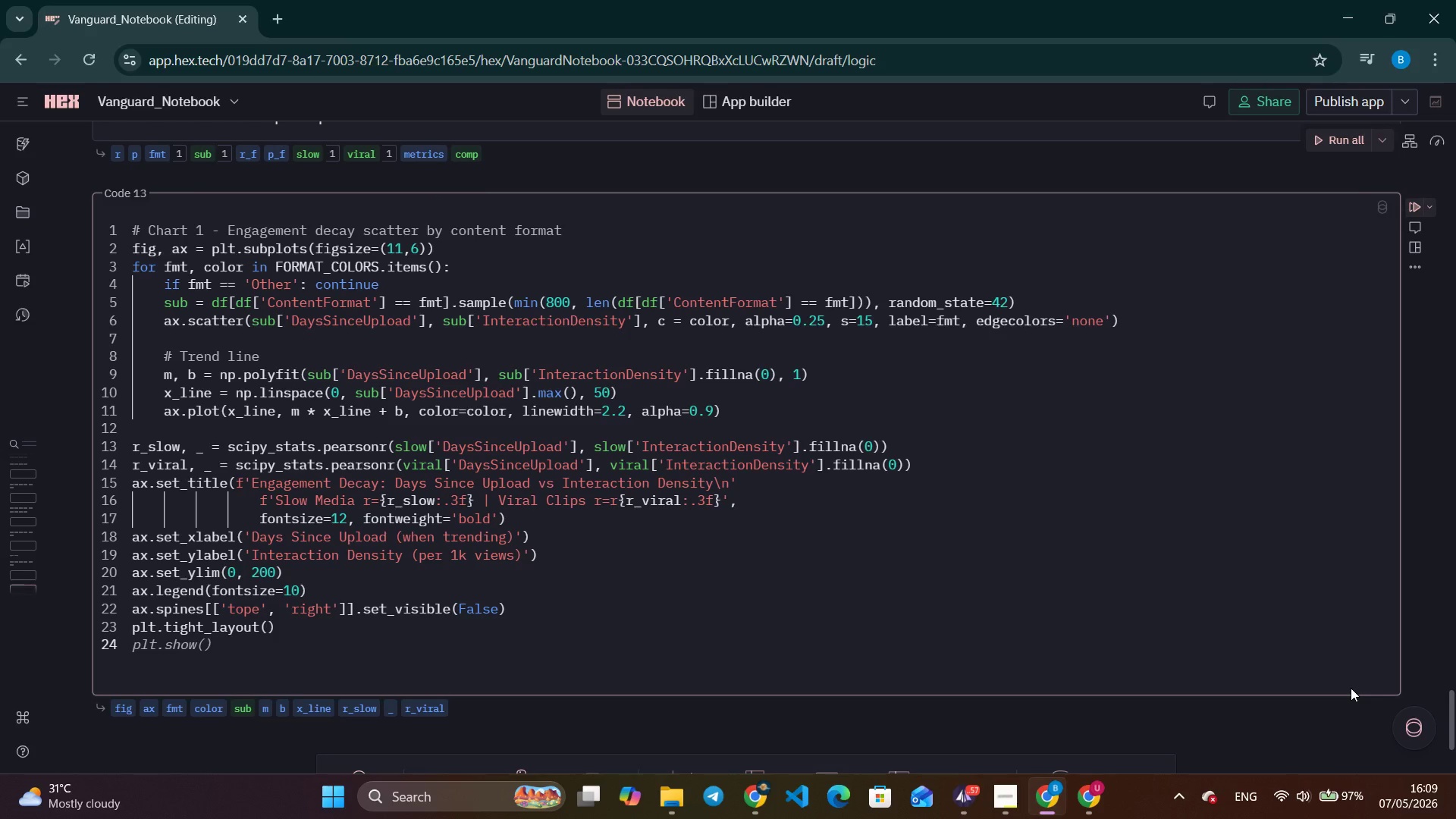 
left_click([424, 791])
 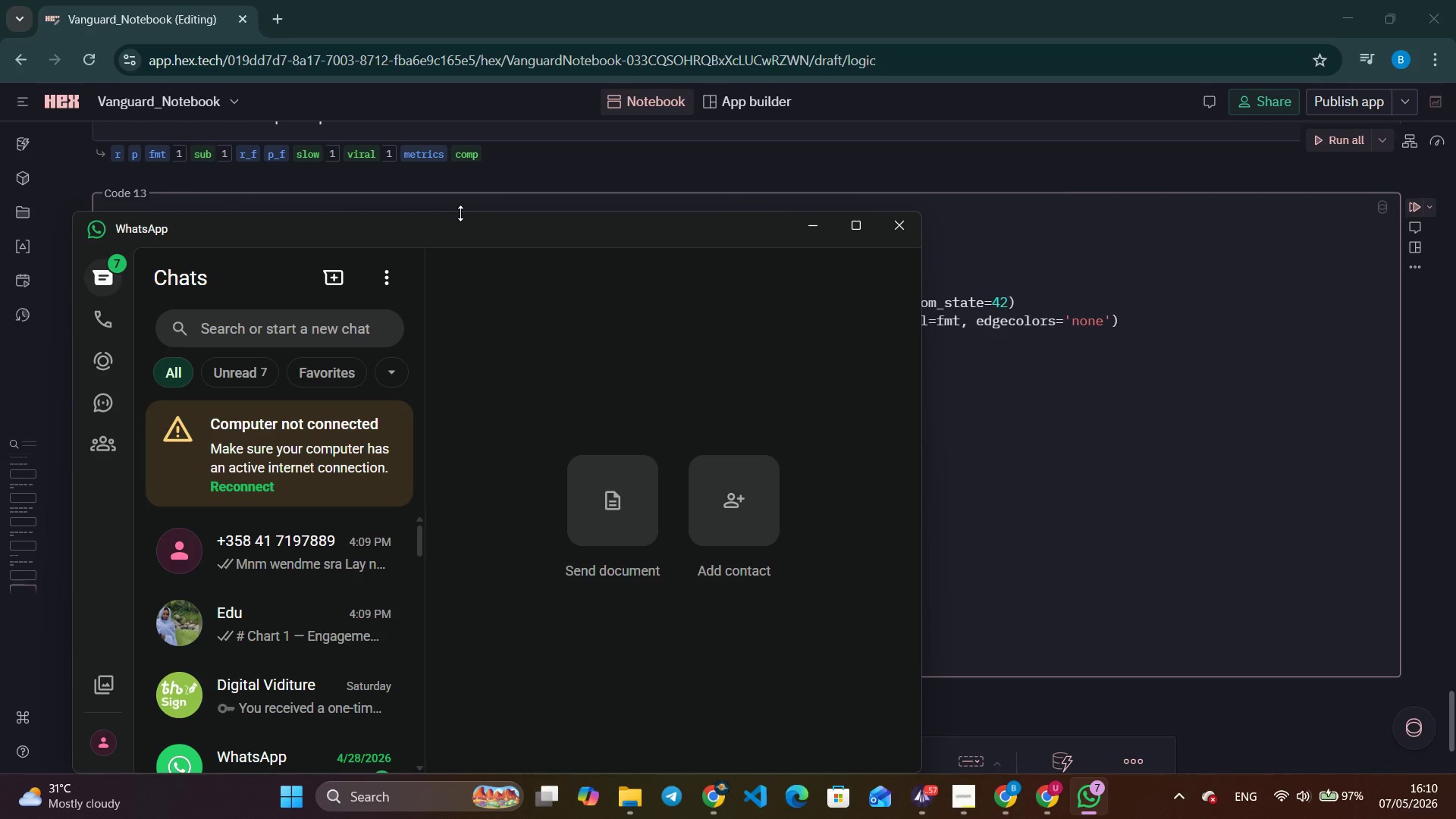 
wait(38.33)
 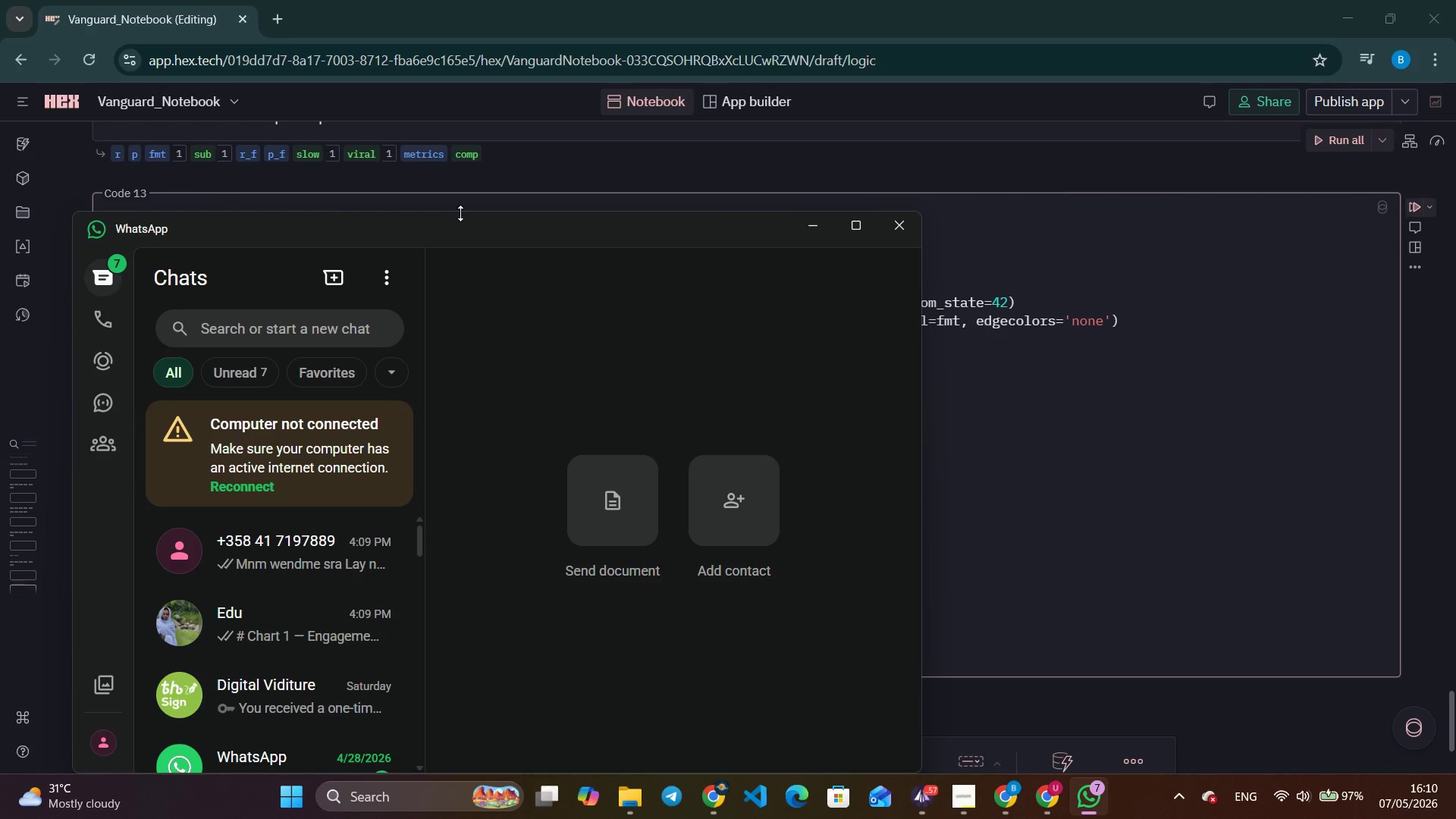 
left_click([272, 498])
 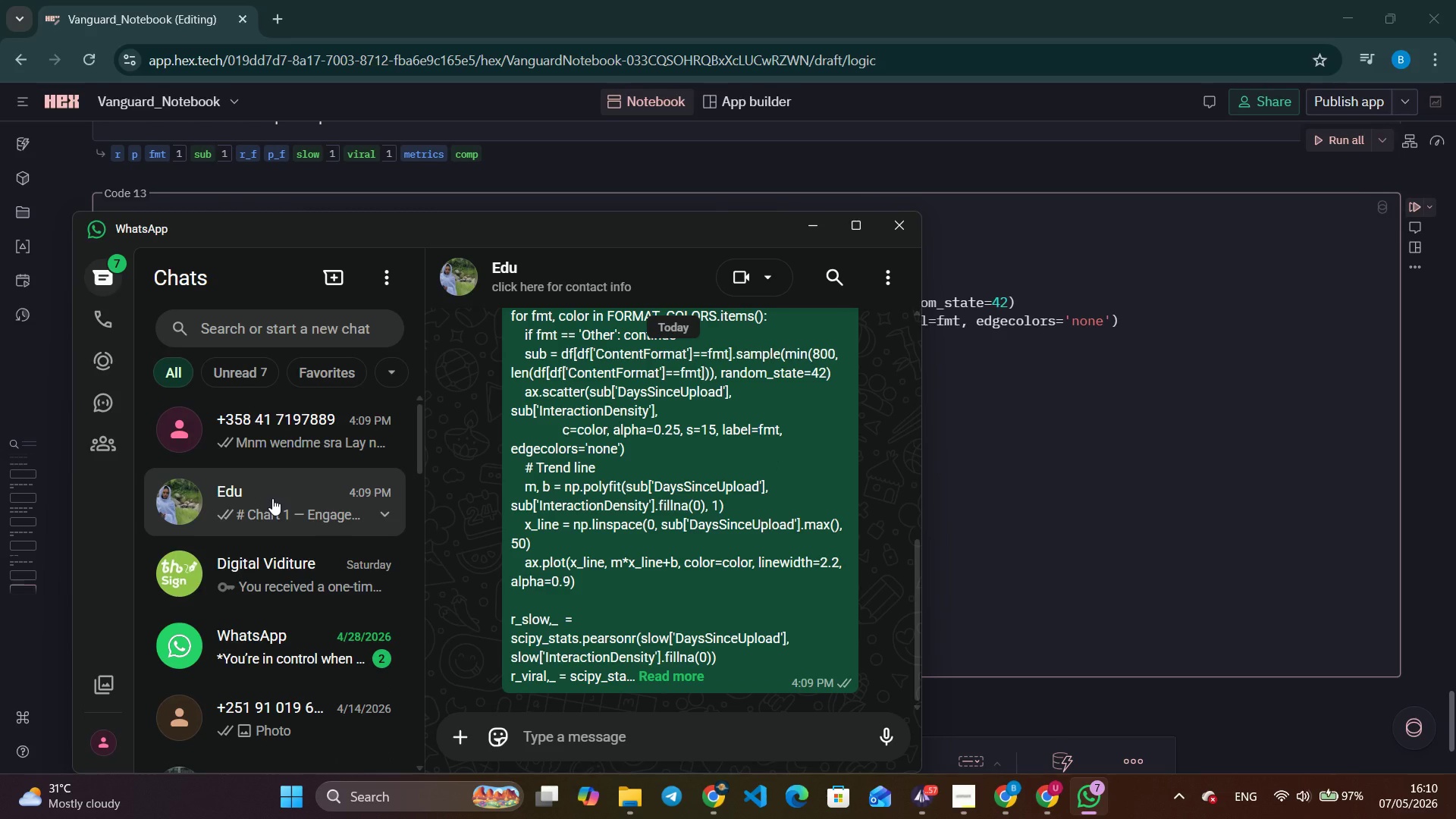 
scroll: coordinate [607, 582], scroll_direction: down, amount: 6.0
 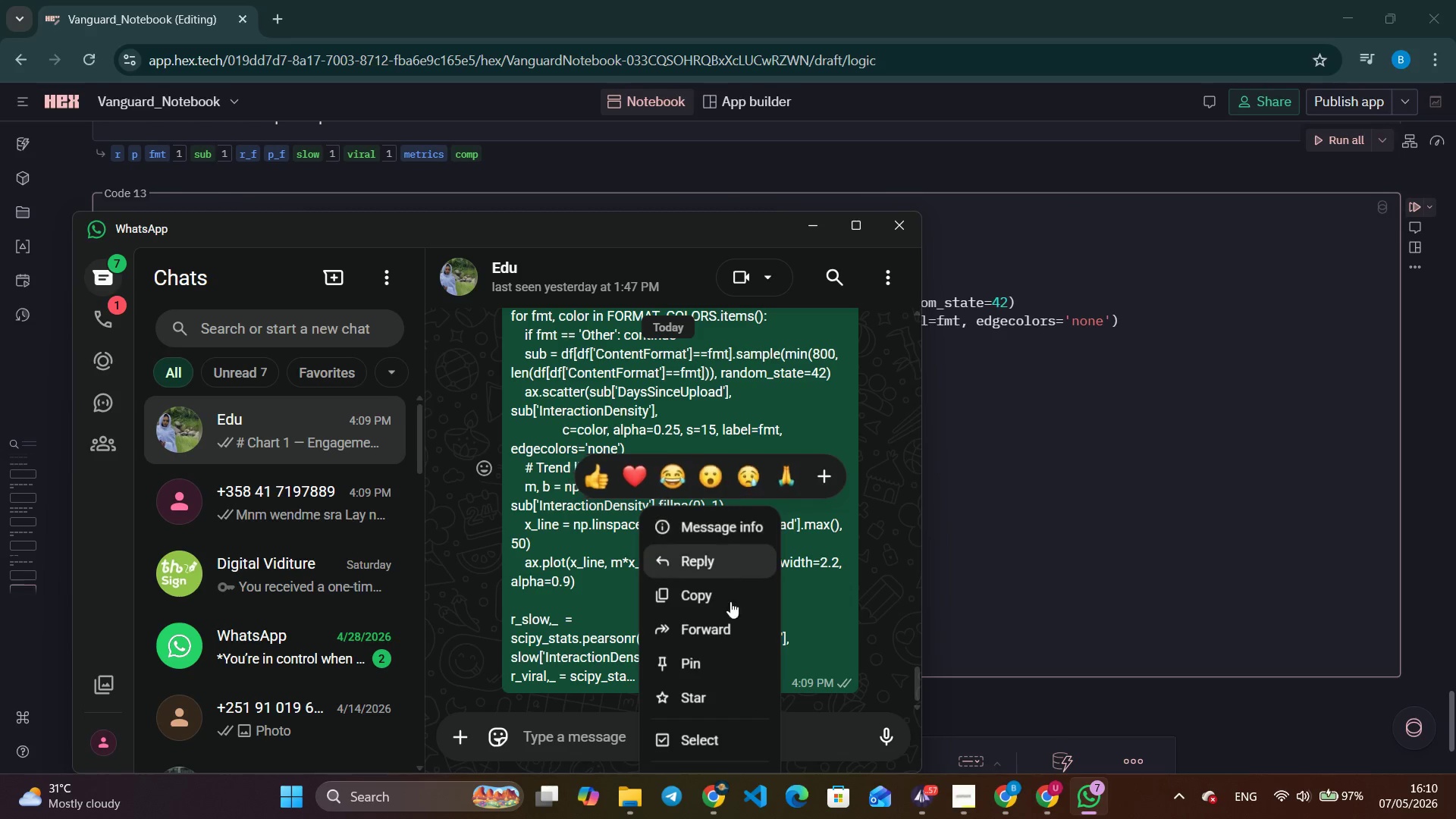 
left_click([714, 596])
 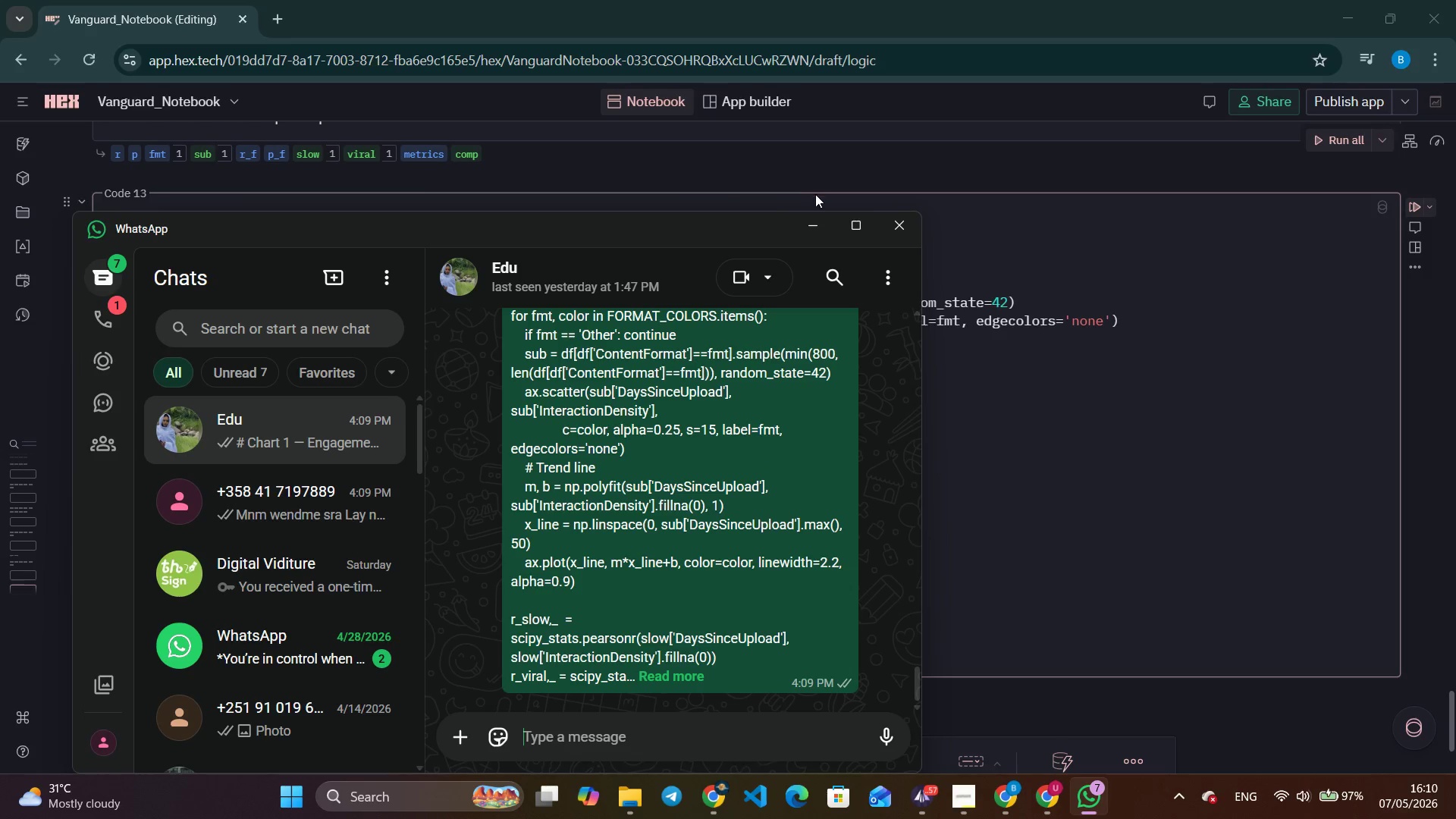 
left_click([813, 221])
 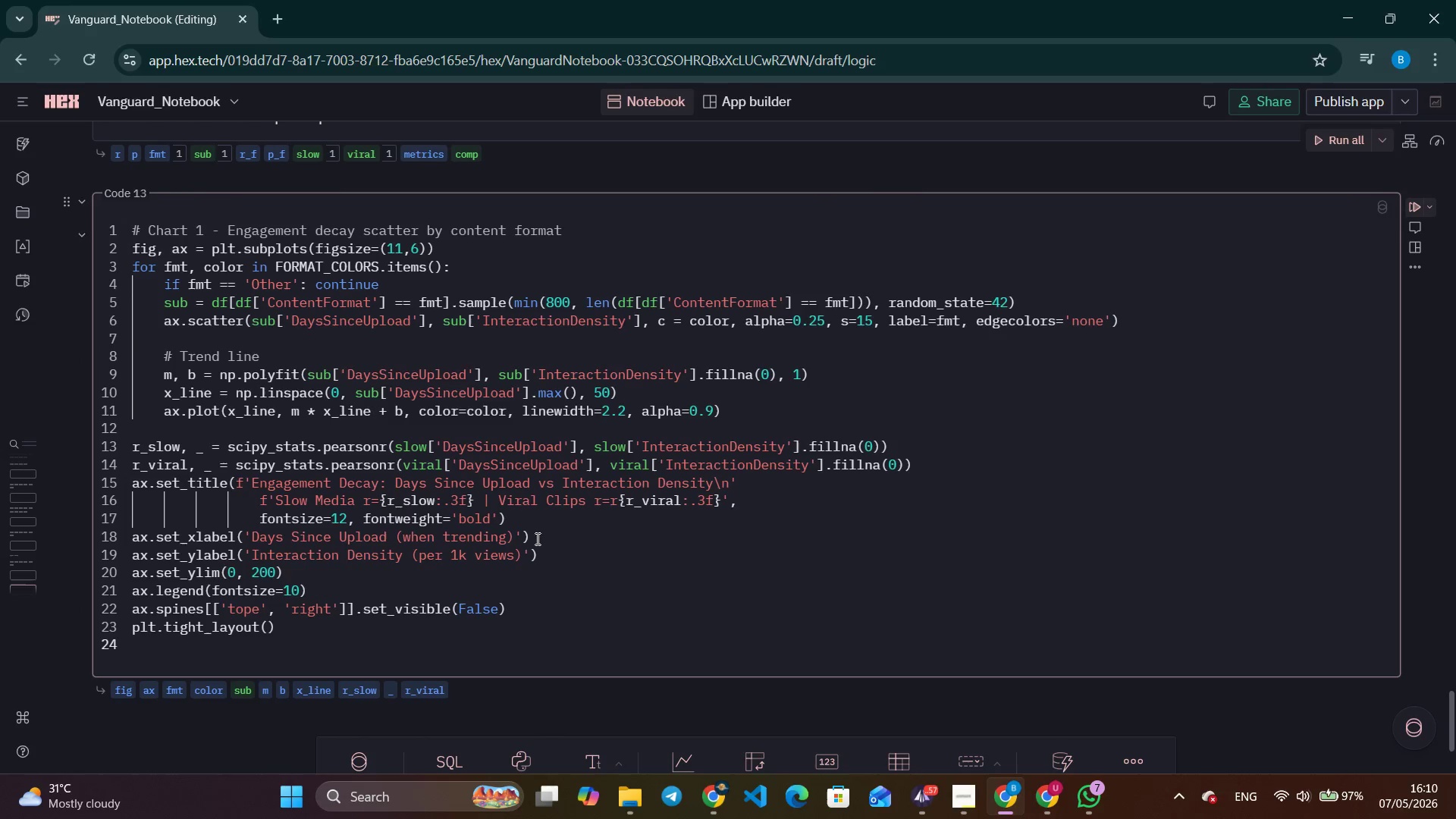 
left_click([598, 567])
 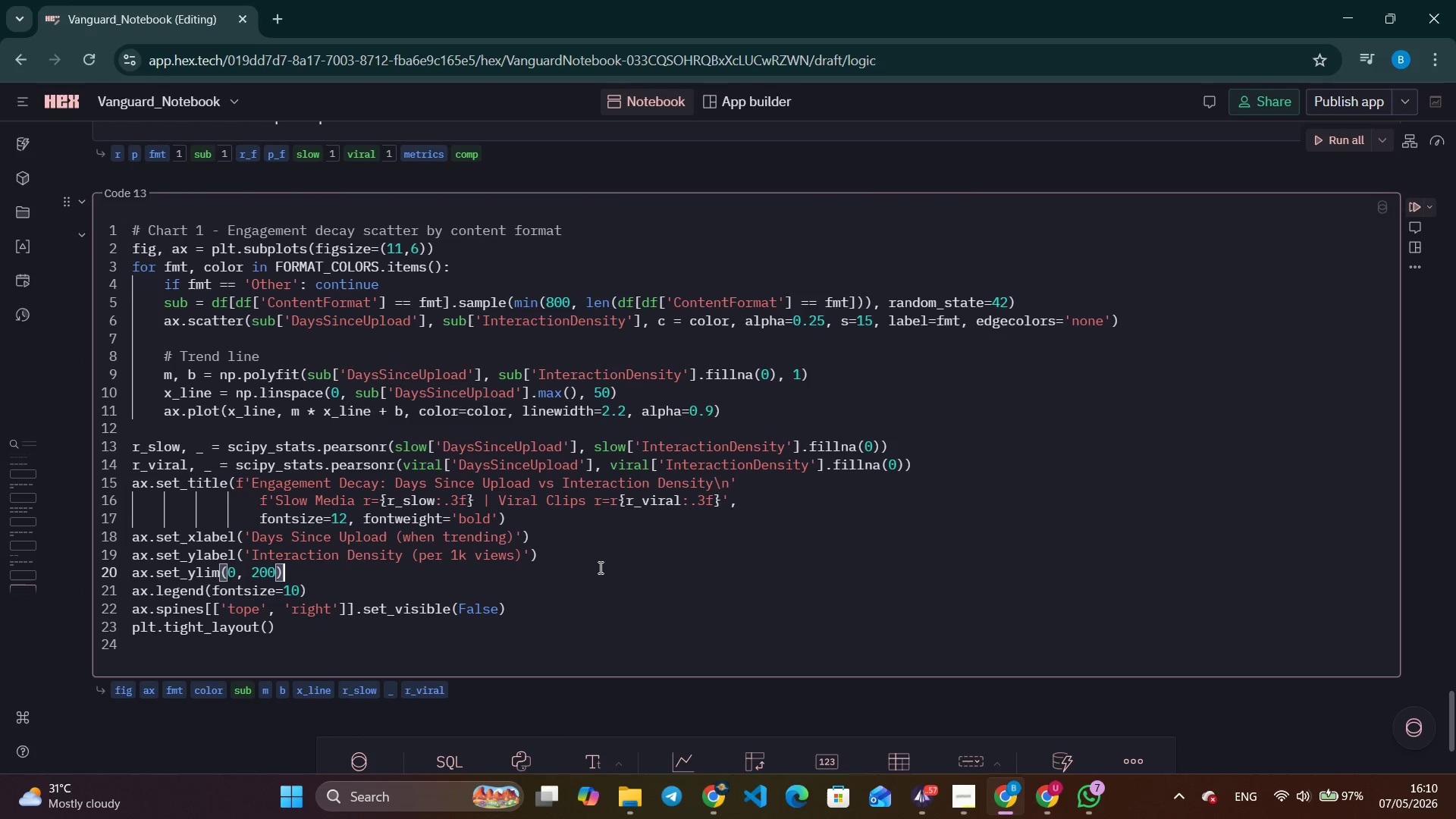 
key(Control+A)
 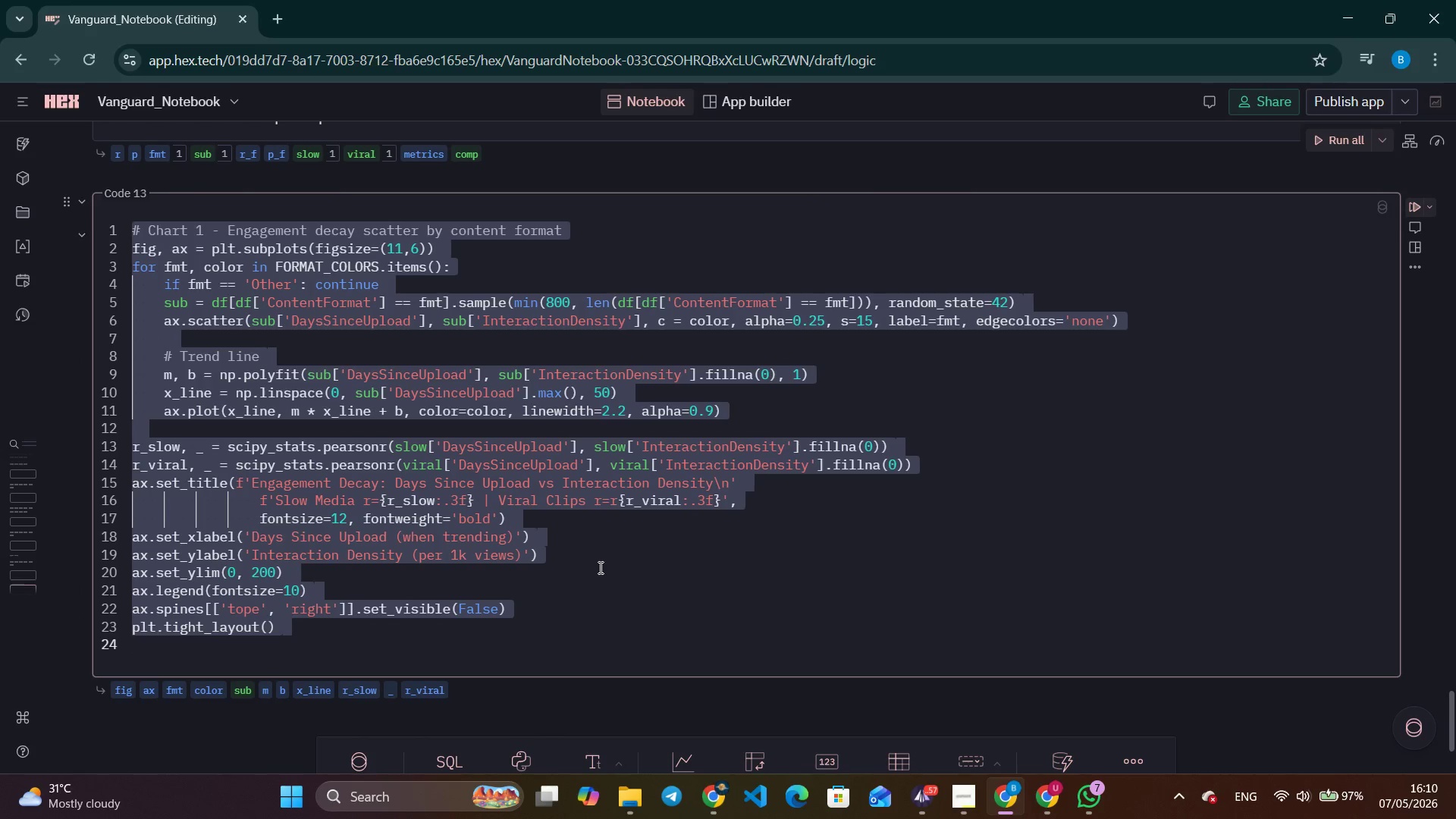 
key(Control+V)
 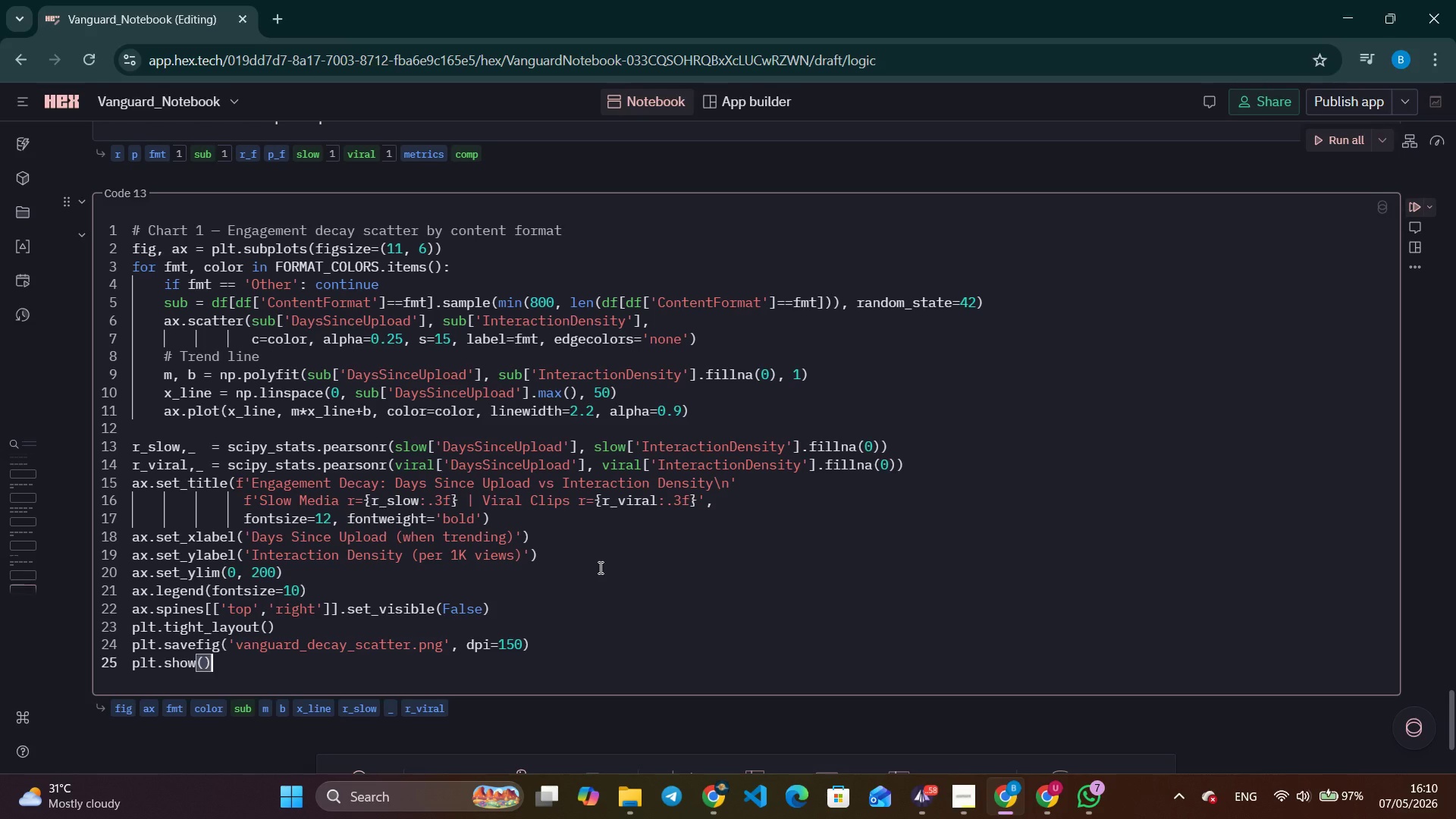 
wait(30.28)
 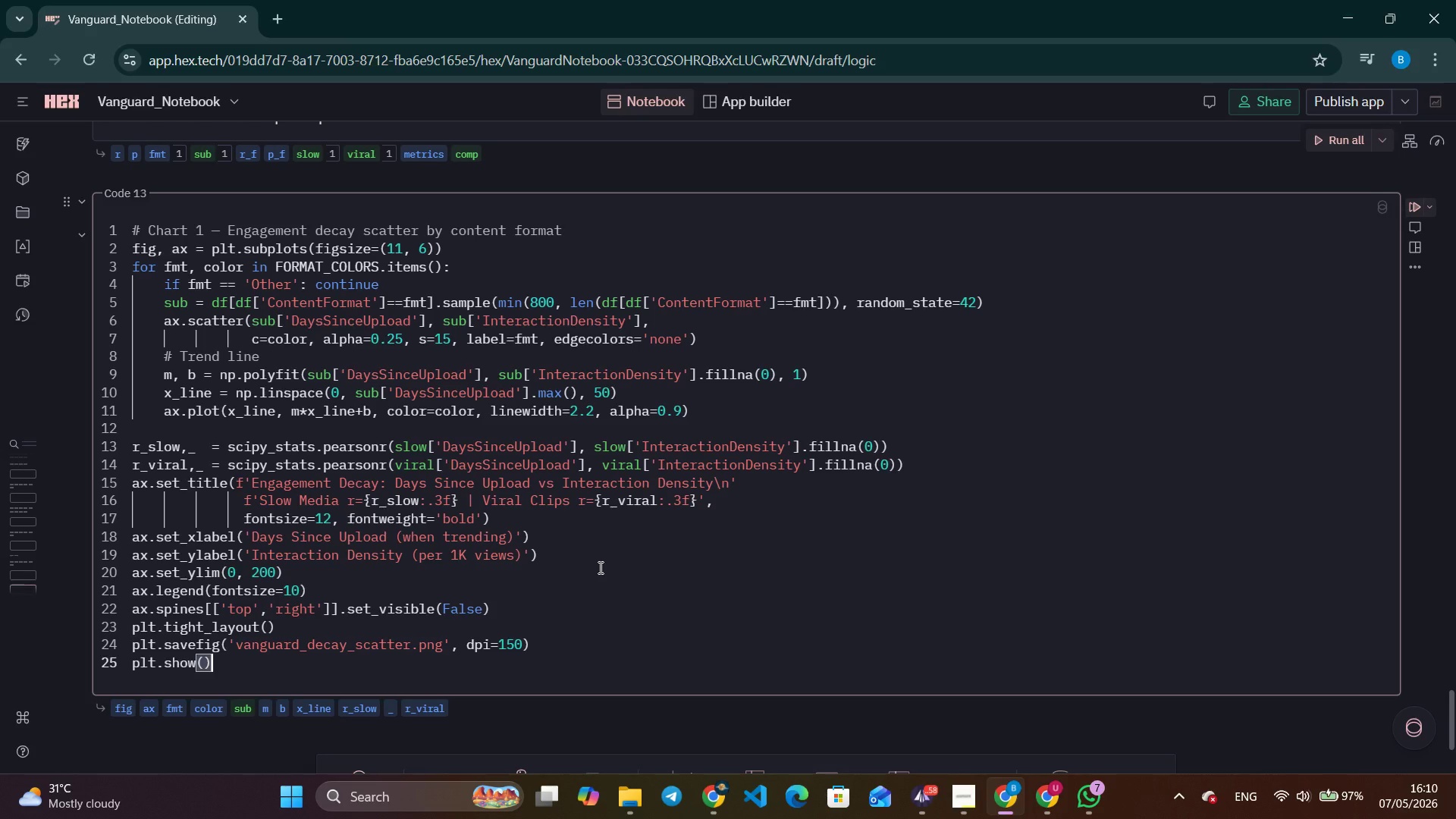 
left_click([1410, 204])
 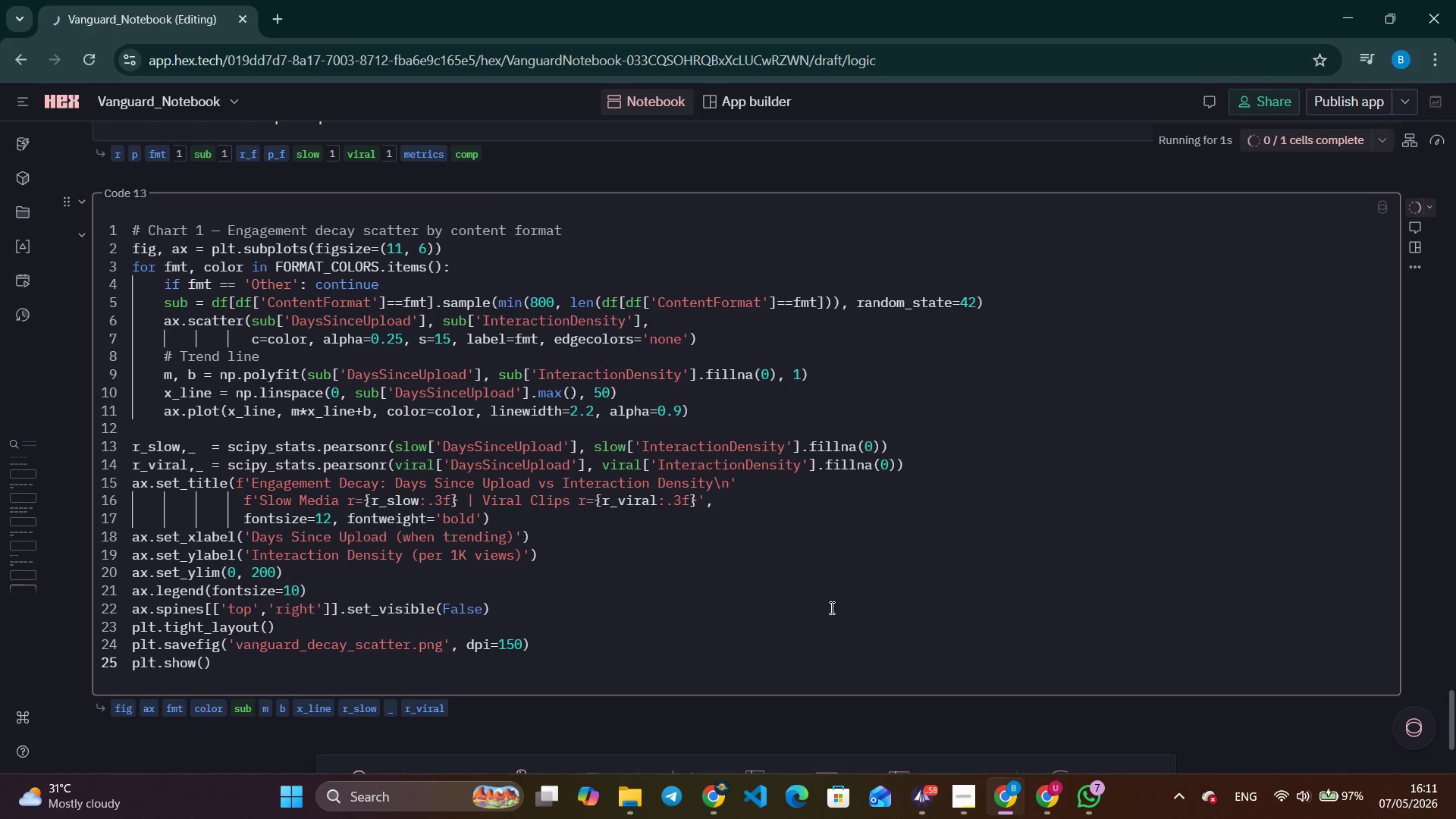 
wait(8.33)
 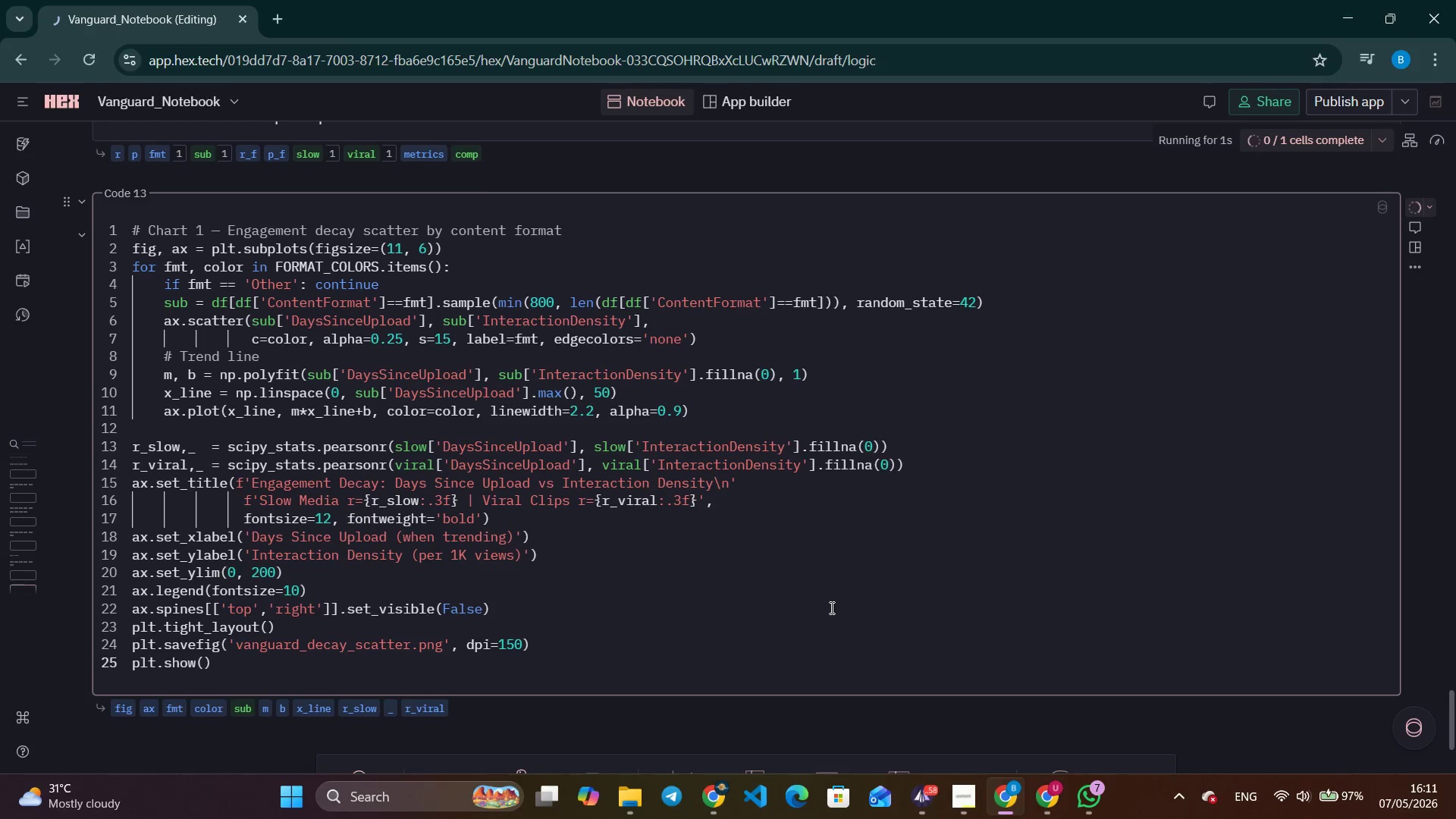 
scroll: coordinate [603, 566], scroll_direction: down, amount: 4.0
 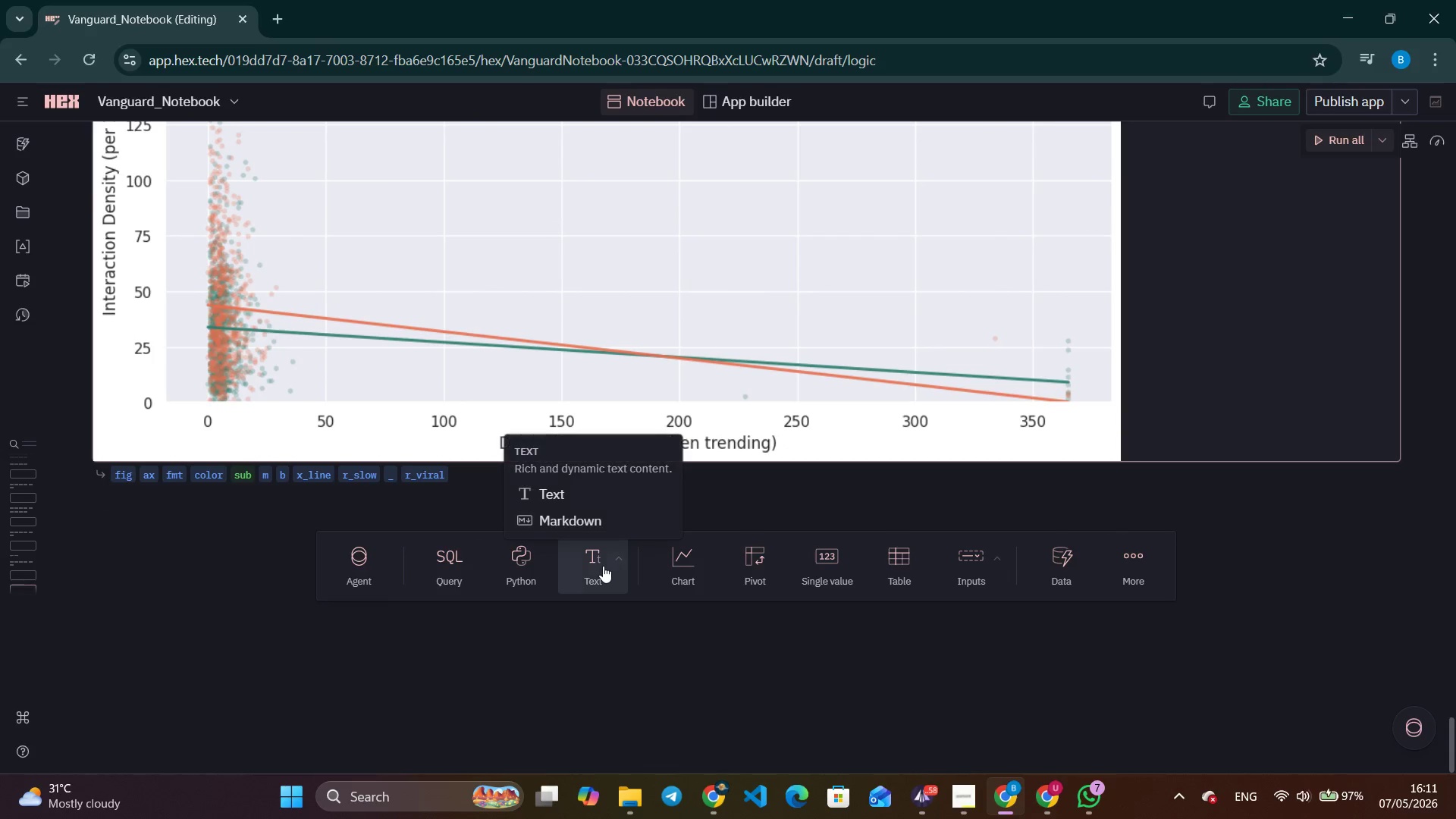 
scroll: coordinate [956, 529], scroll_direction: up, amount: 5.0
 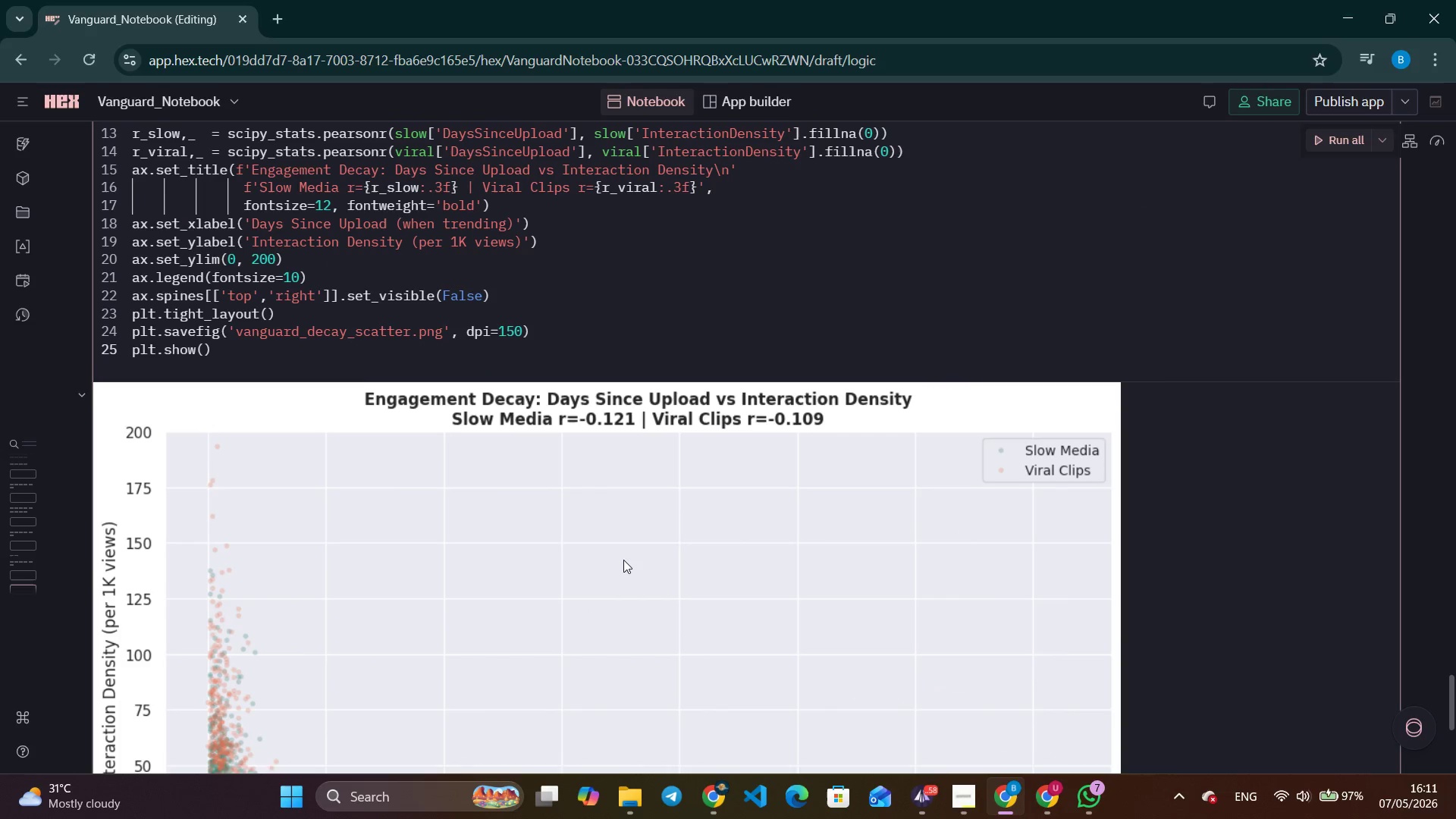 
scroll: coordinate [622, 560], scroll_direction: none, amount: 0.0
 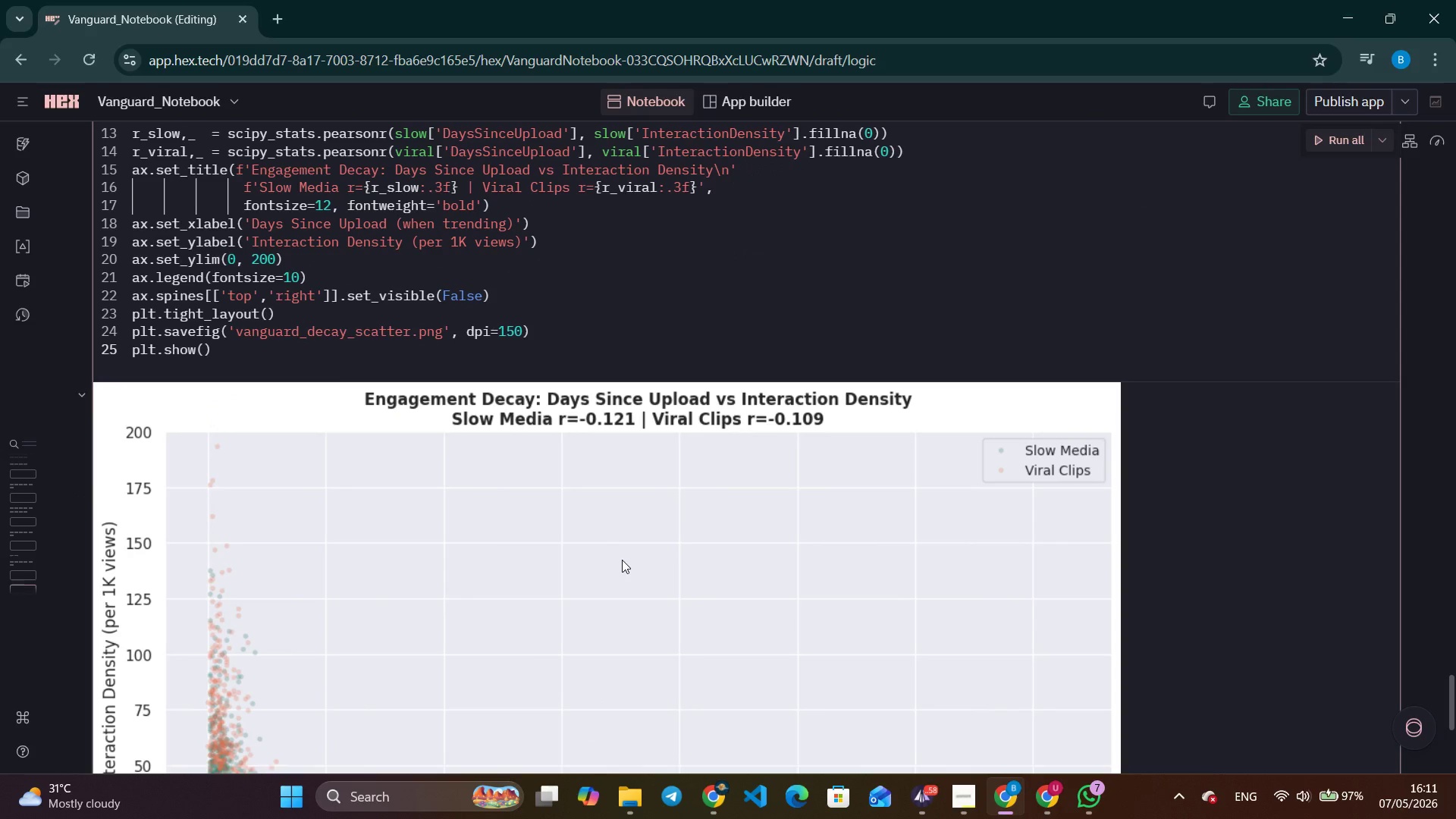 
wait(9.02)
 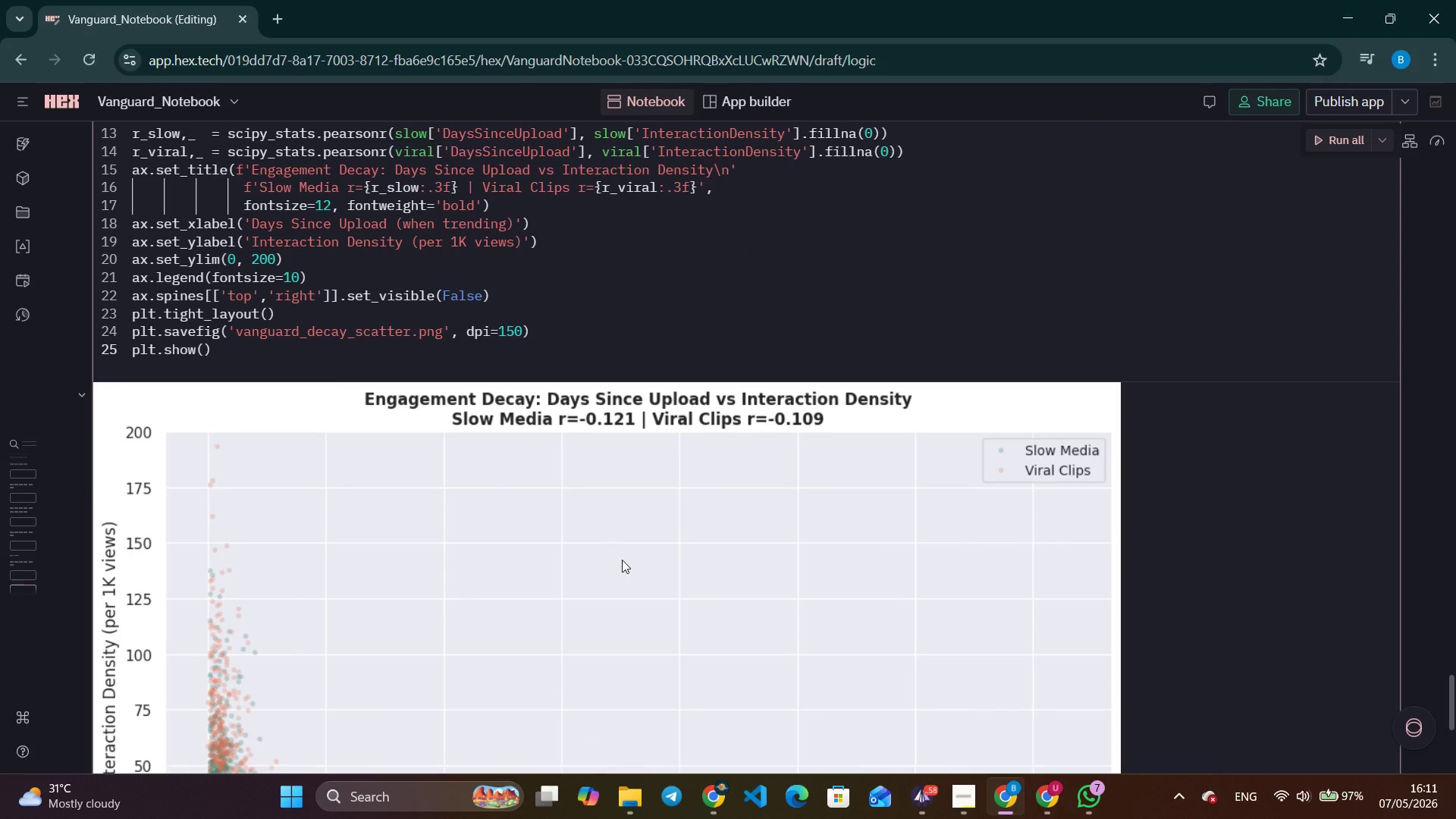 
key(Space)
 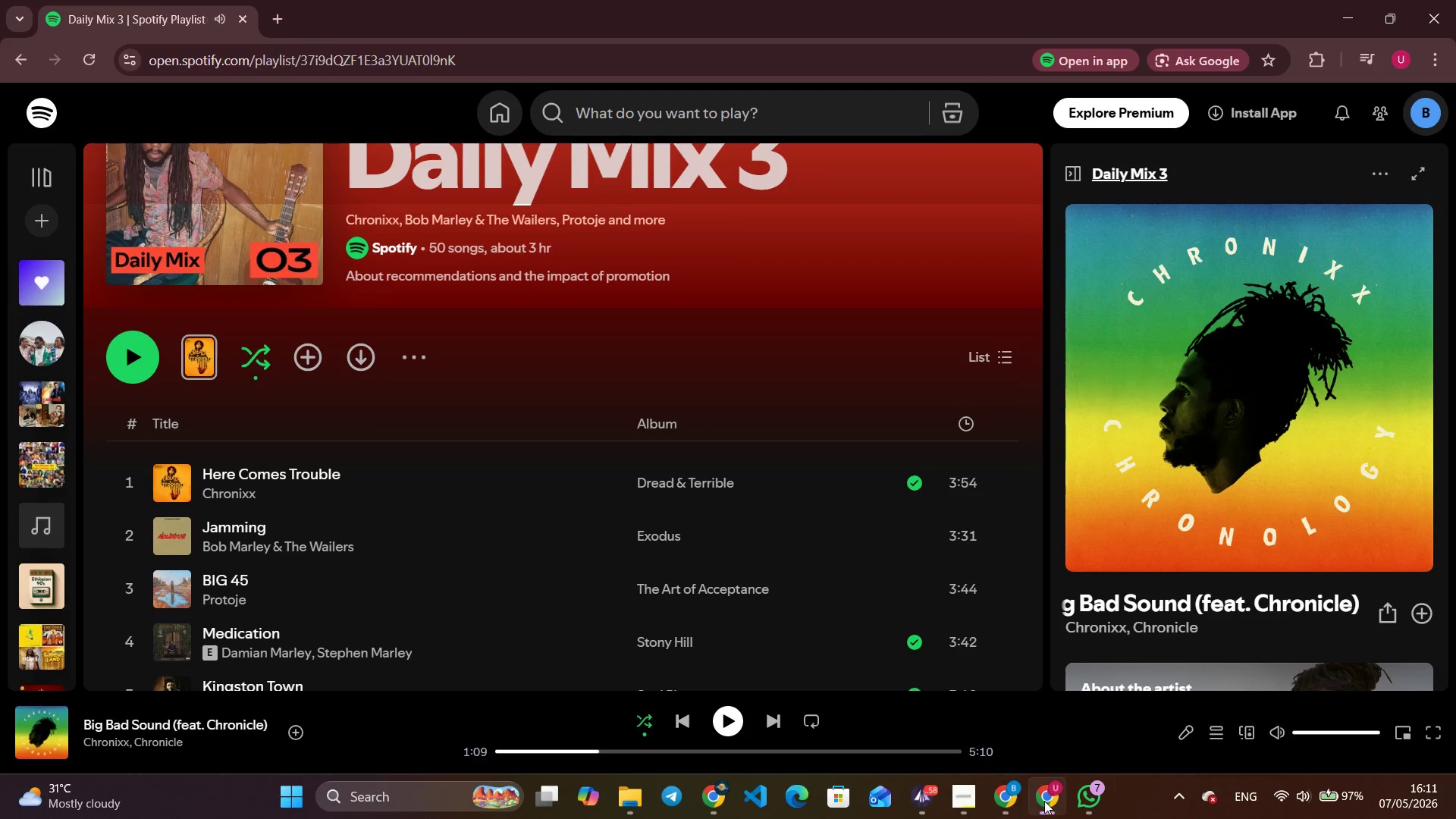 
left_click([1044, 801])
 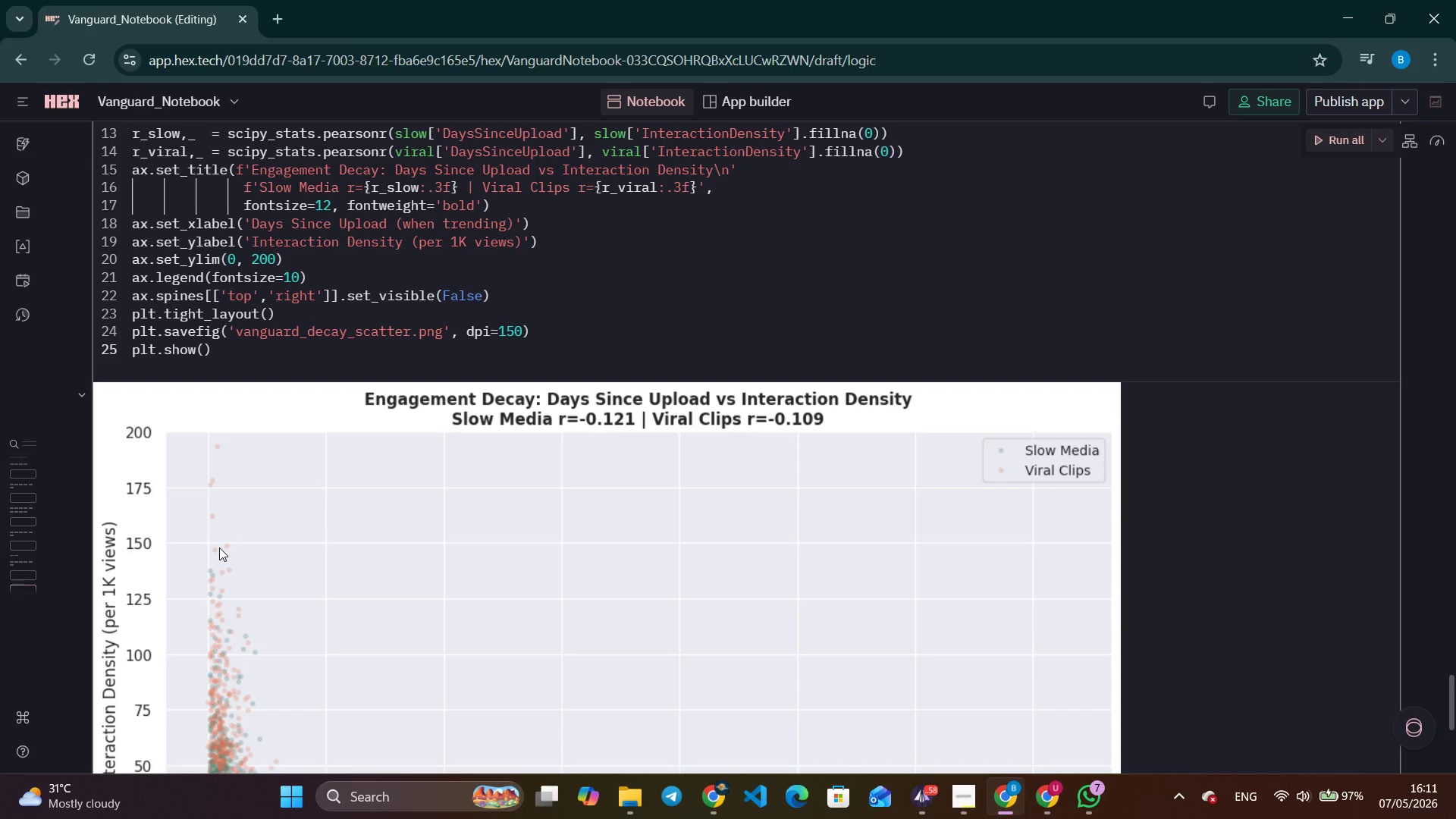 
wait(19.58)
 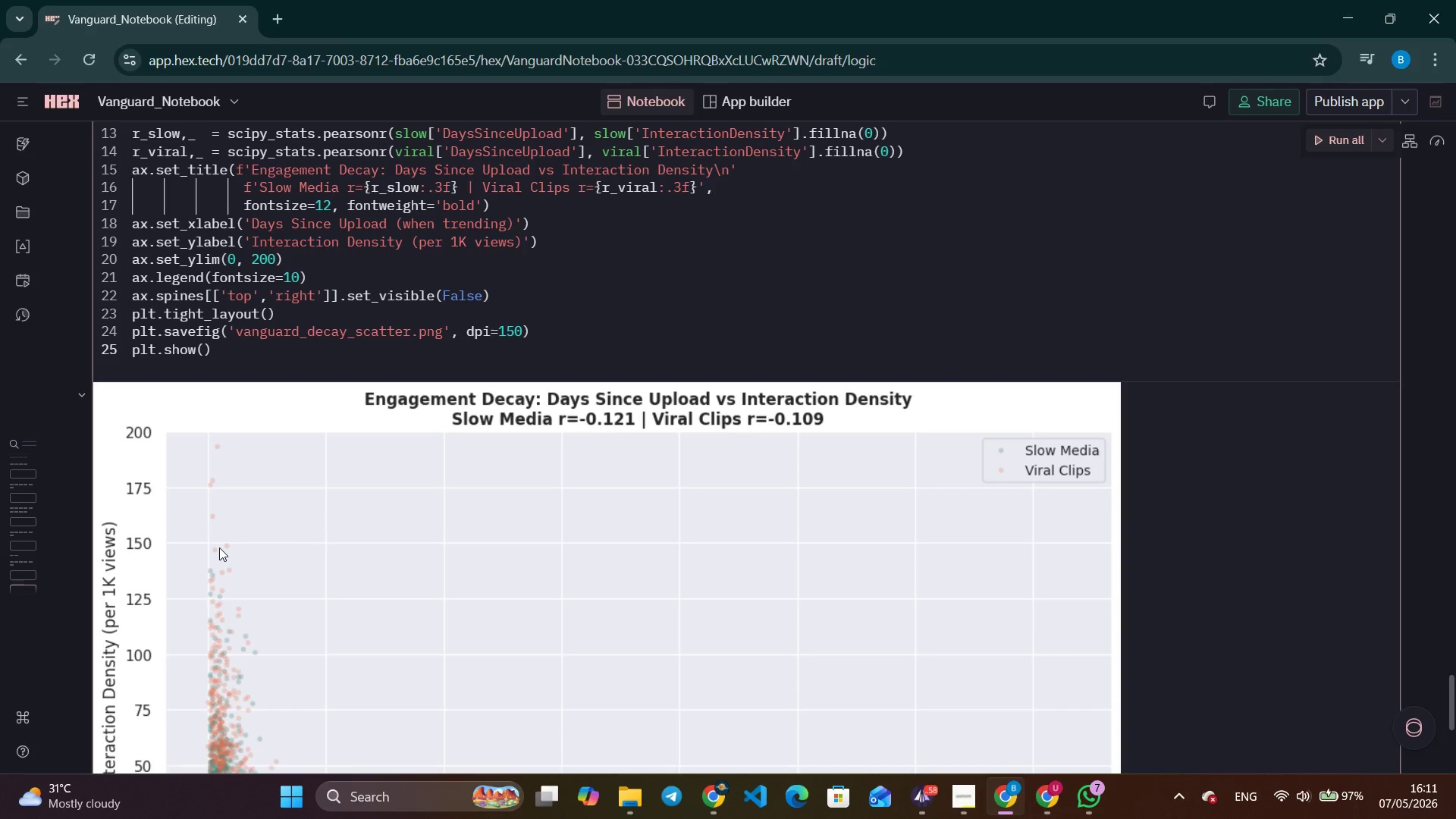 
scroll: coordinate [457, 566], scroll_direction: down, amount: 5.0
 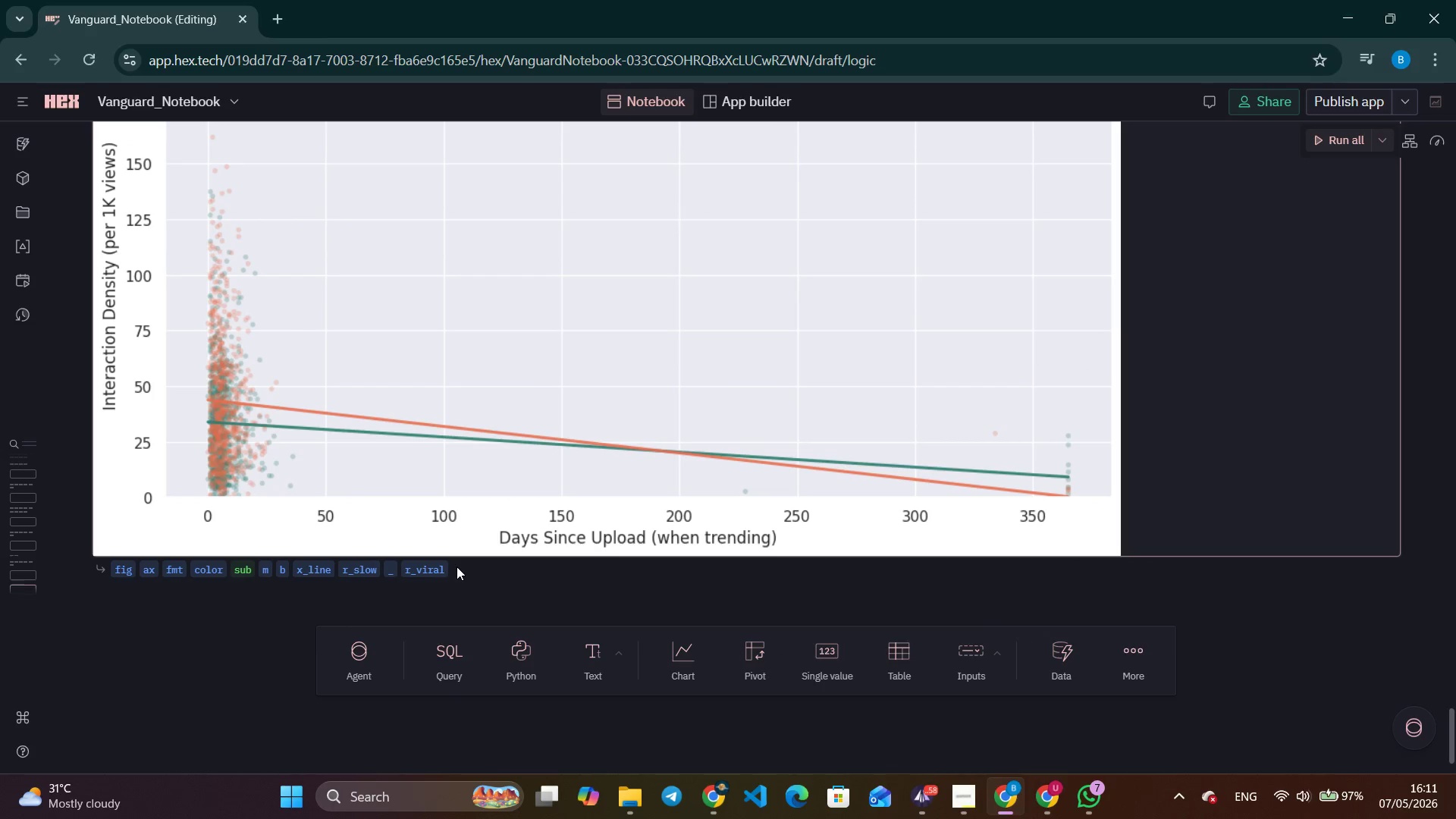 
scroll: coordinate [457, 566], scroll_direction: up, amount: 2.0
 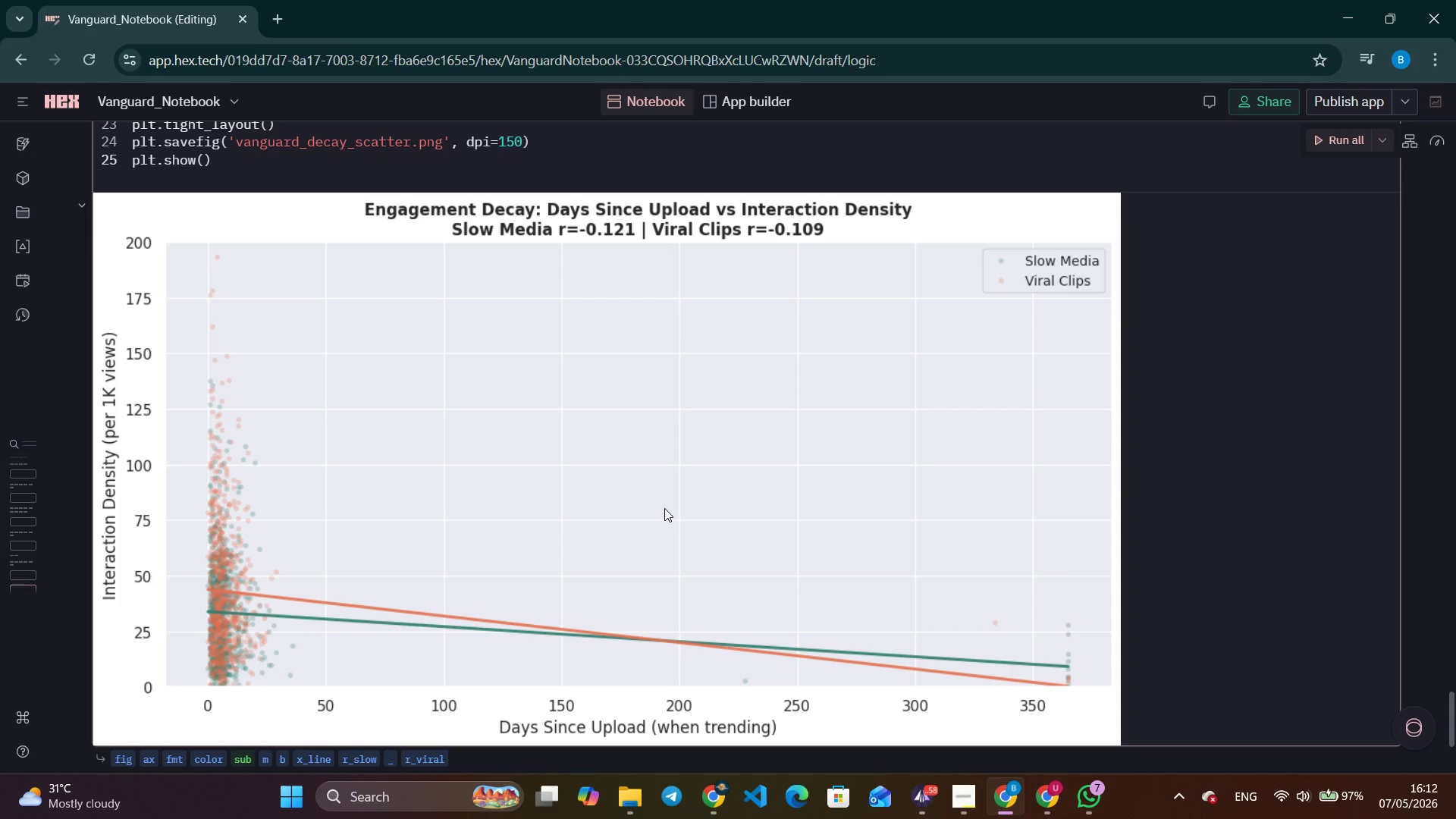 
wait(30.03)
 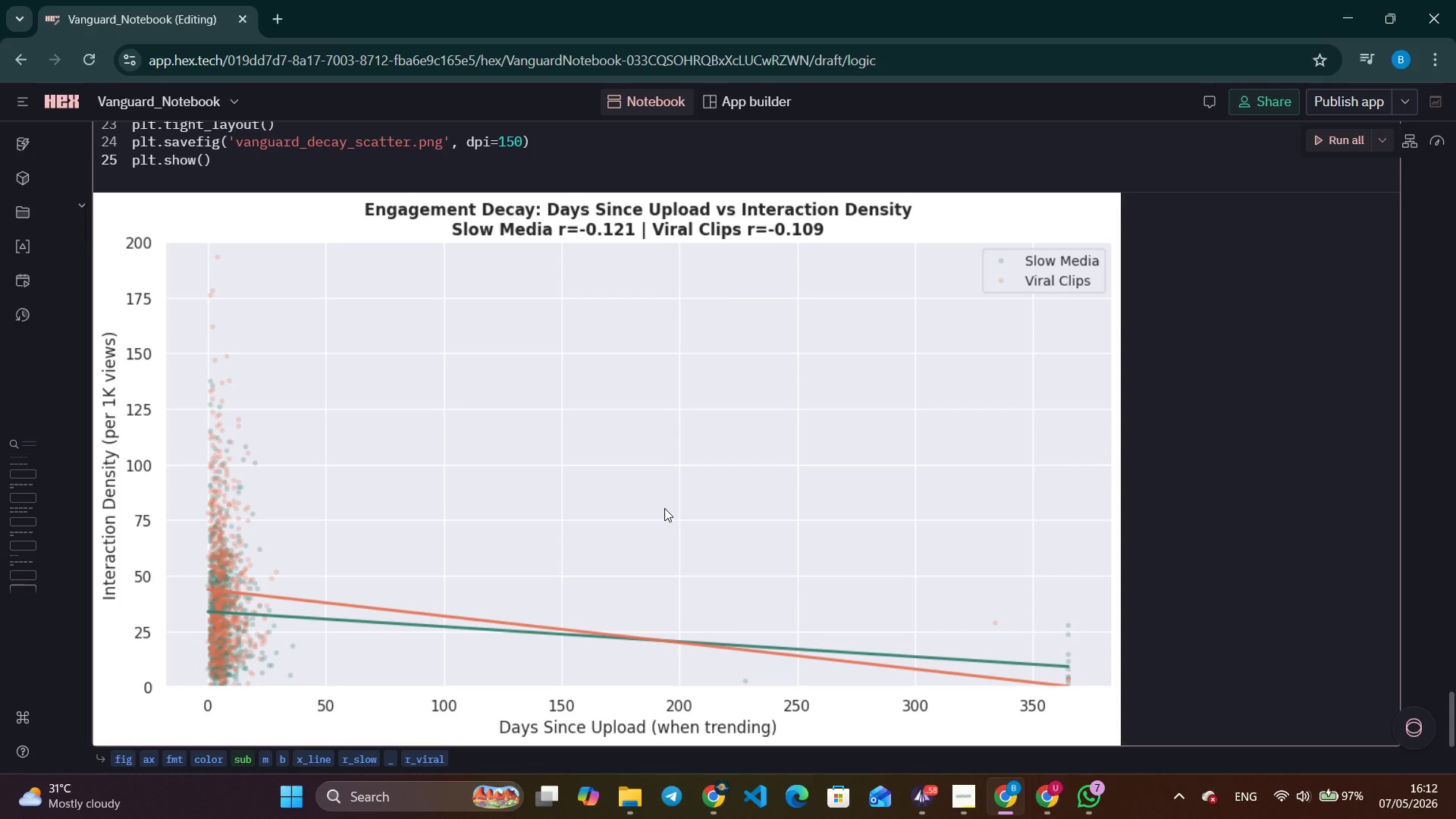 
scroll: coordinate [563, 525], scroll_direction: up, amount: 2.0
 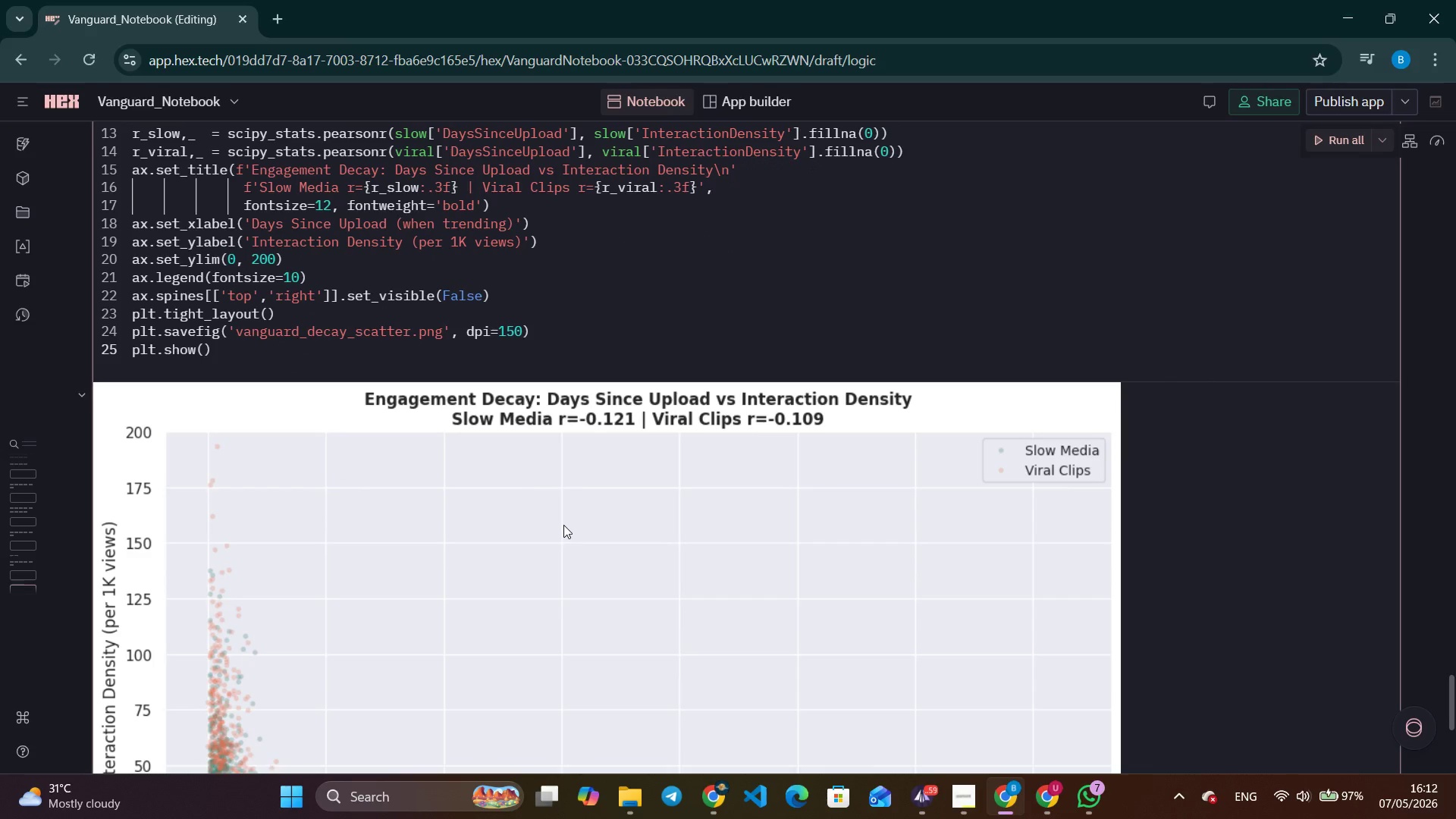 
scroll: coordinate [563, 525], scroll_direction: none, amount: 0.0
 